 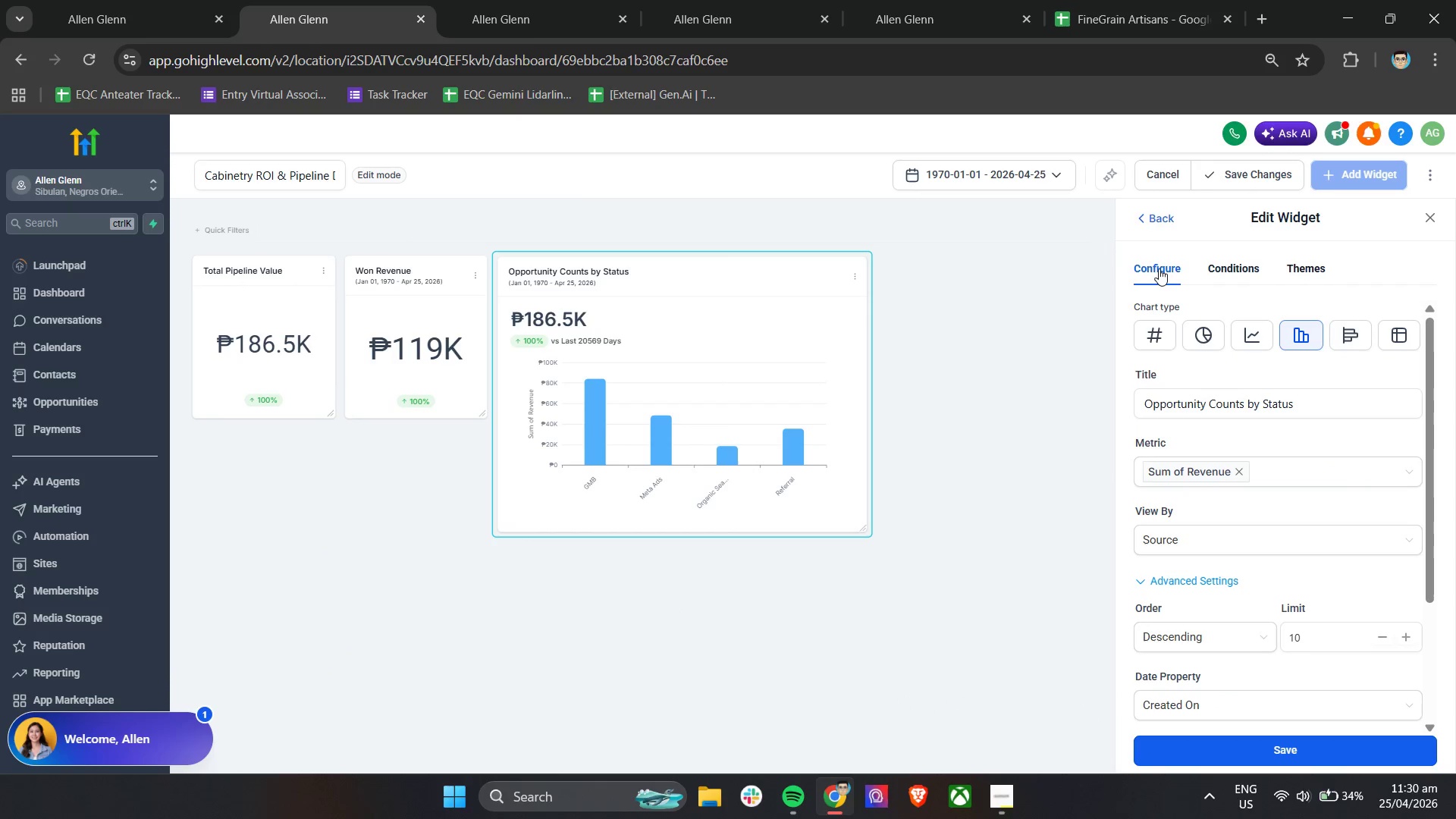 
scroll: coordinate [1261, 350], scroll_direction: up, amount: 9.0
 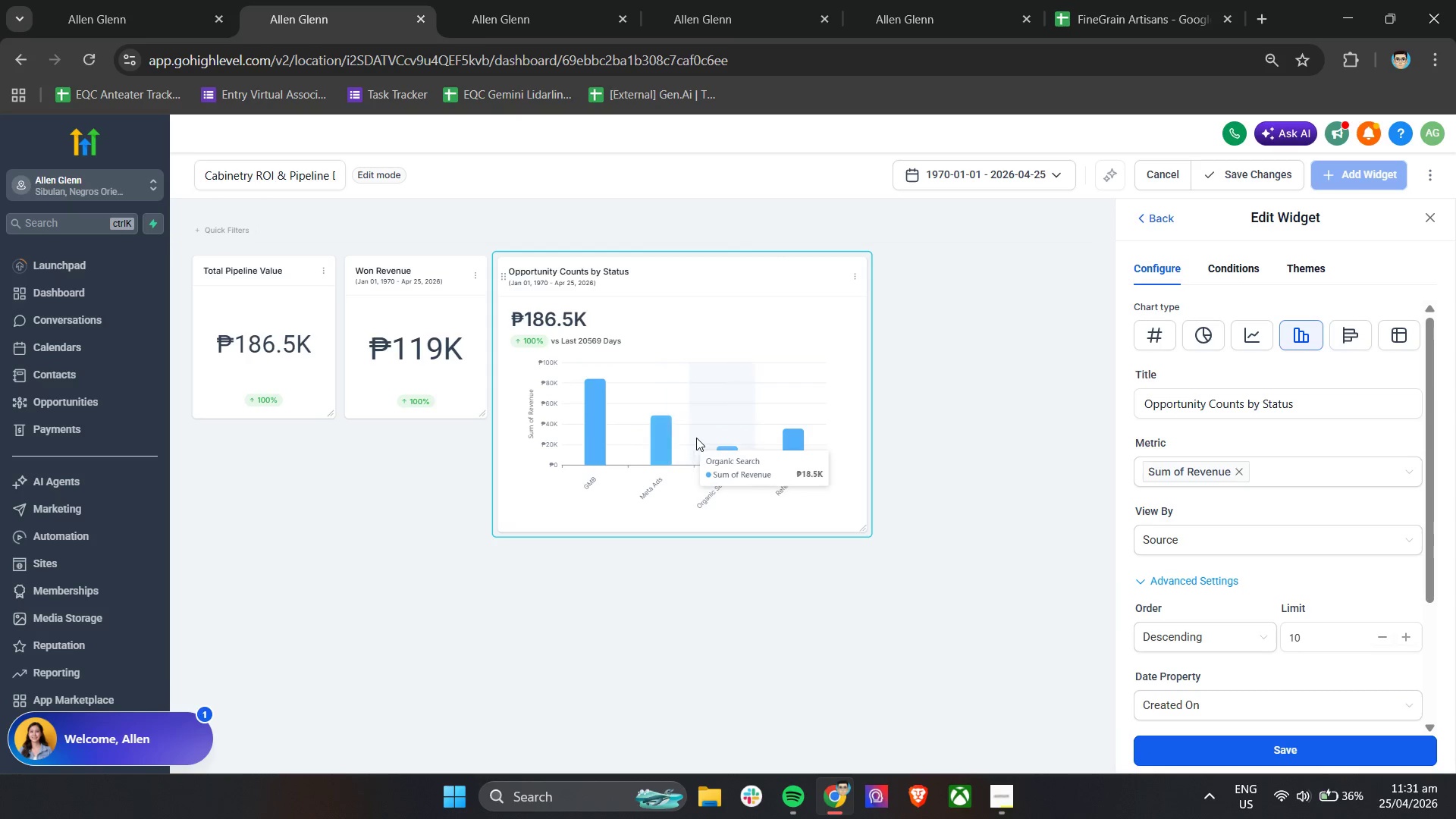 
wait(60.73)
 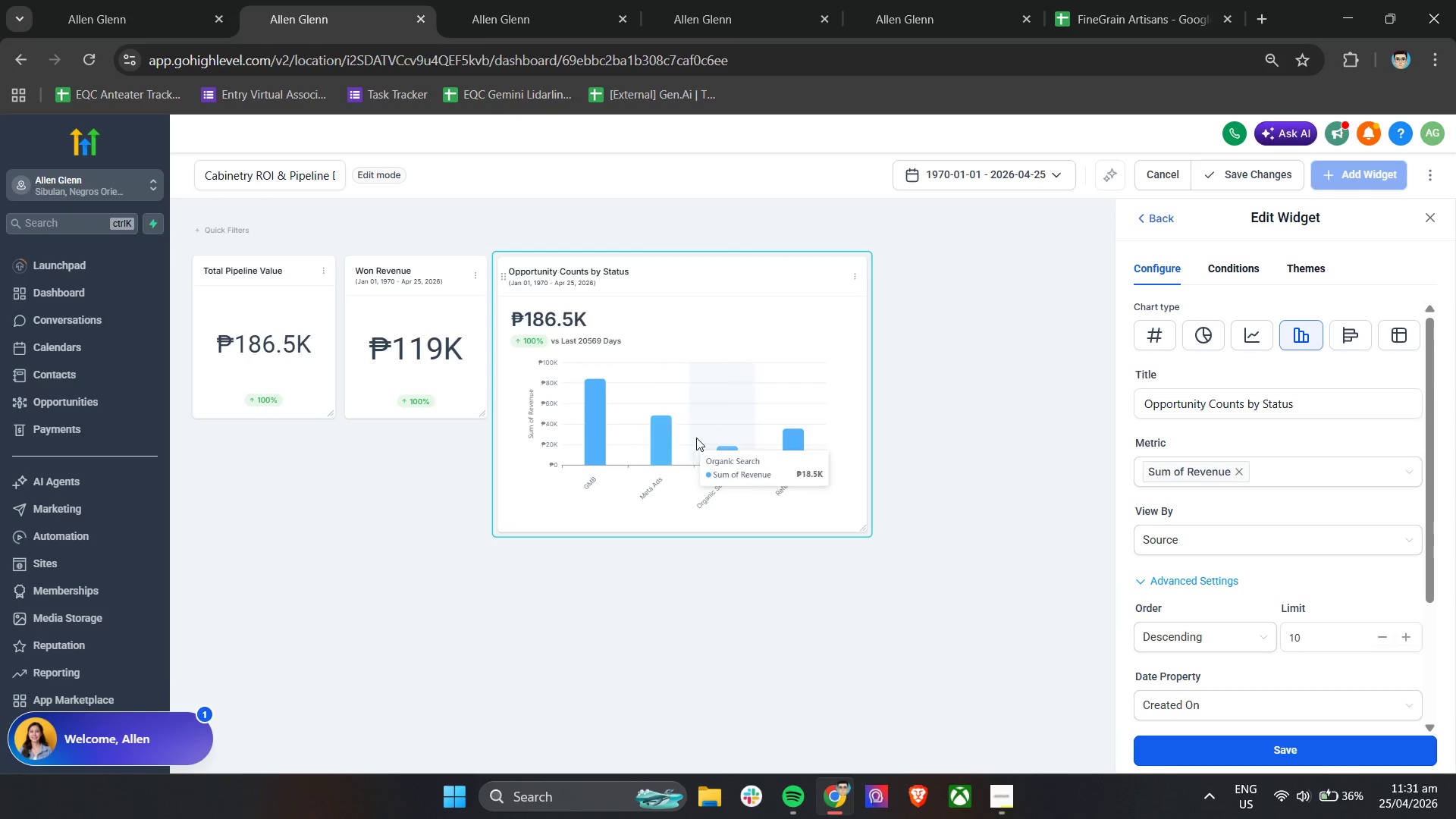 
mouse_move([1341, 356])
 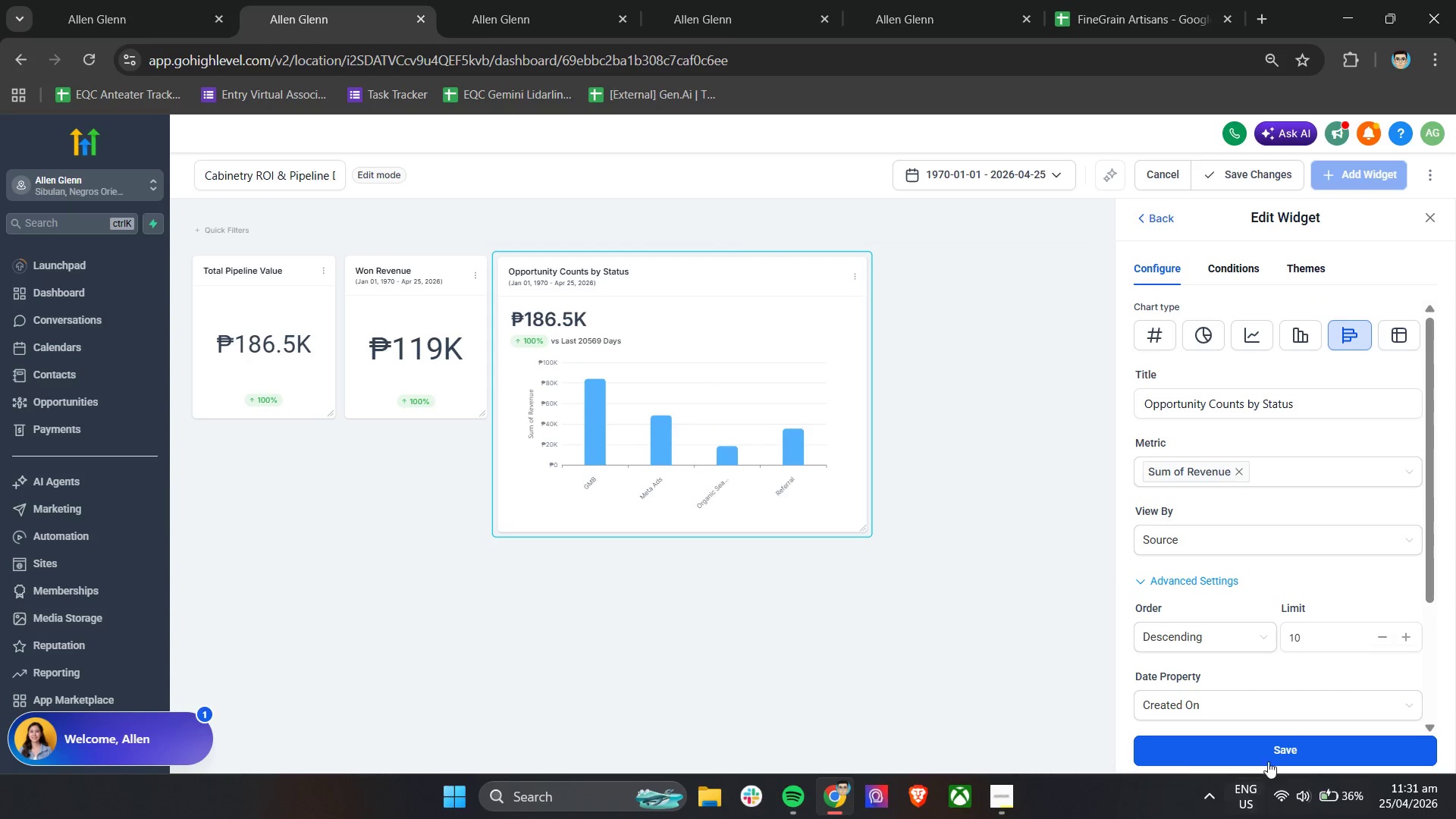 
left_click([1271, 755])
 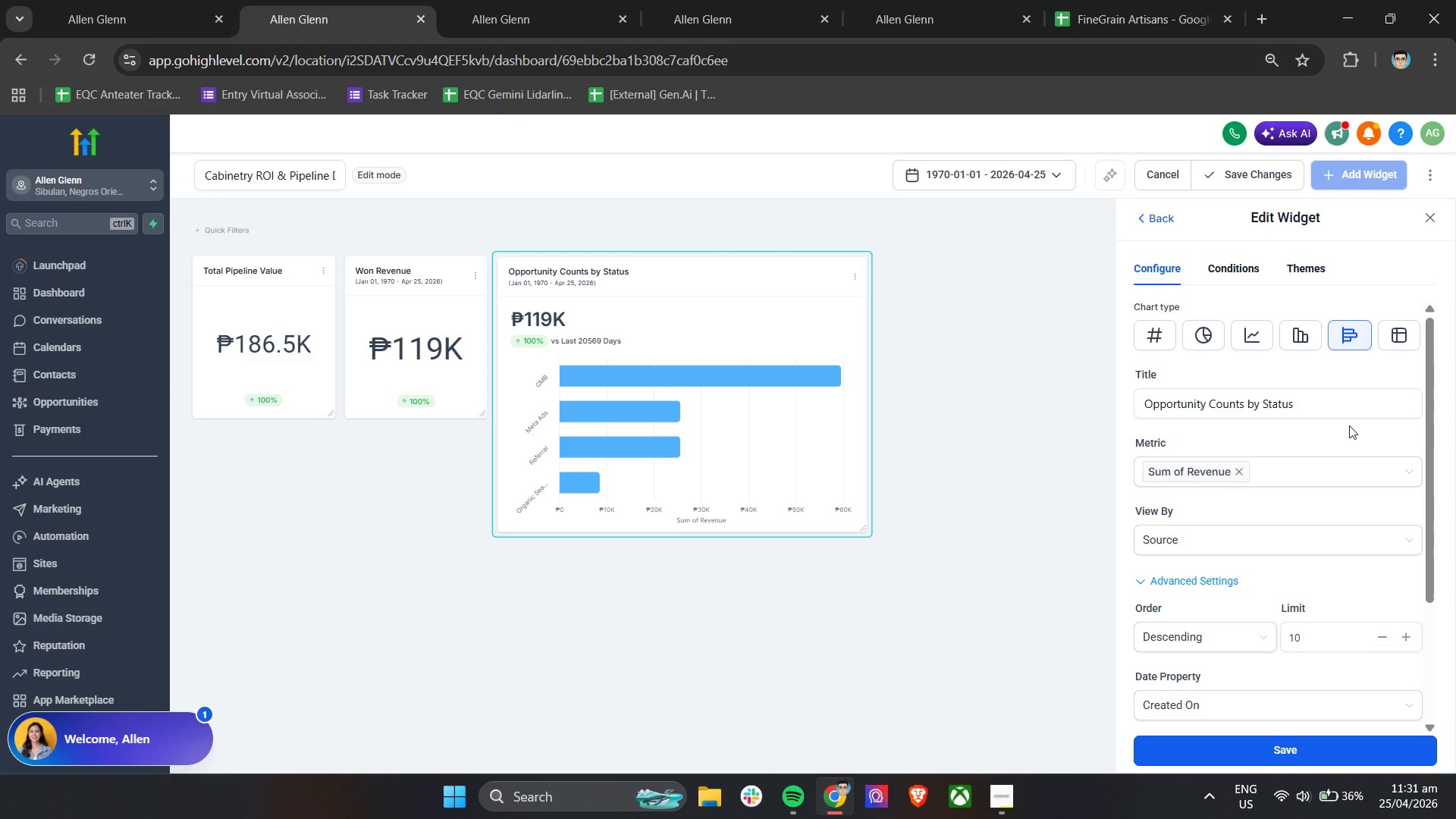 
left_click([1403, 342])
 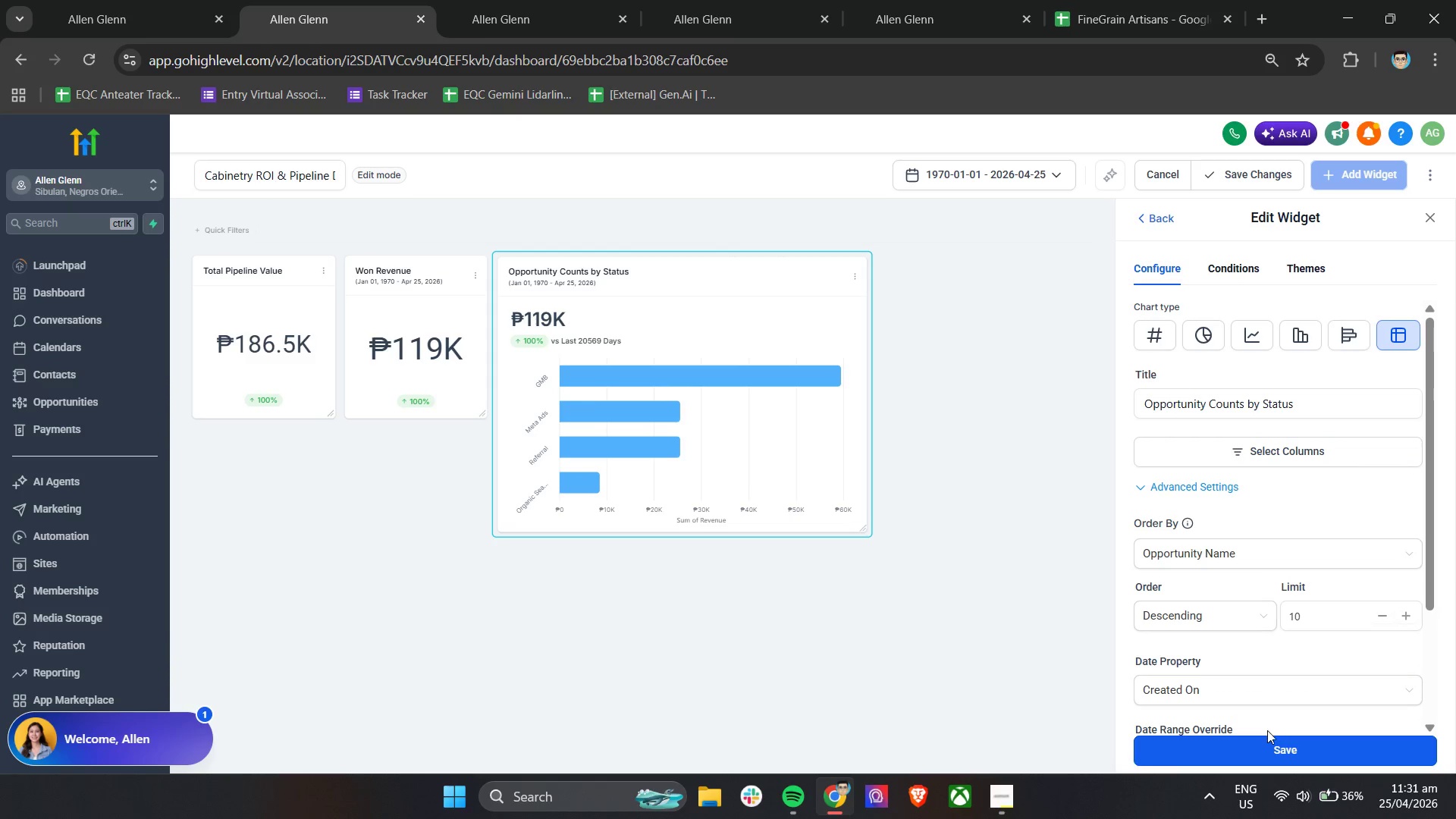 
left_click([1263, 747])
 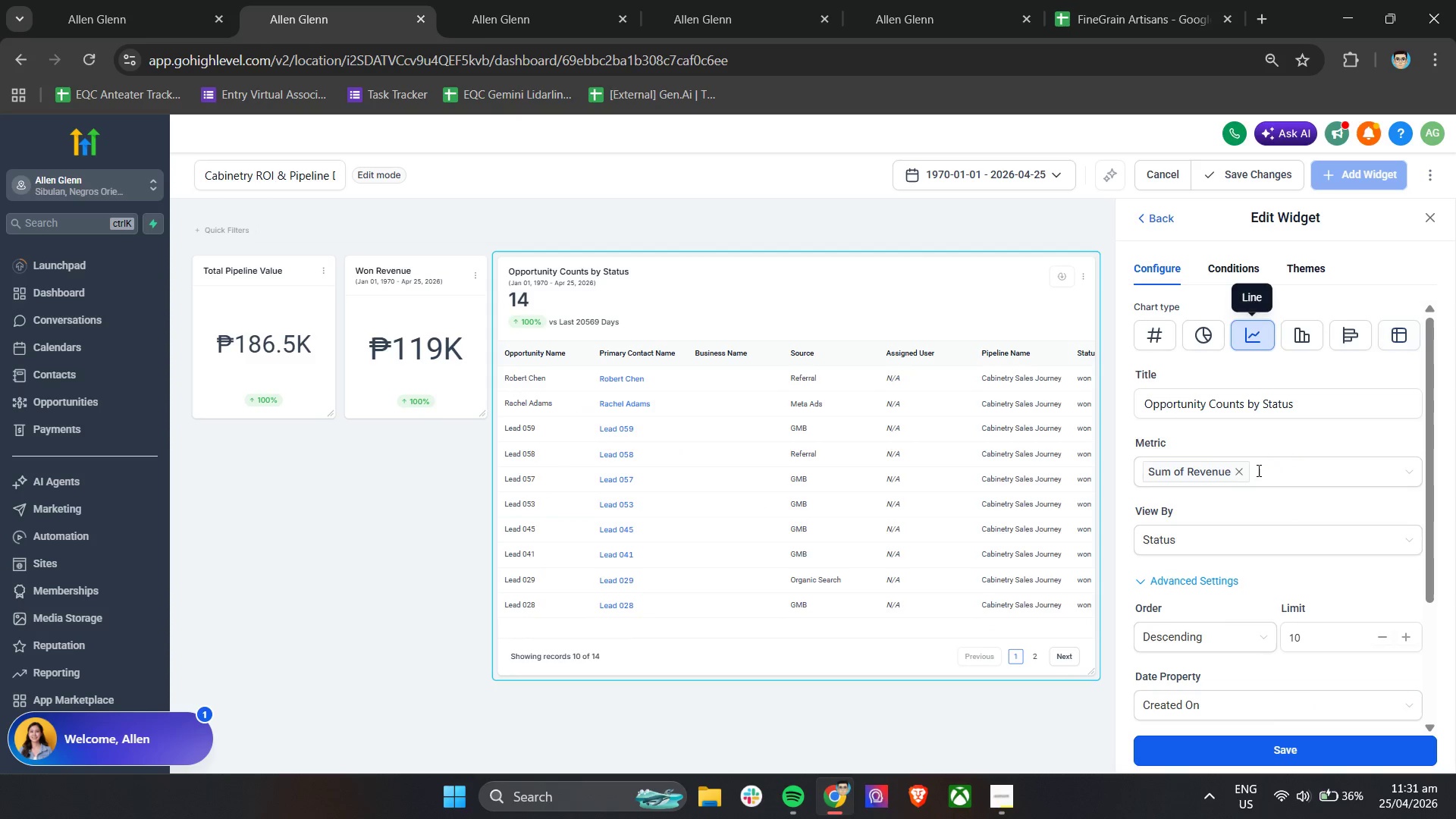 
left_click([1241, 754])
 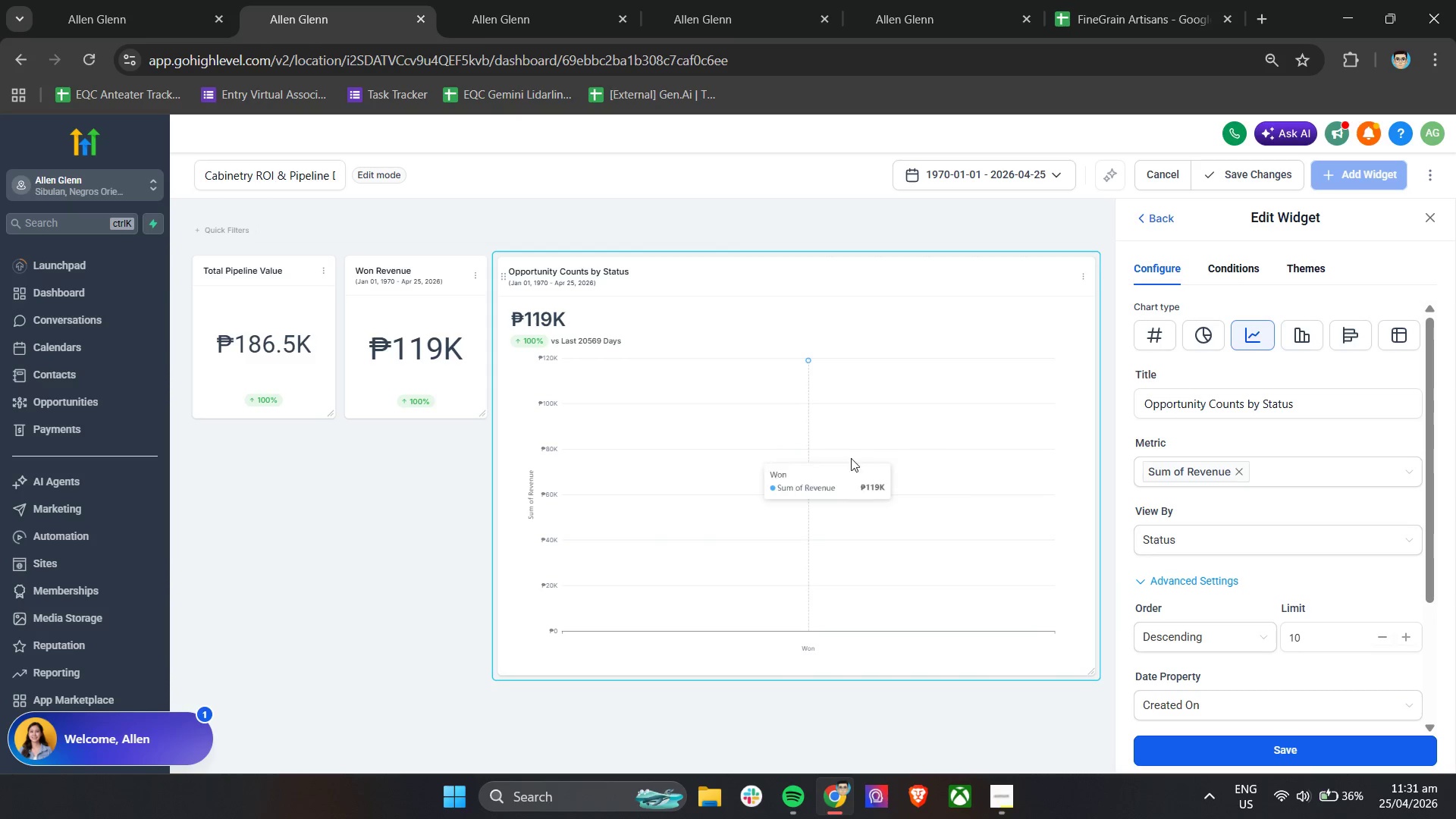 
left_click([1205, 341])
 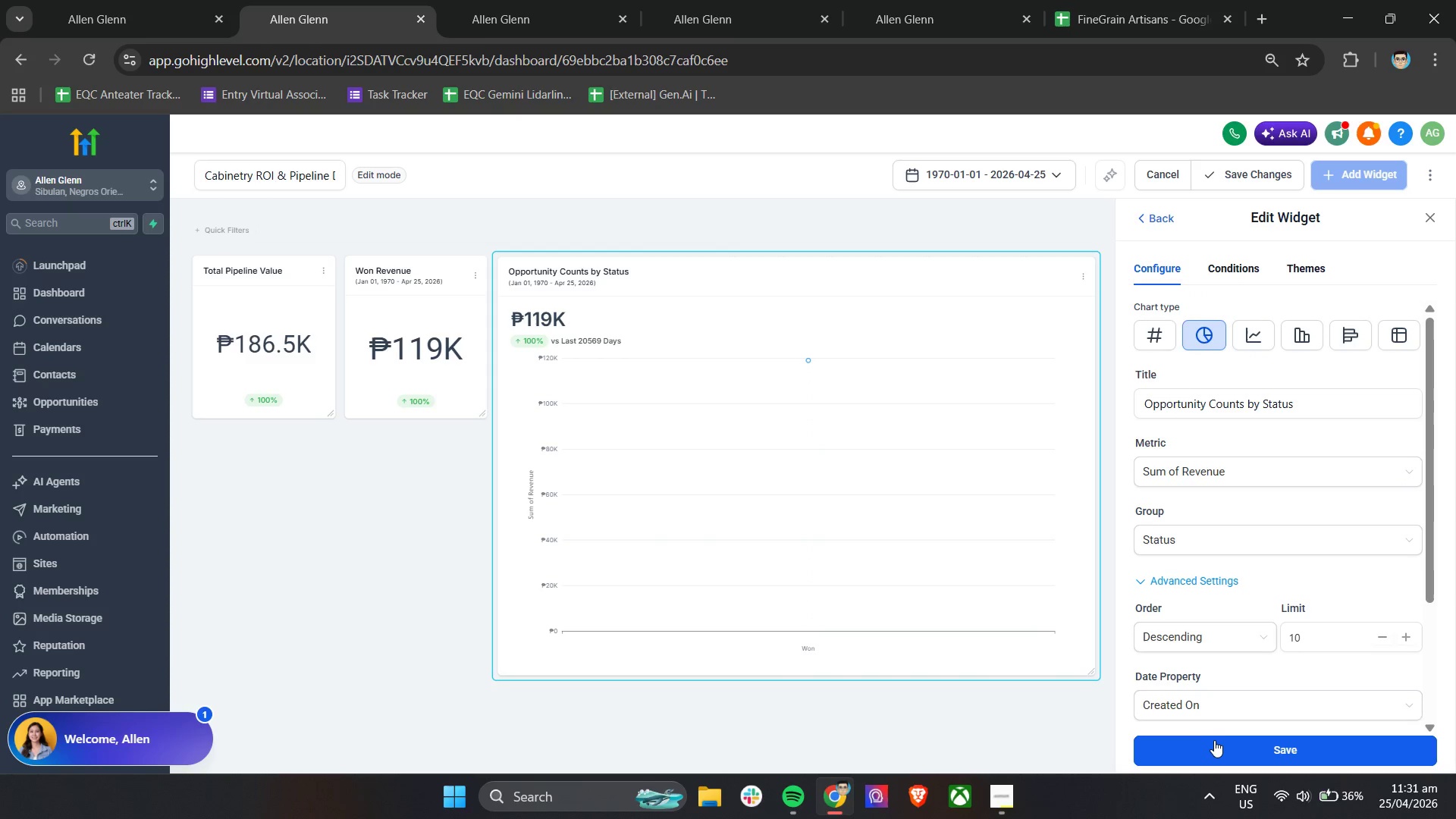 
left_click([1212, 744])
 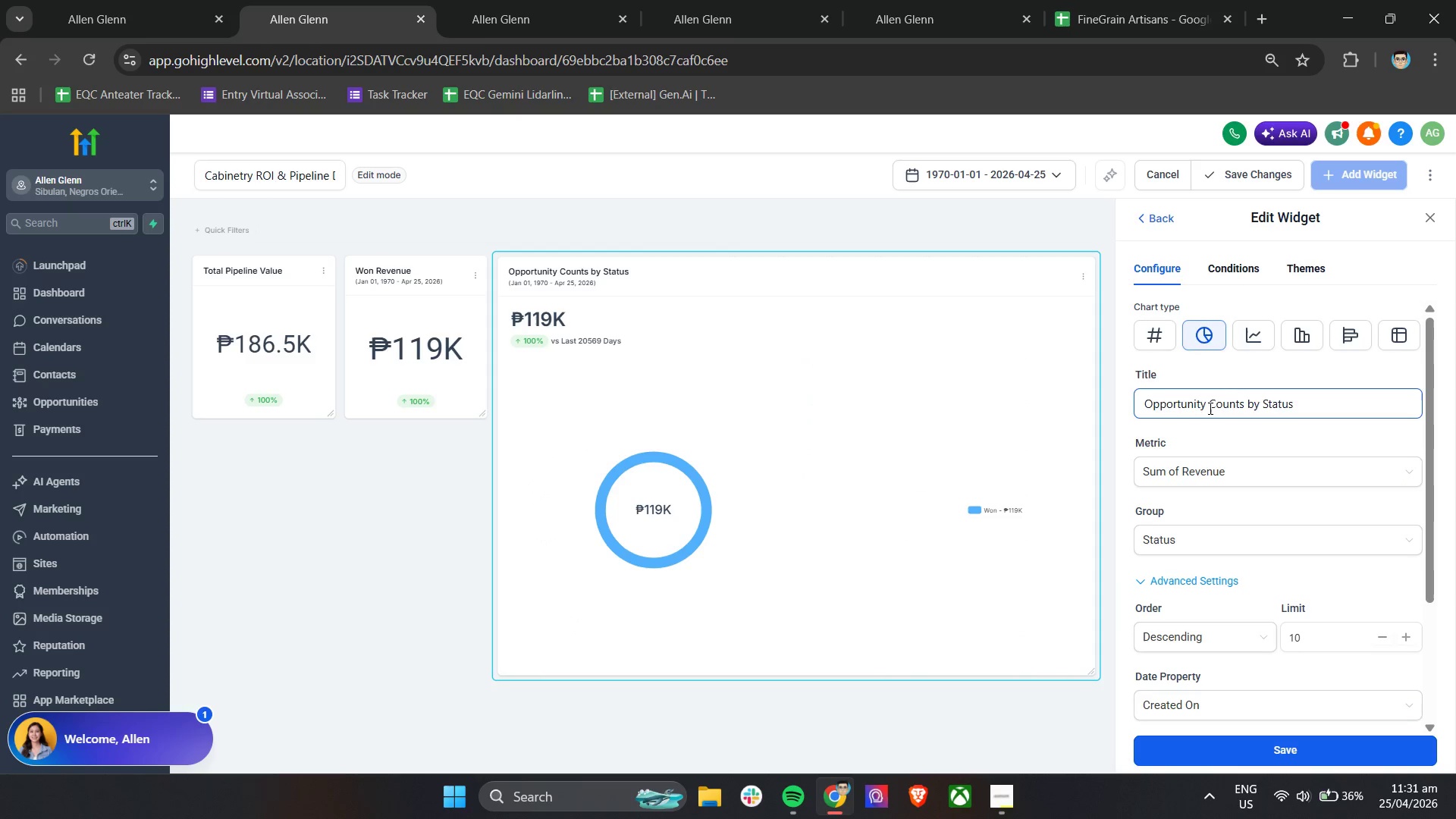 
wait(6.98)
 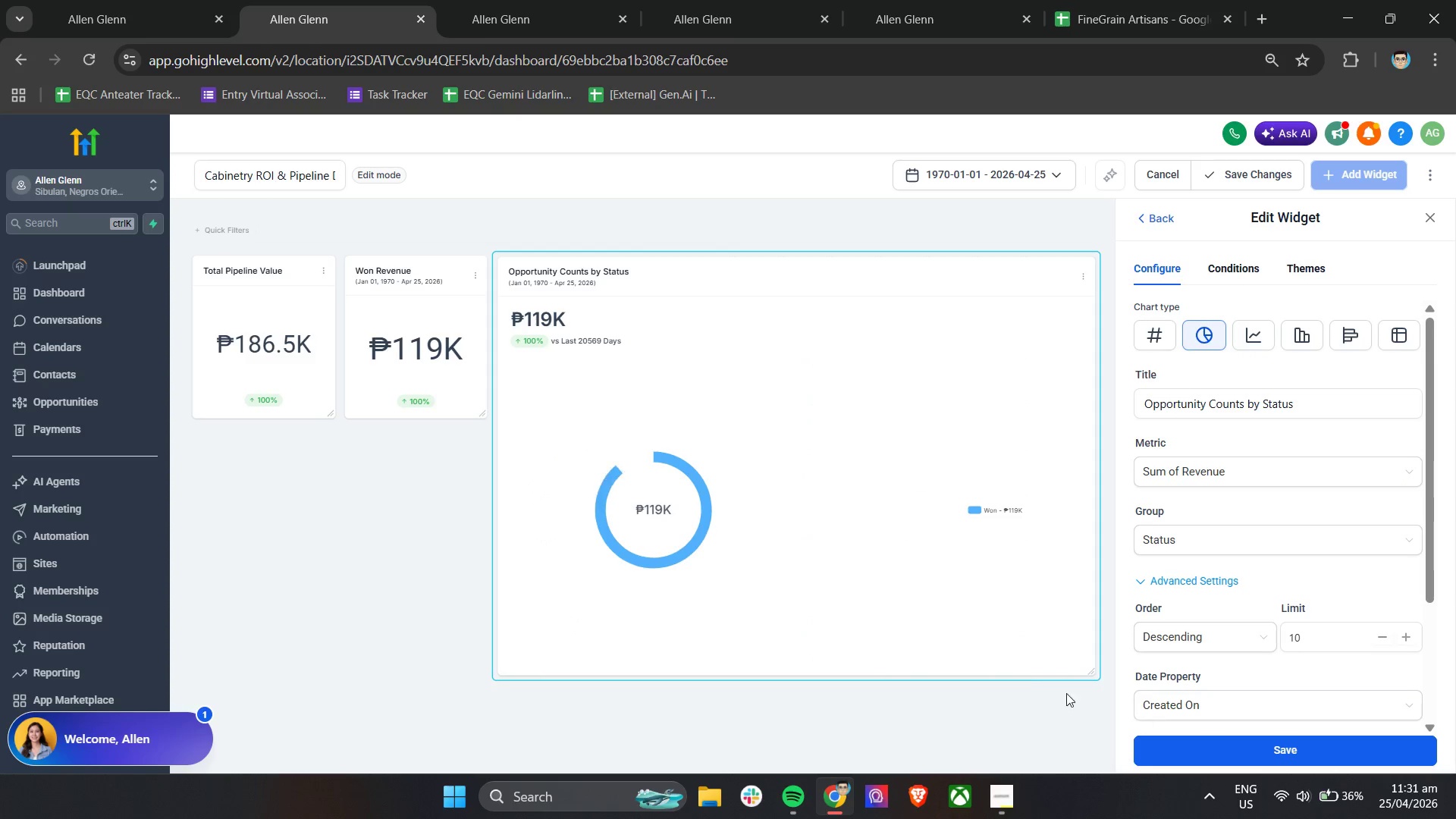 
left_click([1220, 265])
 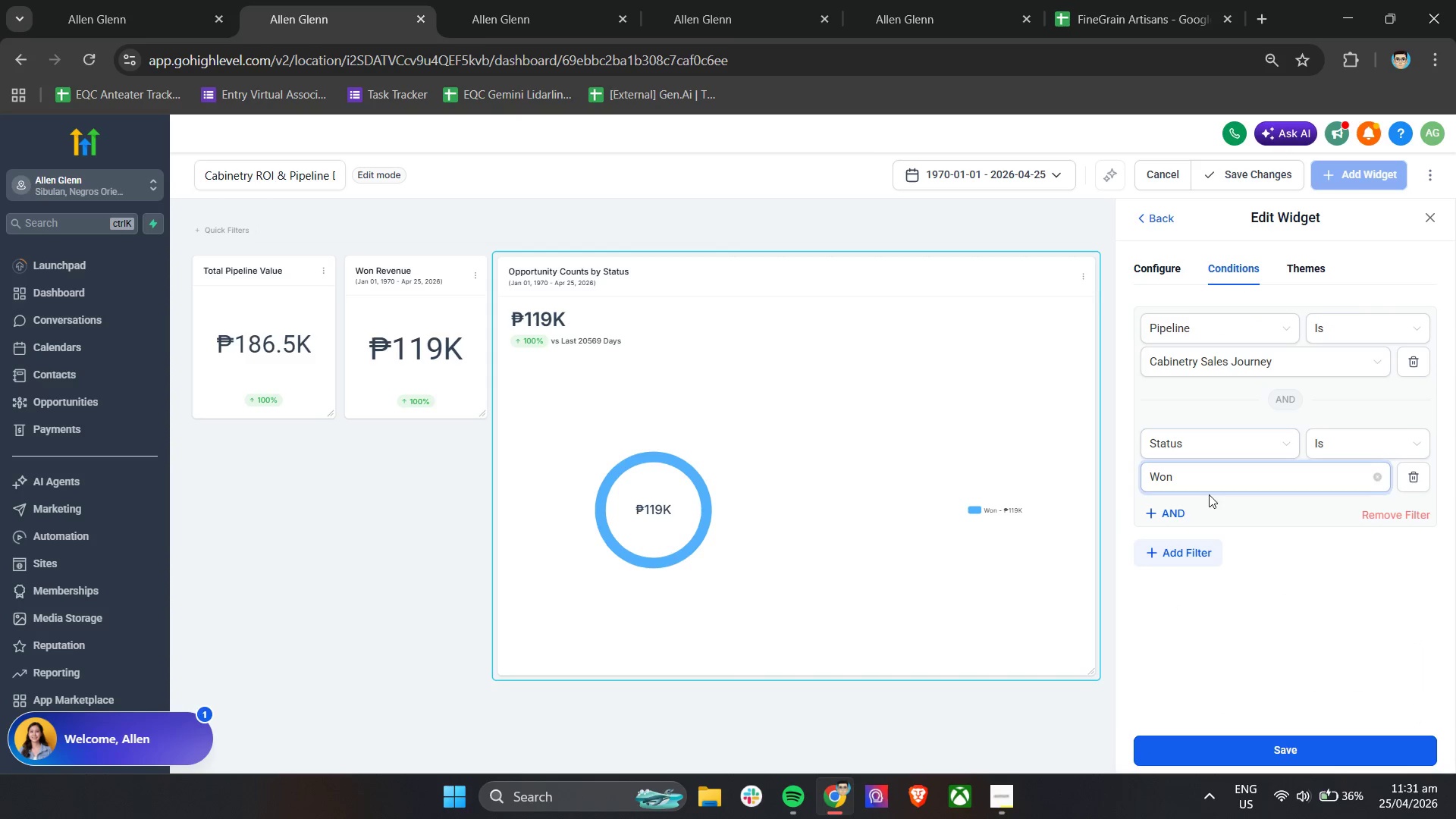 
left_click([1173, 511])
 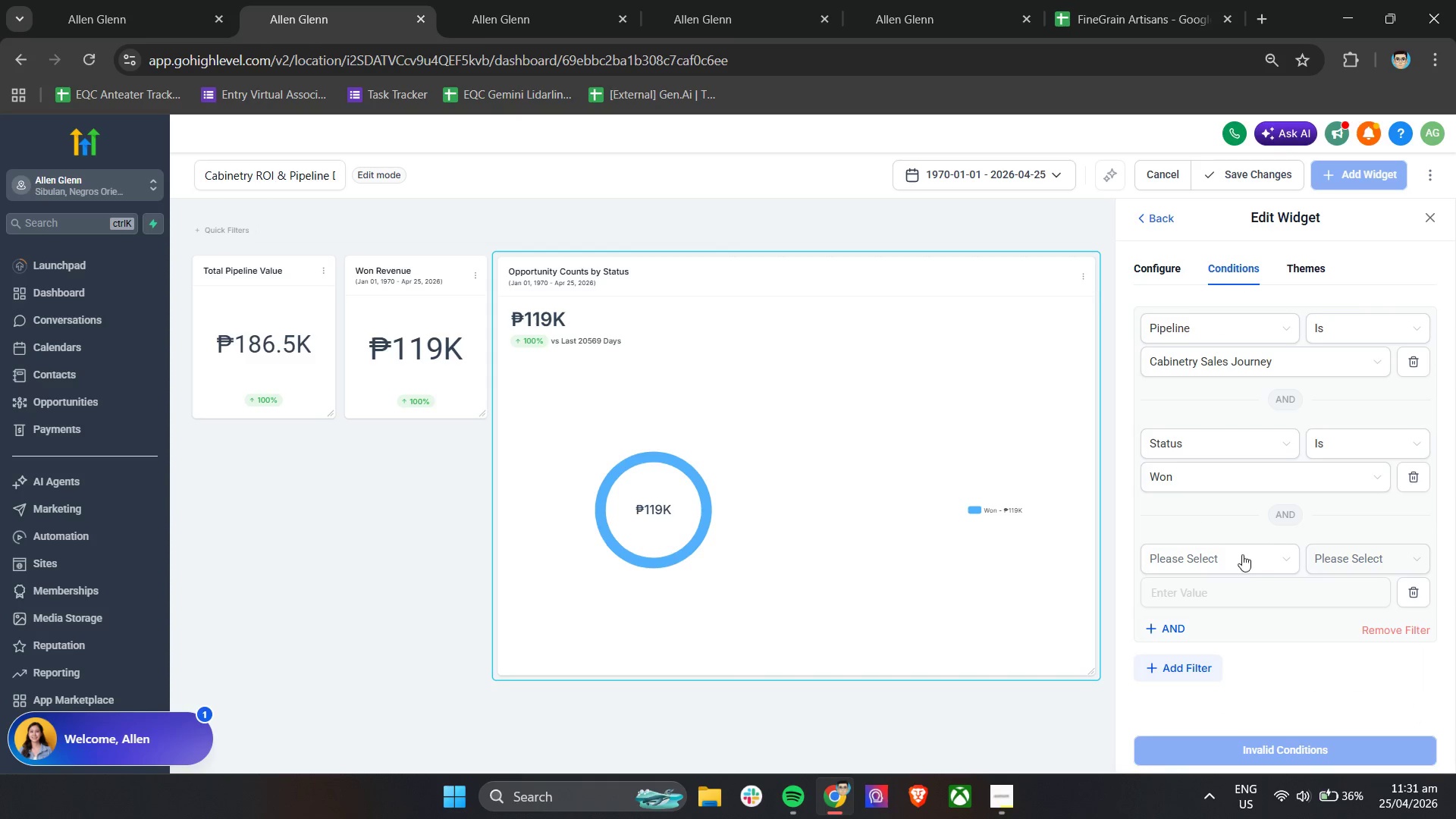 
left_click([1238, 557])
 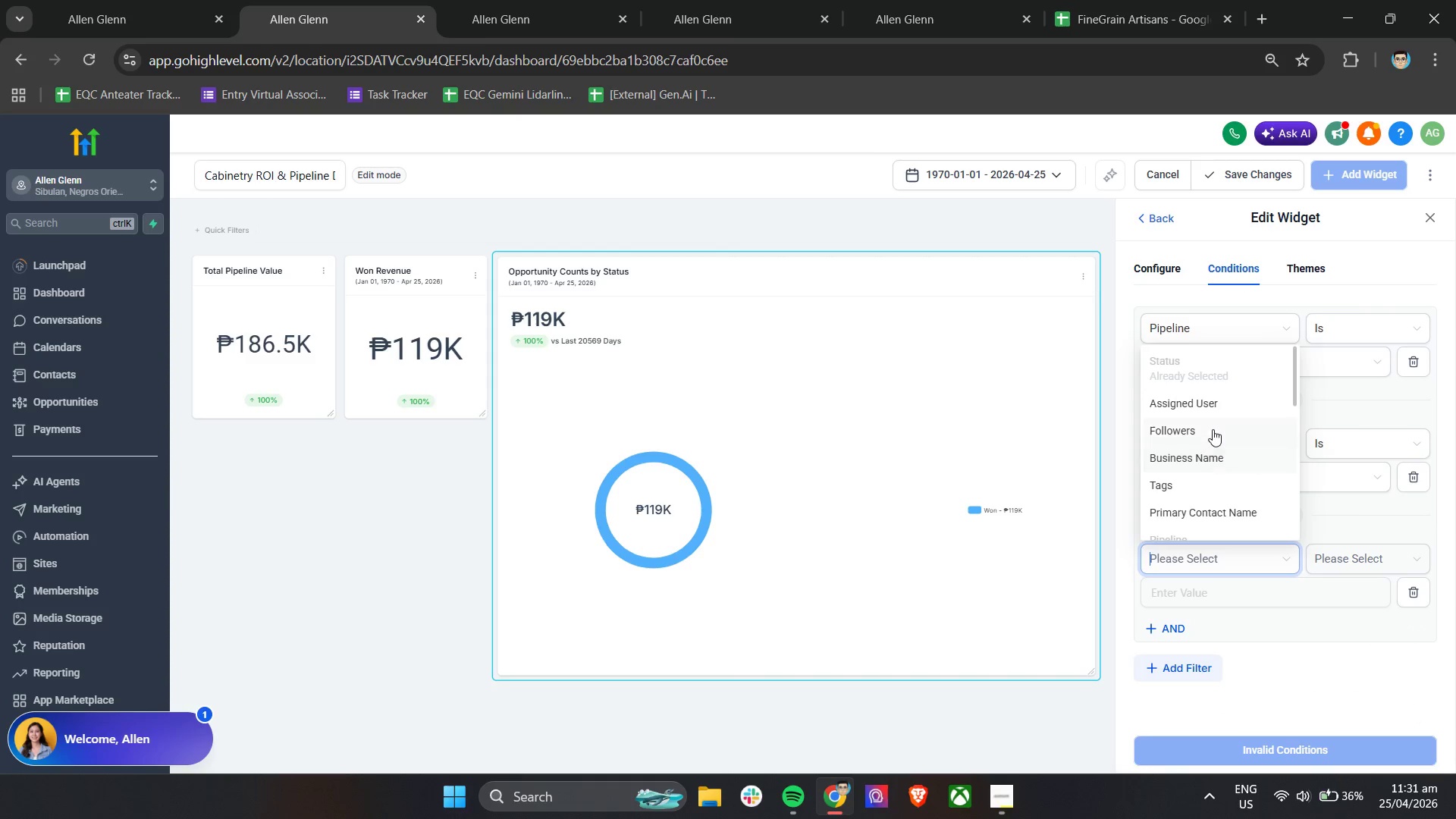 
scroll: coordinate [1217, 425], scroll_direction: up, amount: 2.0
 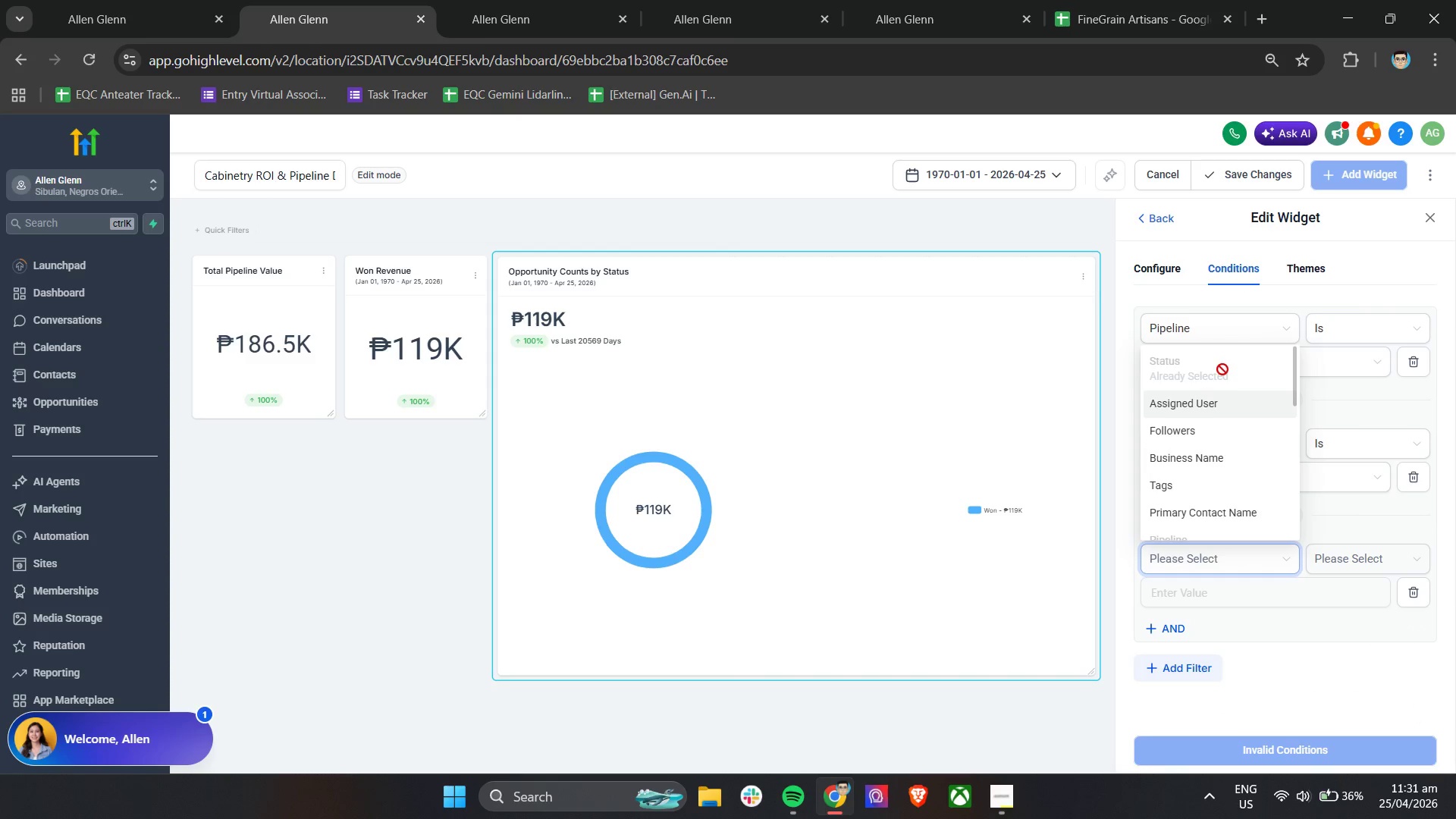 
double_click([1222, 369])
 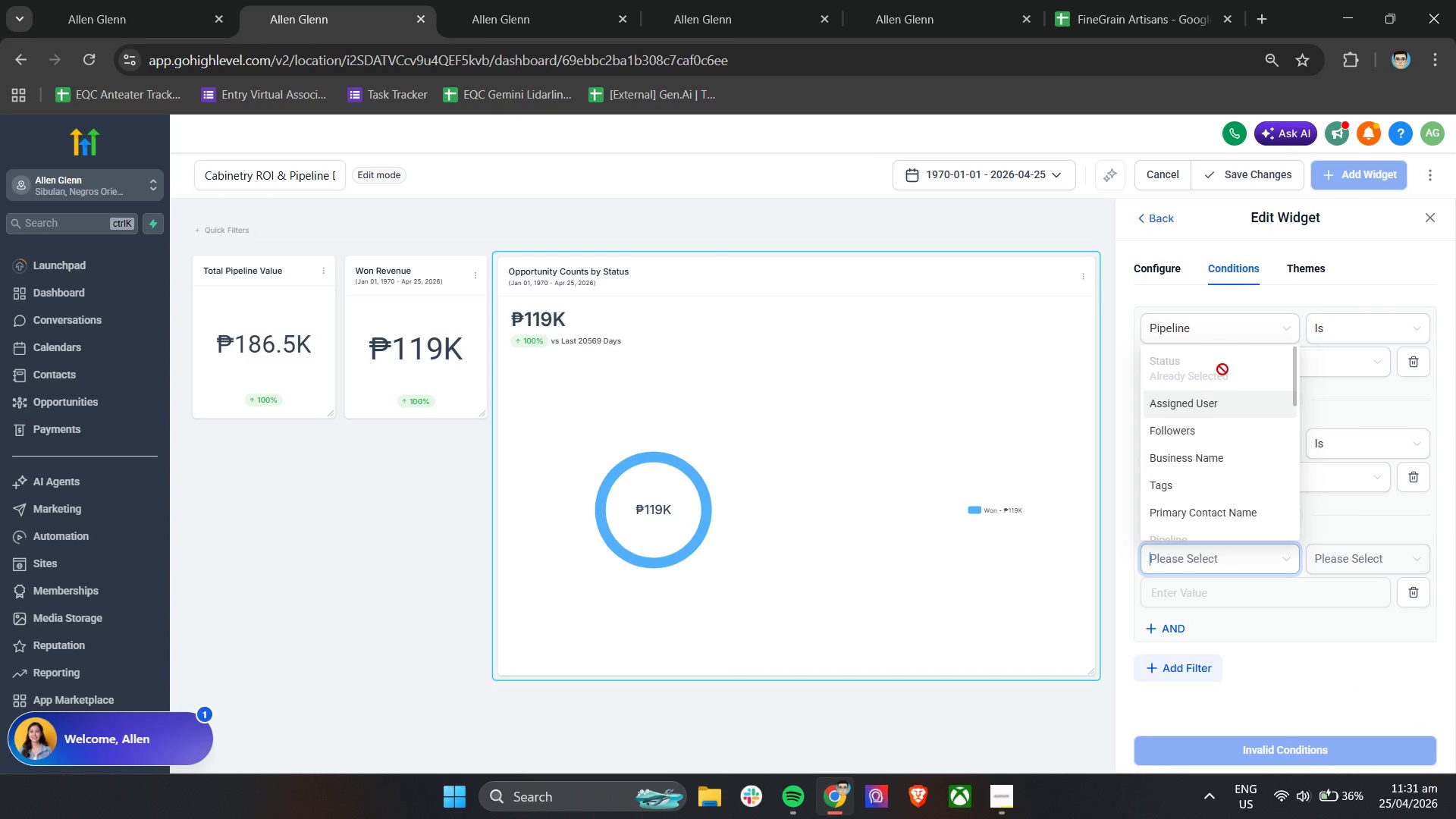 
triple_click([1222, 369])
 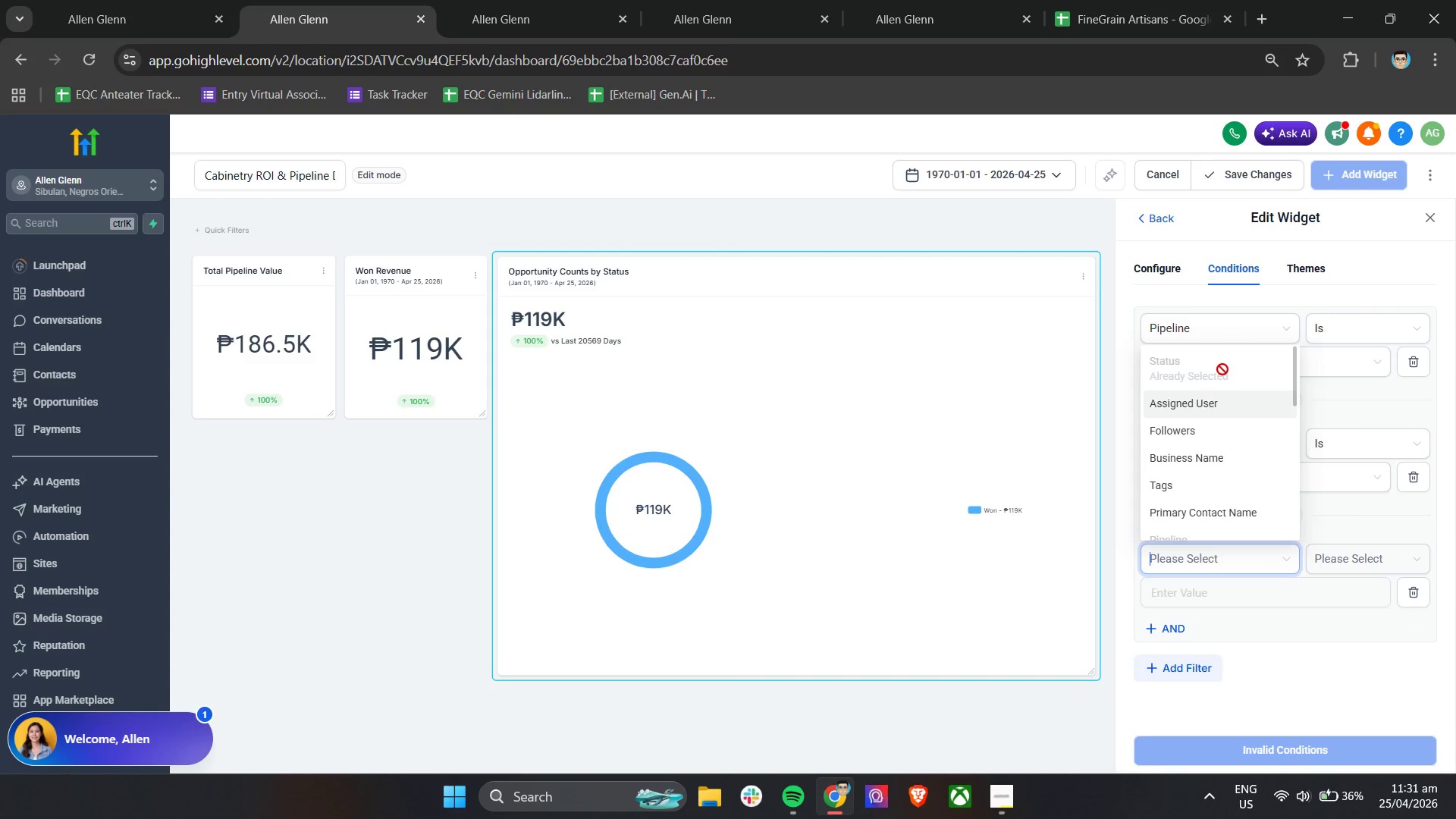 
triple_click([1222, 369])
 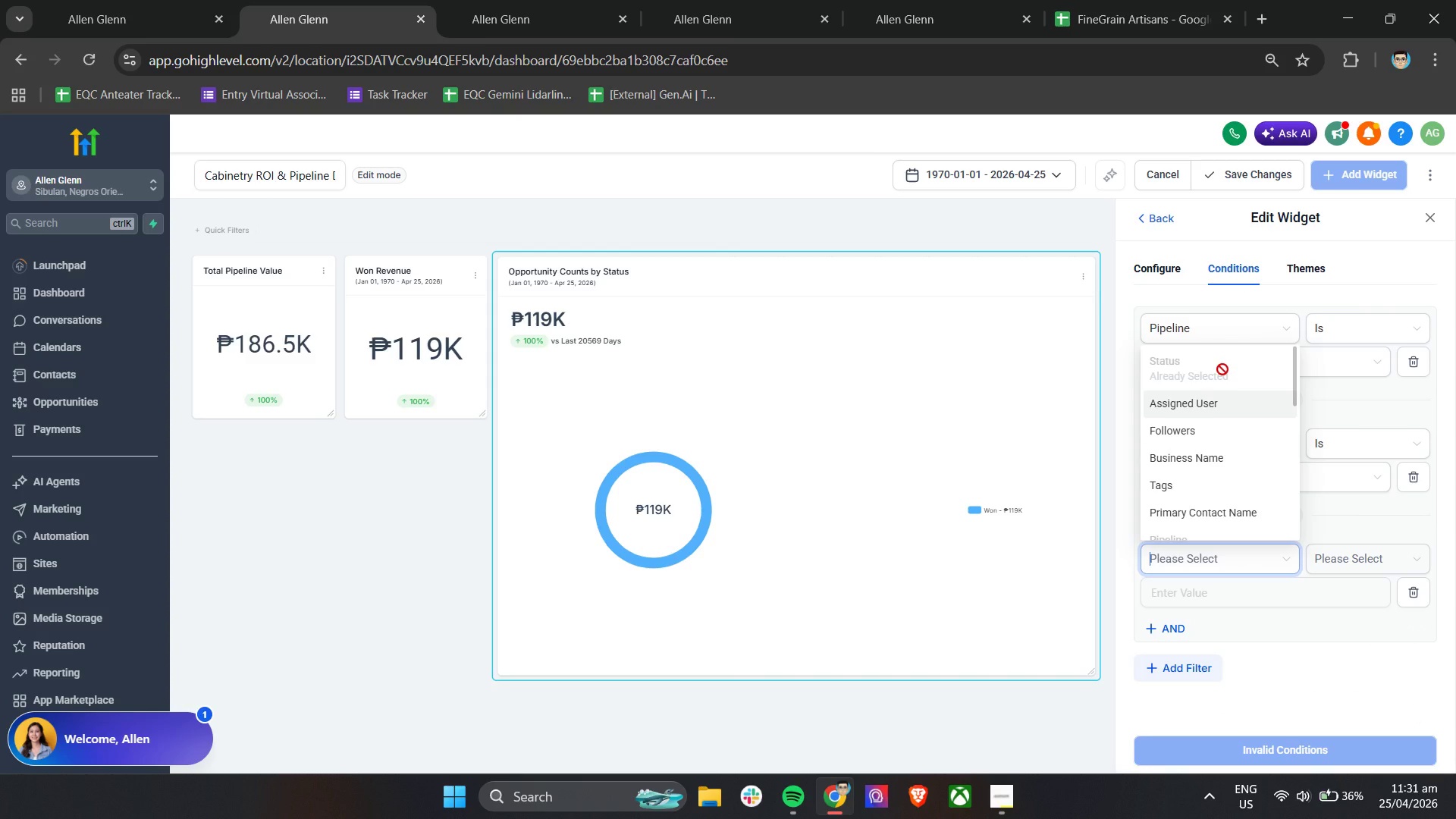 
triple_click([1222, 369])
 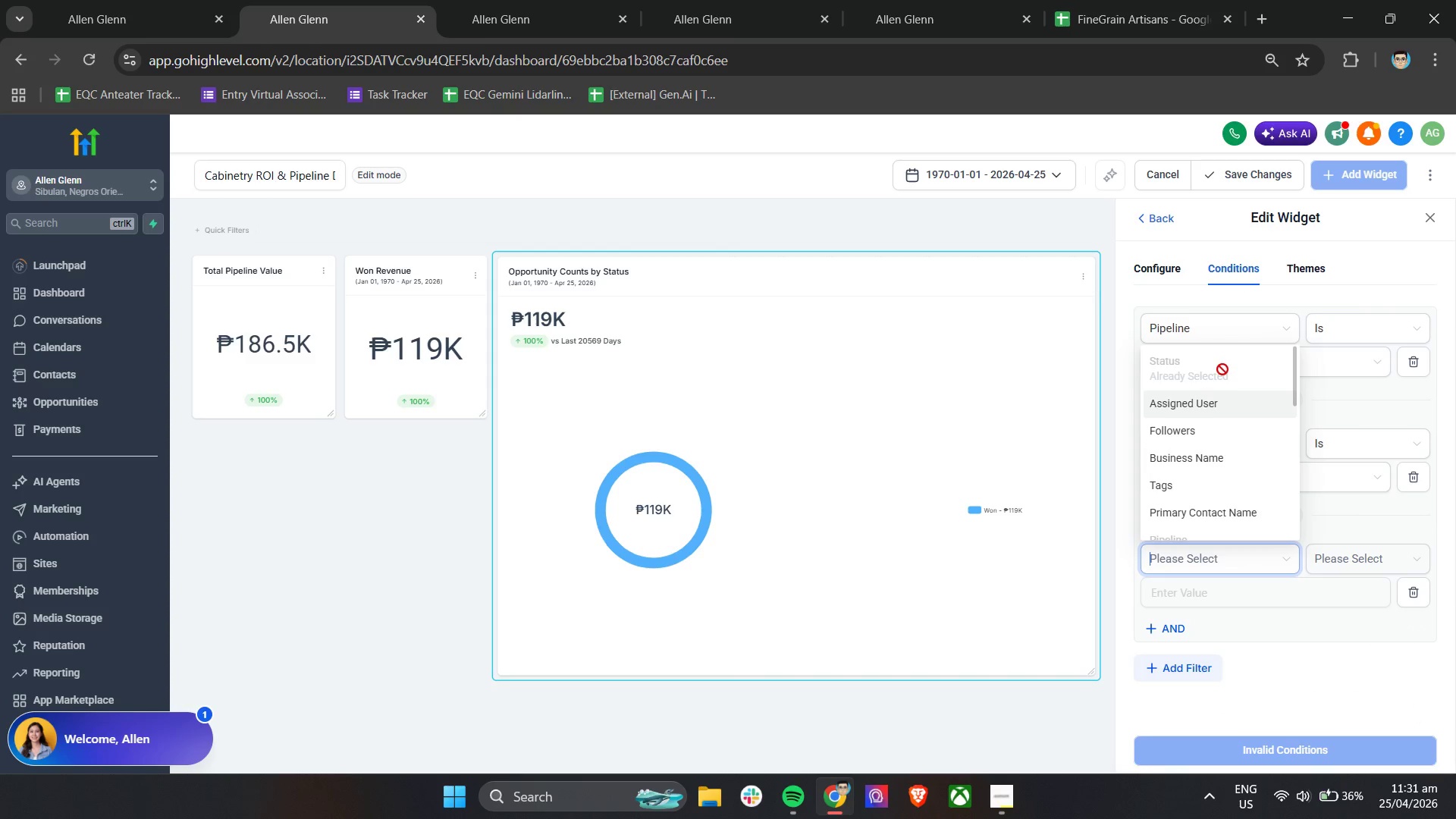 
triple_click([1222, 369])
 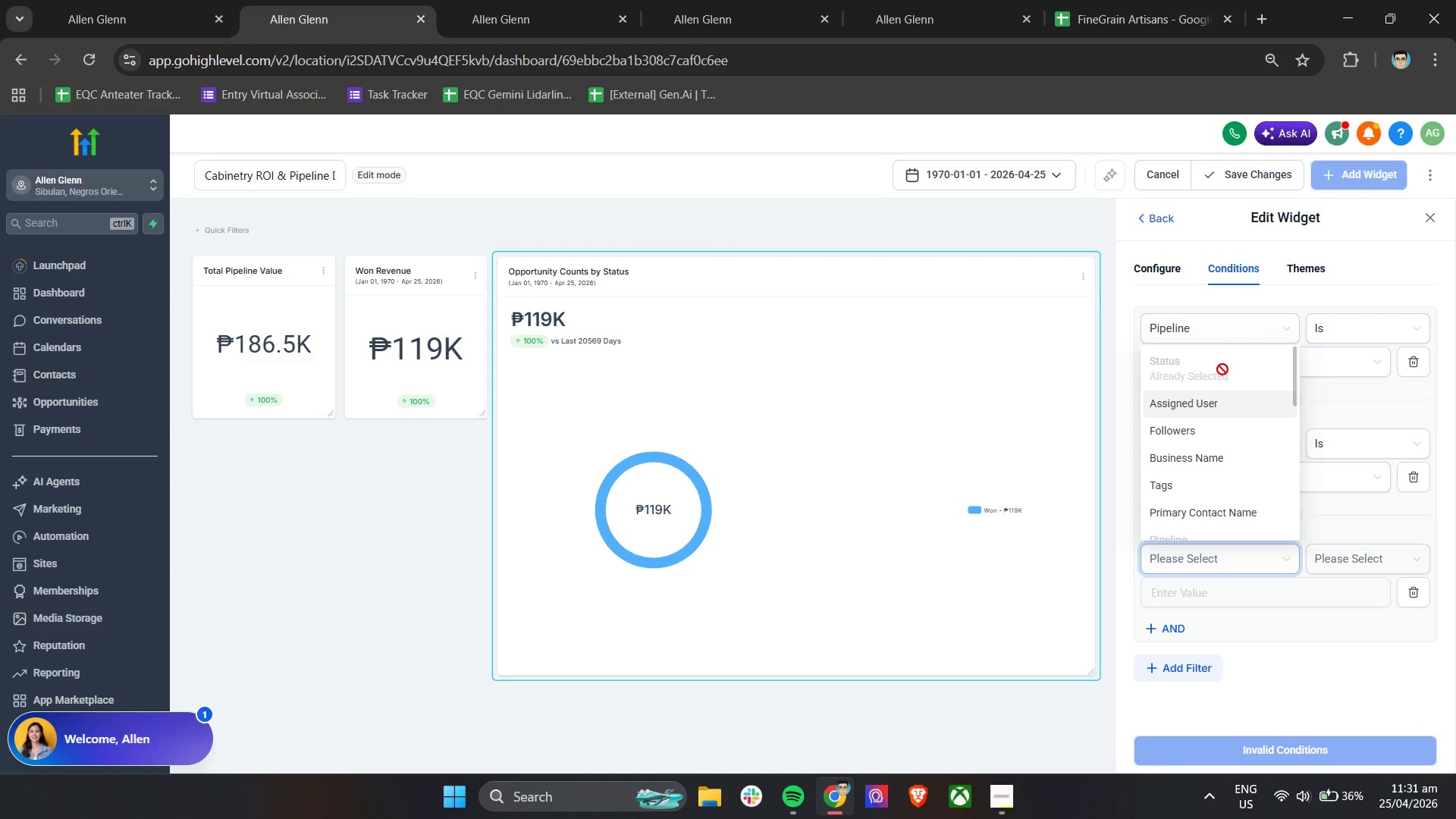 
triple_click([1222, 369])
 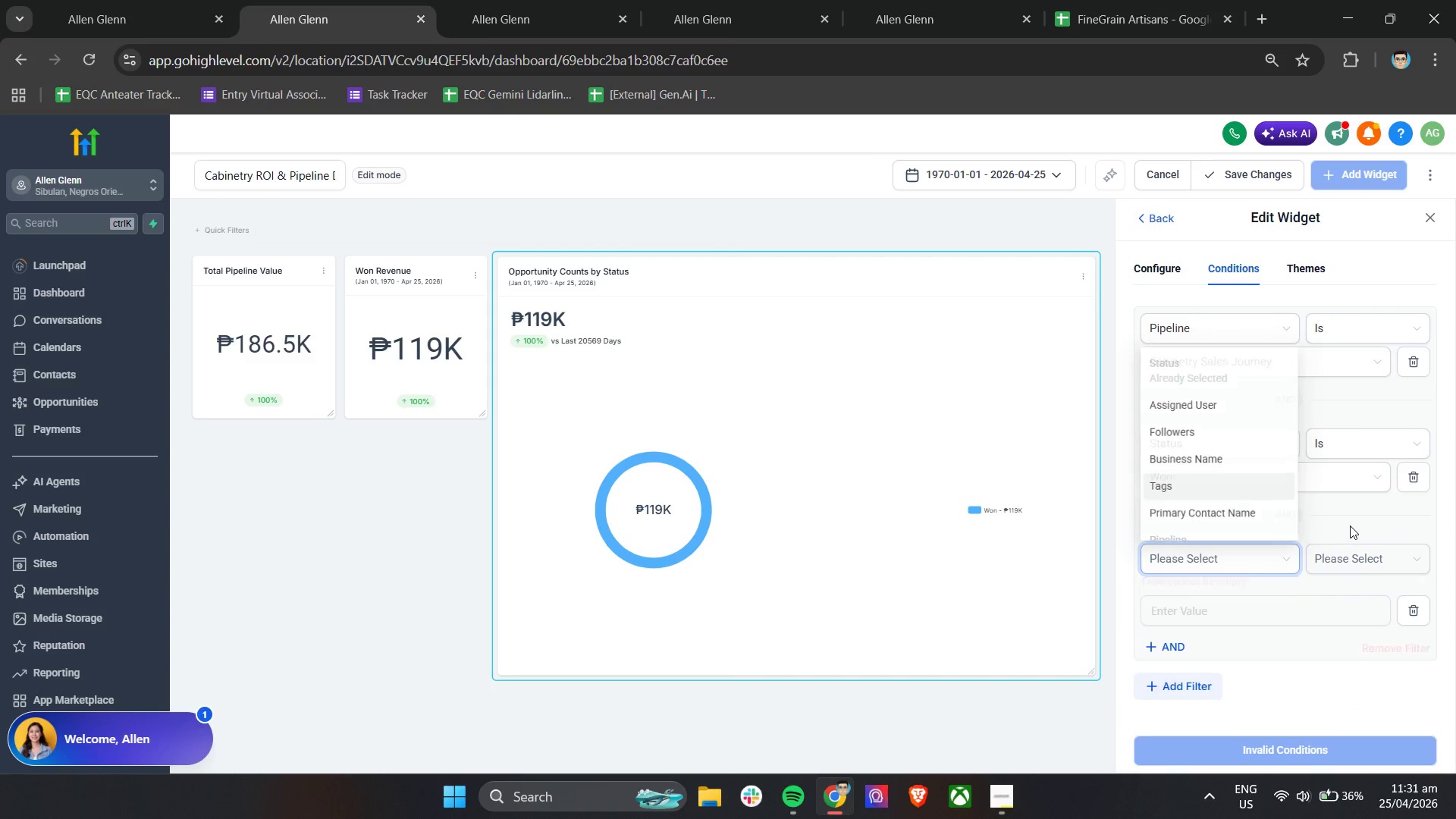 
double_click([1344, 555])
 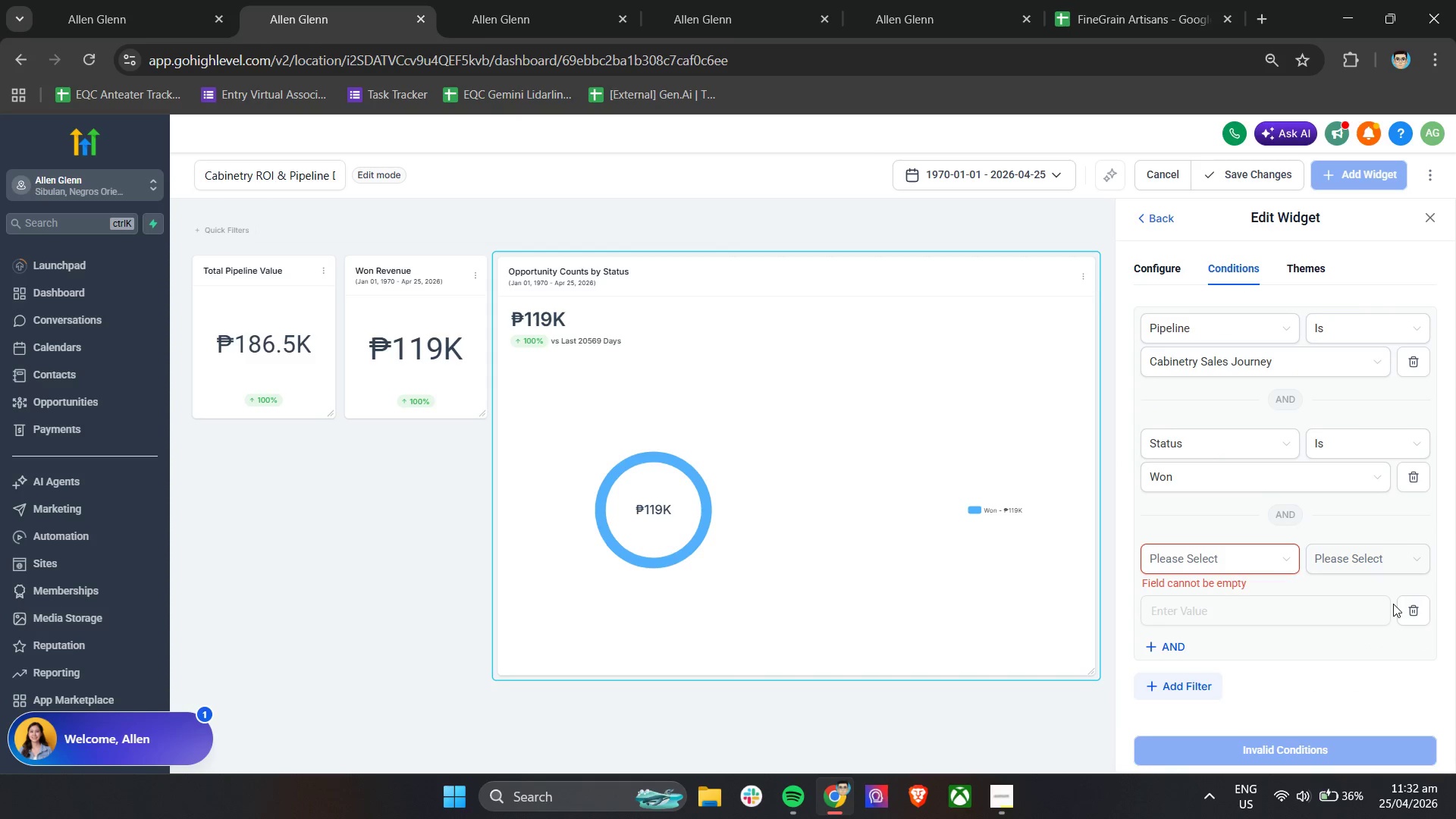 
left_click([1410, 606])
 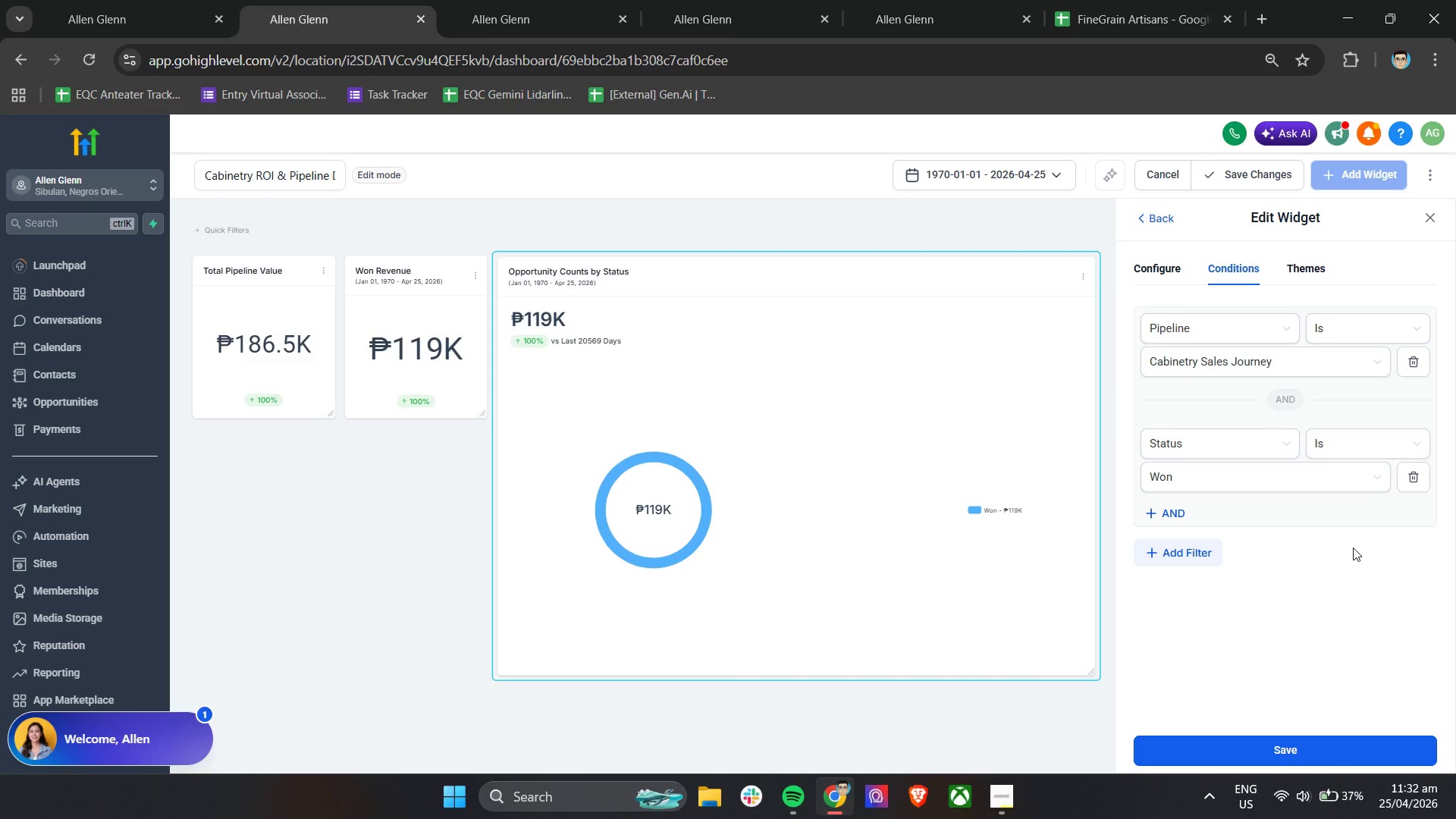 
wait(26.11)
 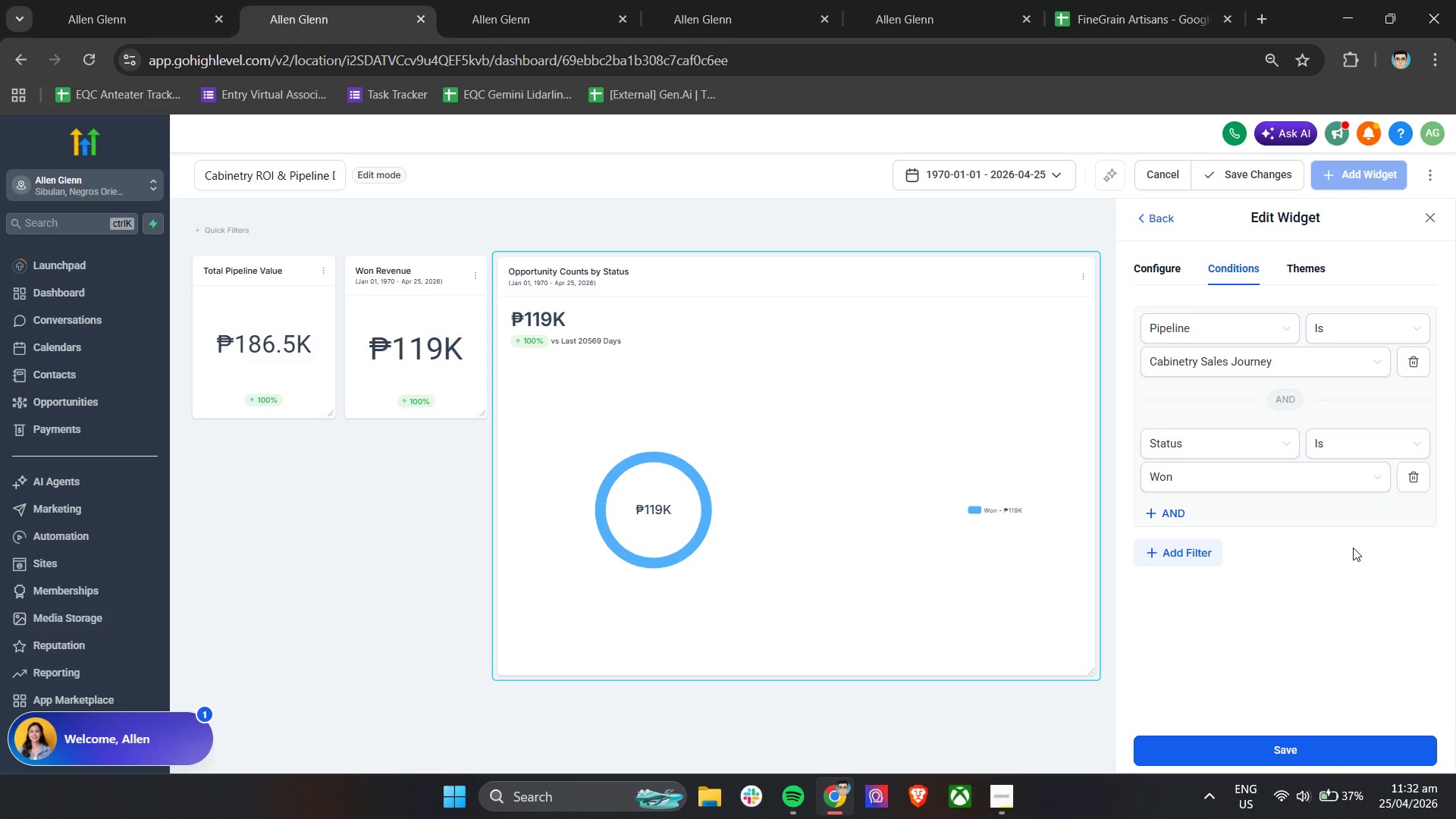 
scroll: coordinate [1359, 538], scroll_direction: up, amount: 3.0
 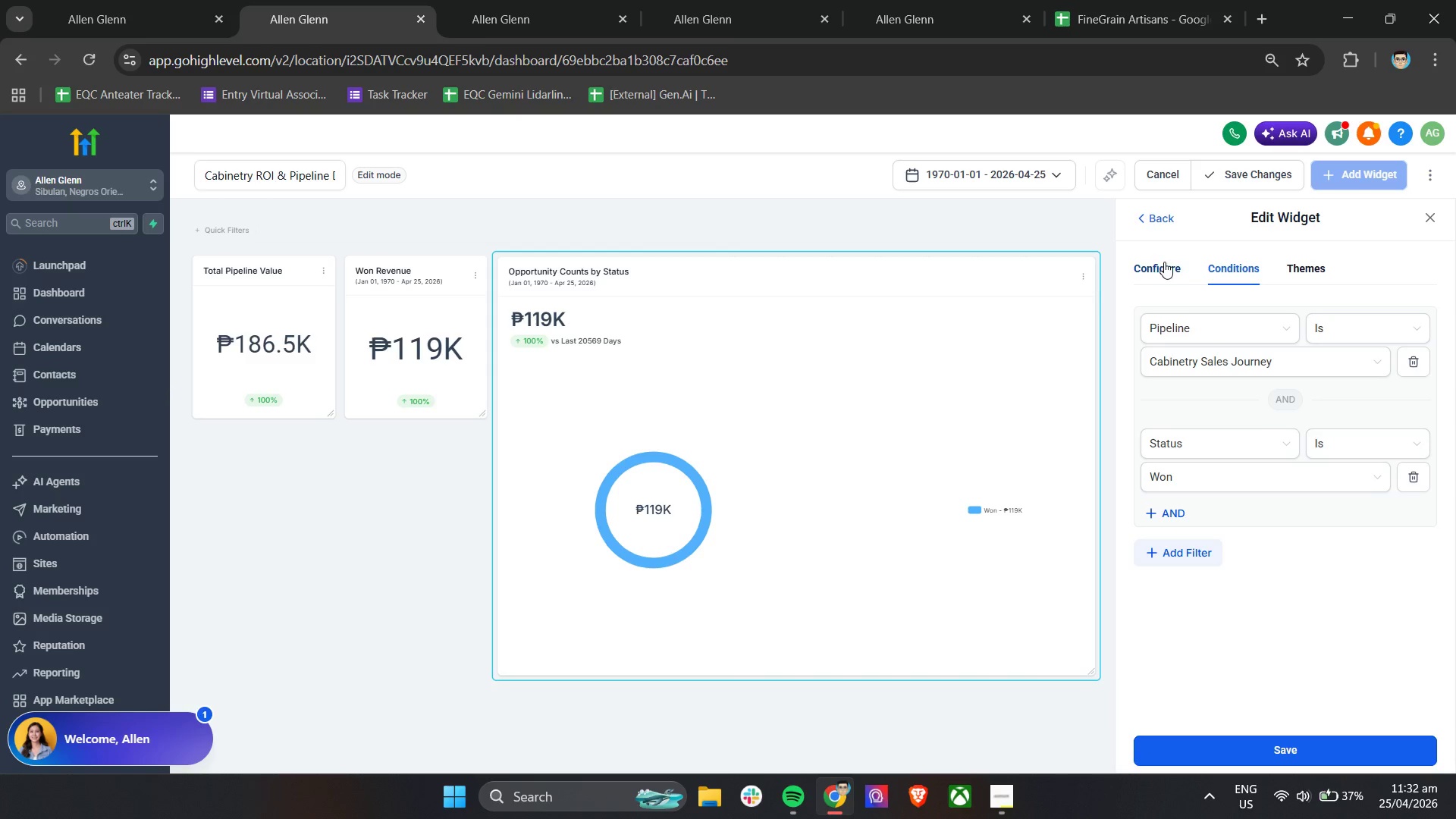 
left_click([1154, 264])
 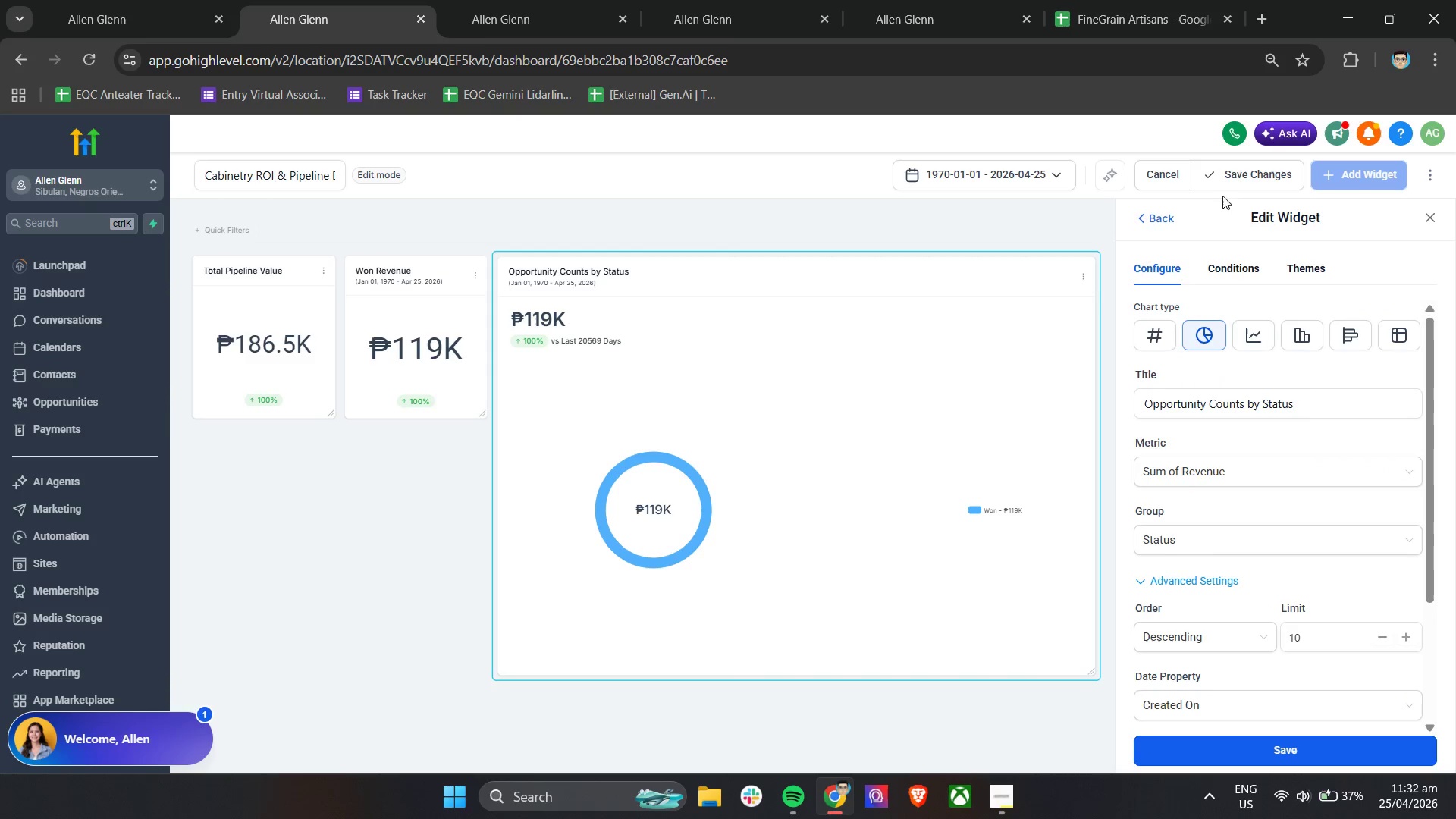 
left_click([1143, 212])
 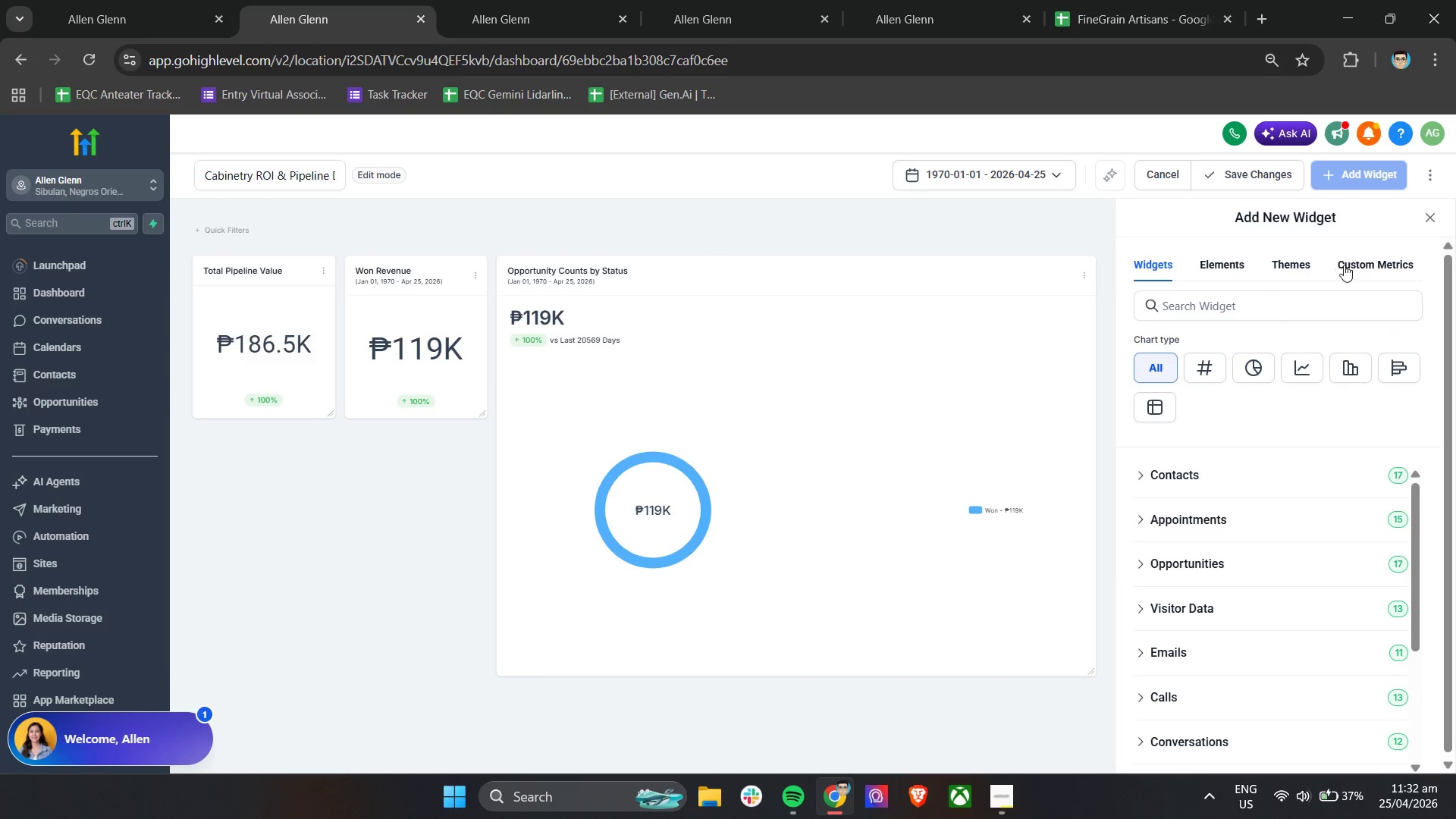 
left_click([1358, 262])
 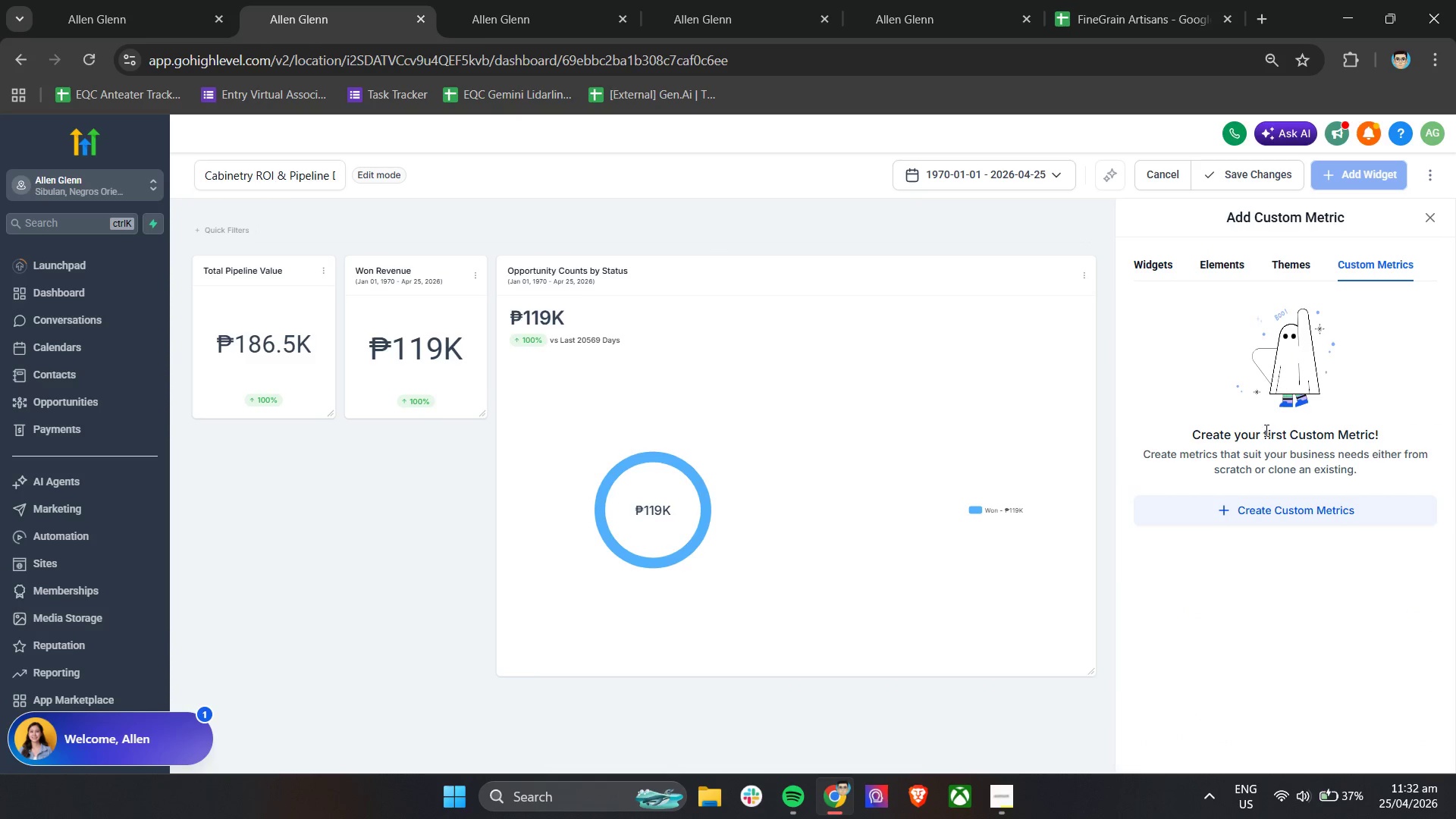 
left_click([1232, 513])
 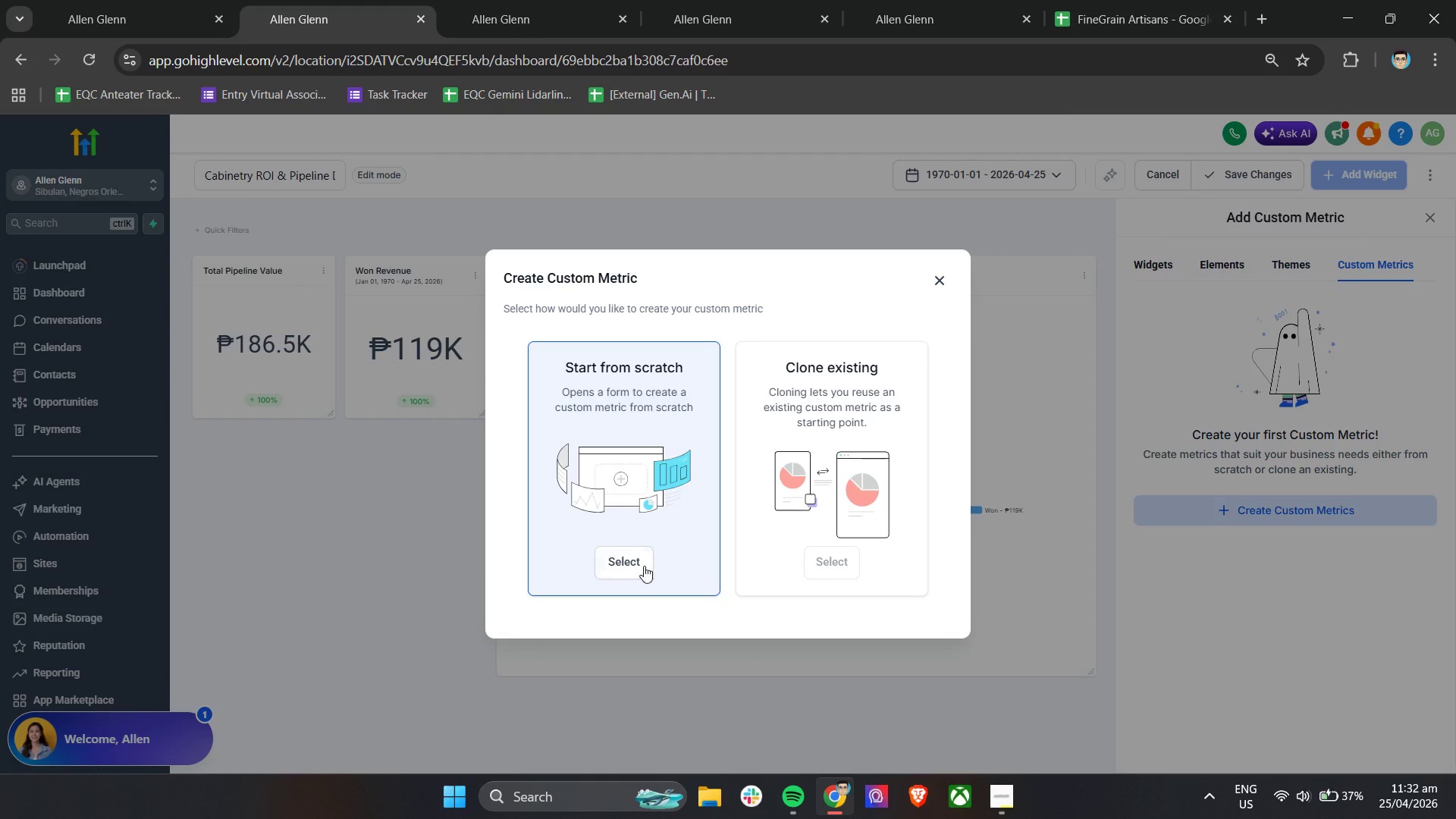 
left_click([632, 566])
 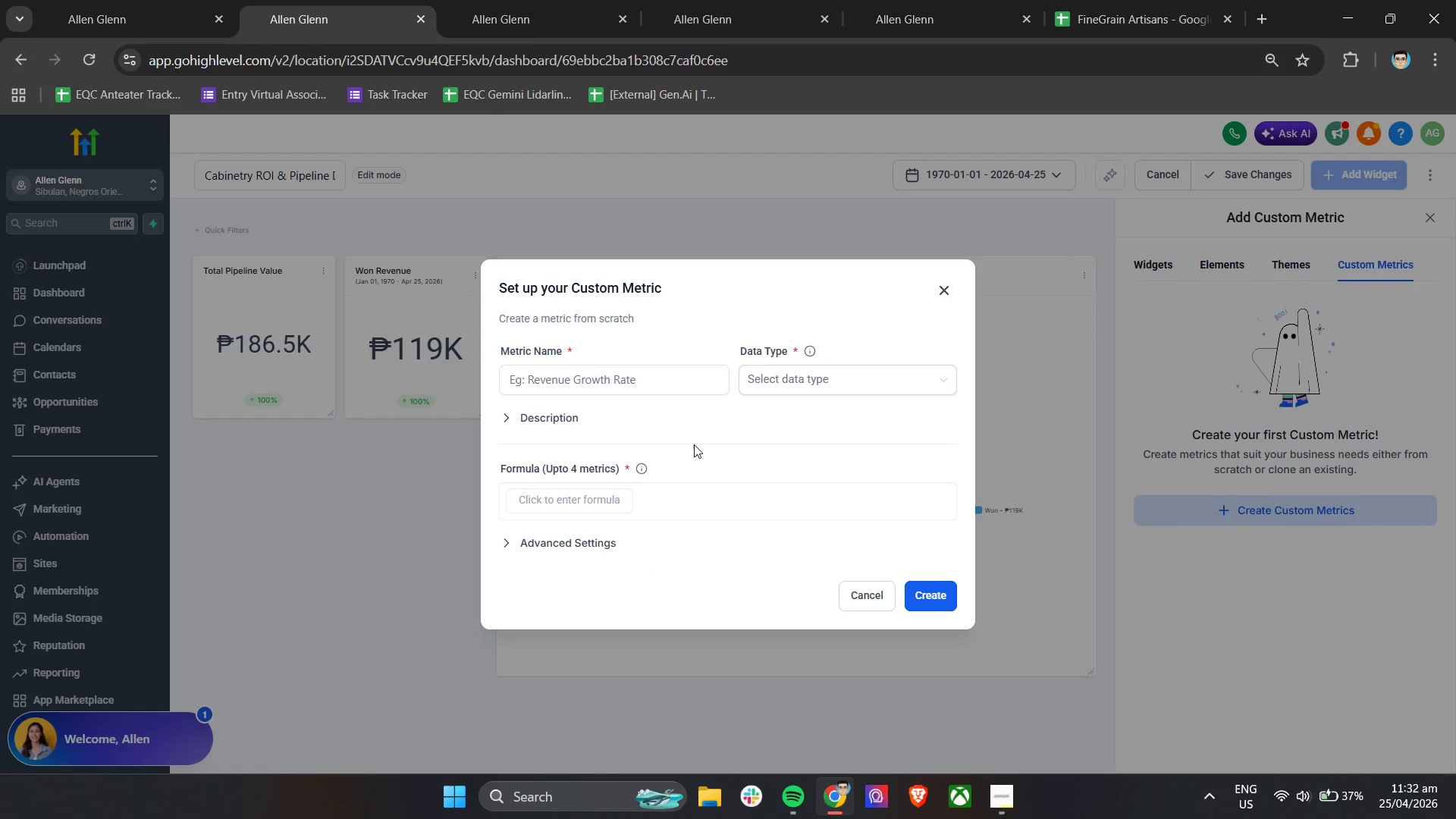 
left_click([634, 381])
 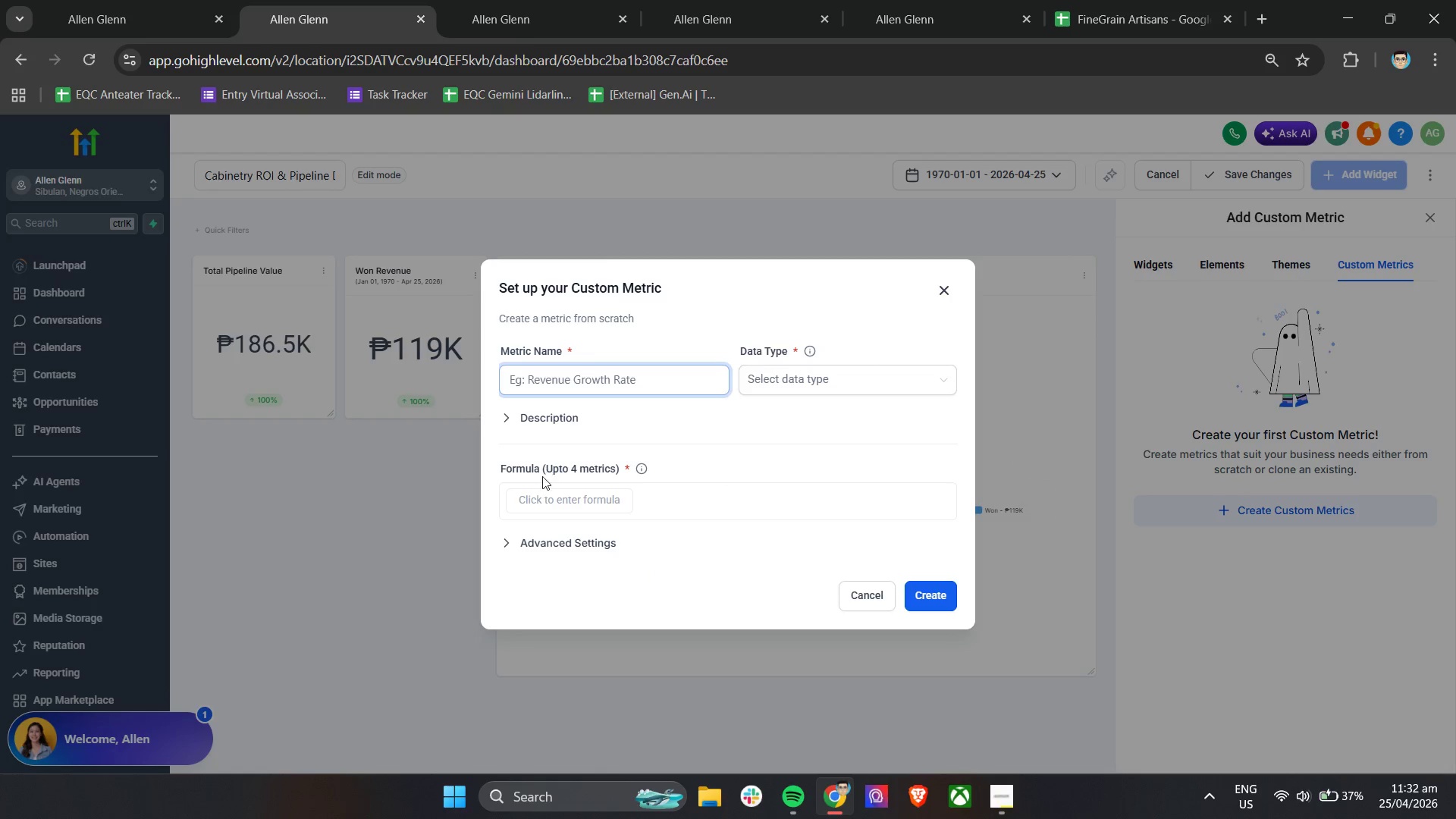 
left_click([543, 491])
 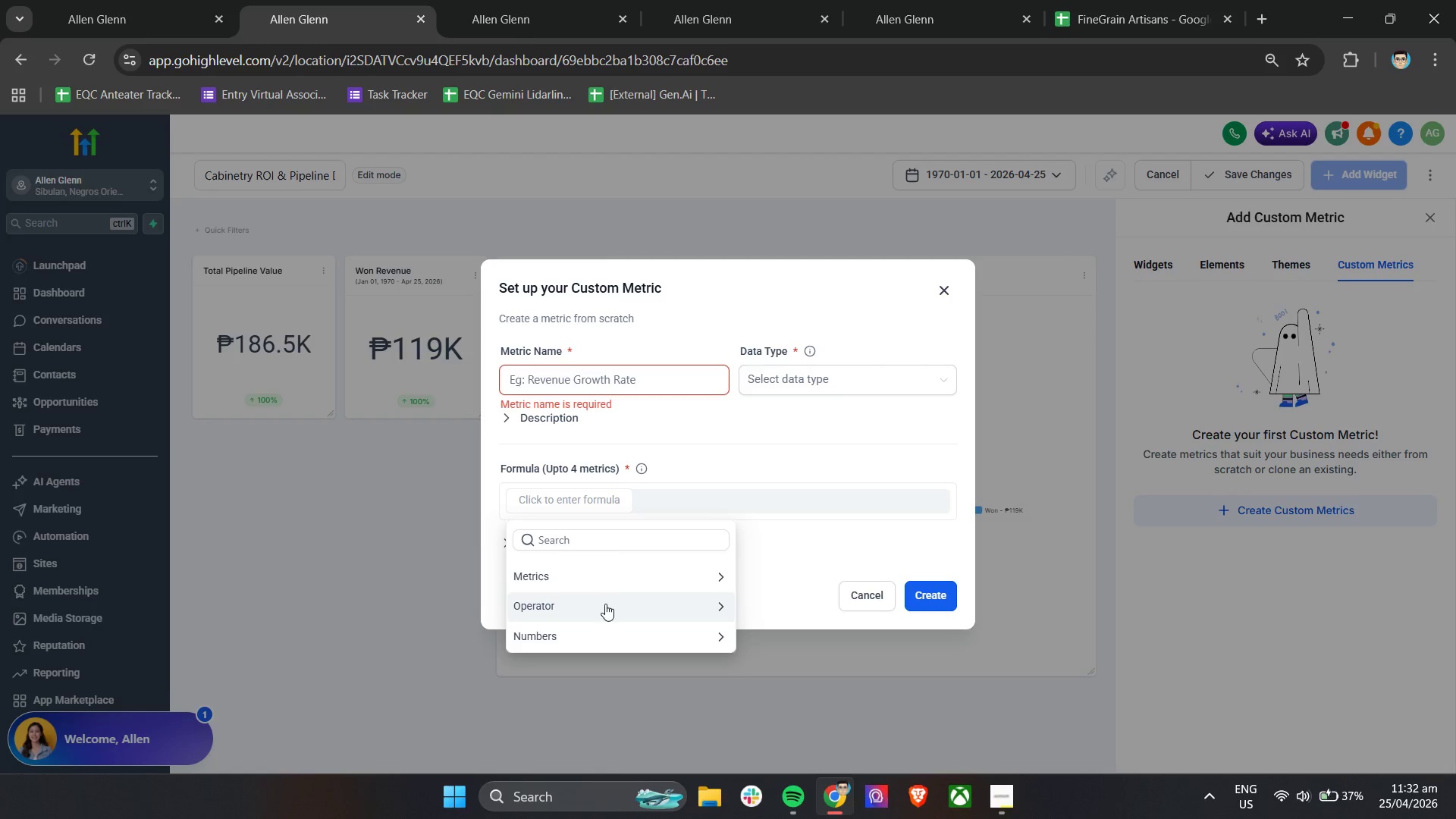 
left_click([619, 579])
 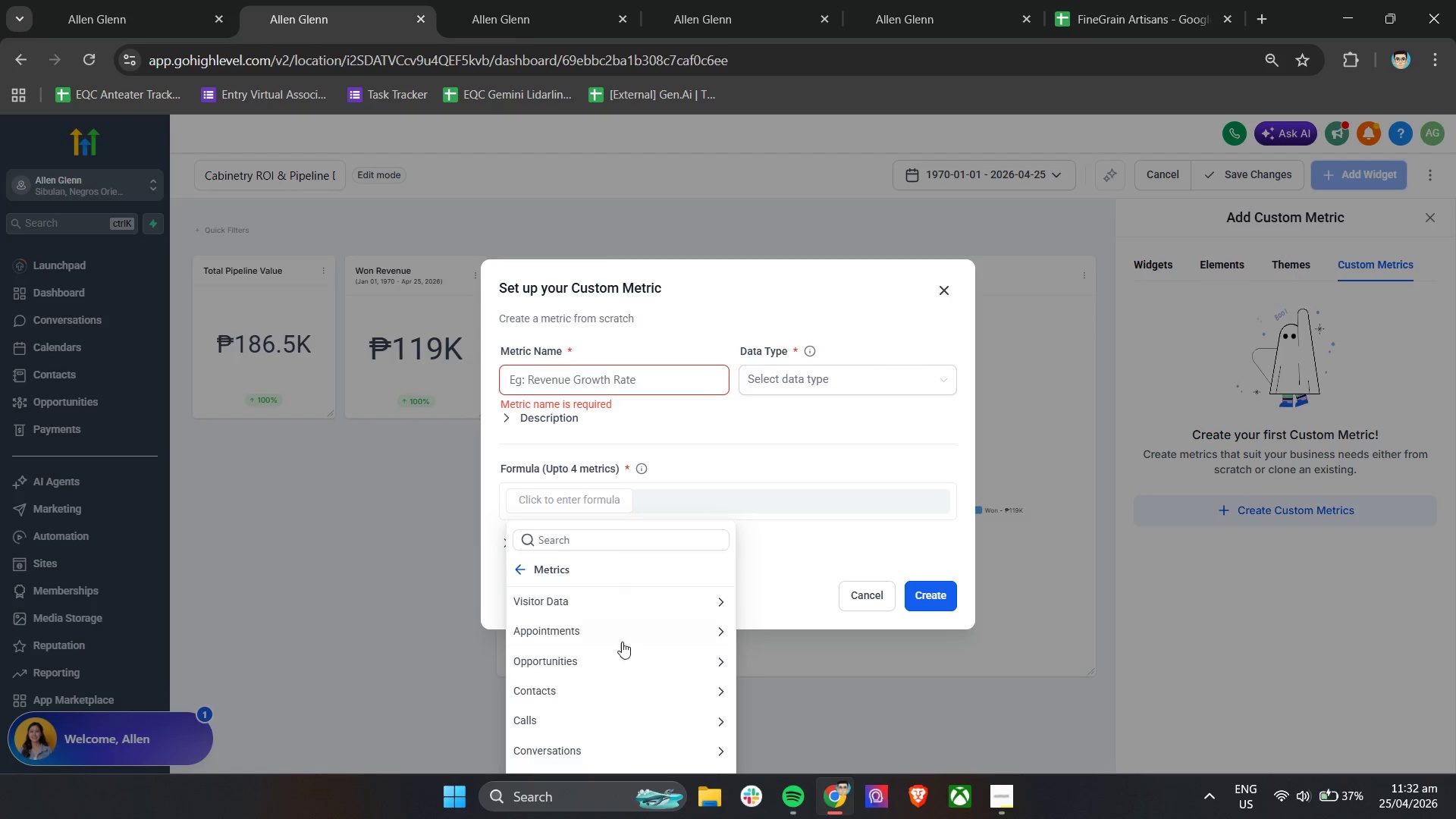 
scroll: coordinate [617, 663], scroll_direction: down, amount: 2.0
 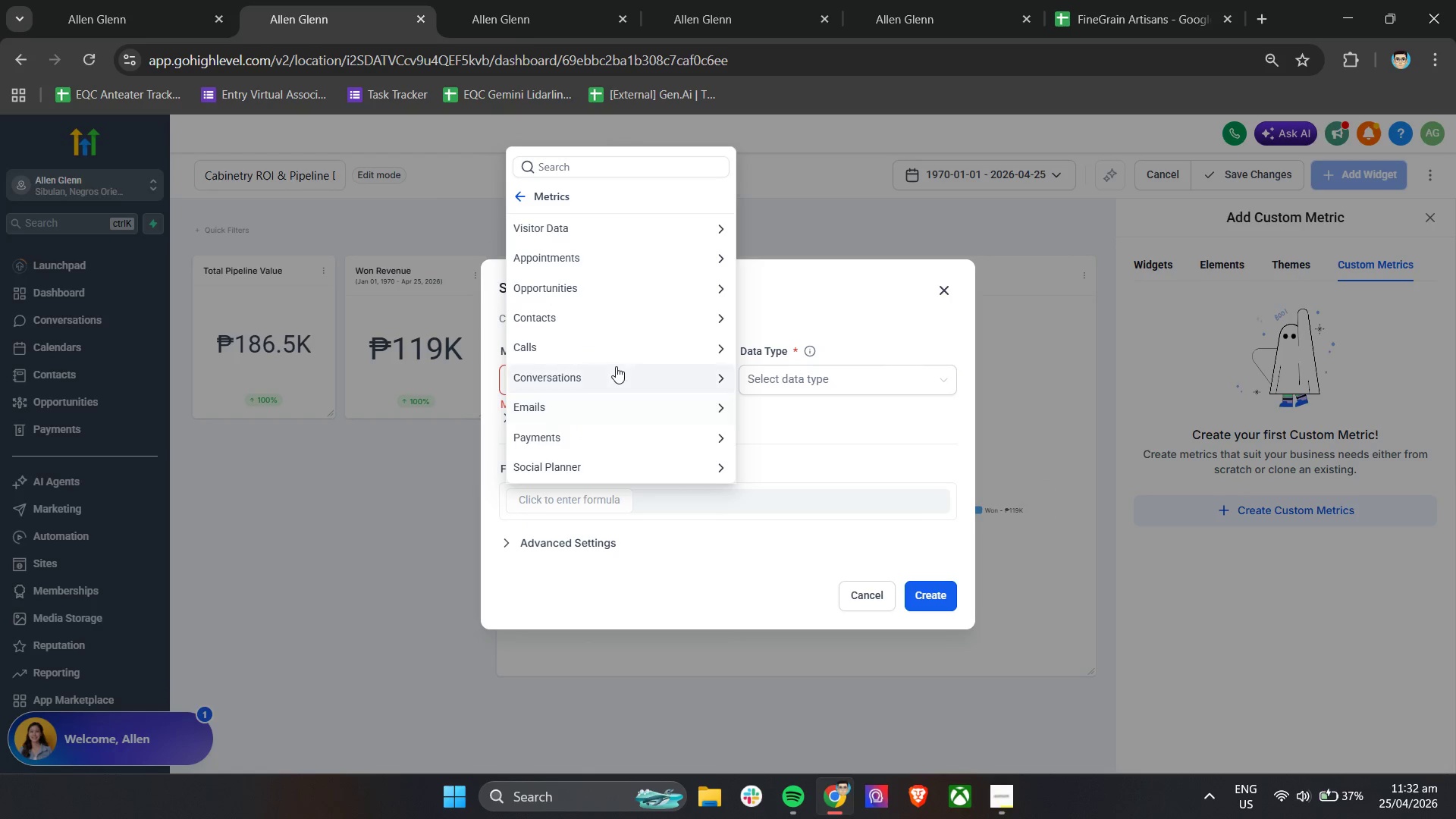 
left_click([623, 289])
 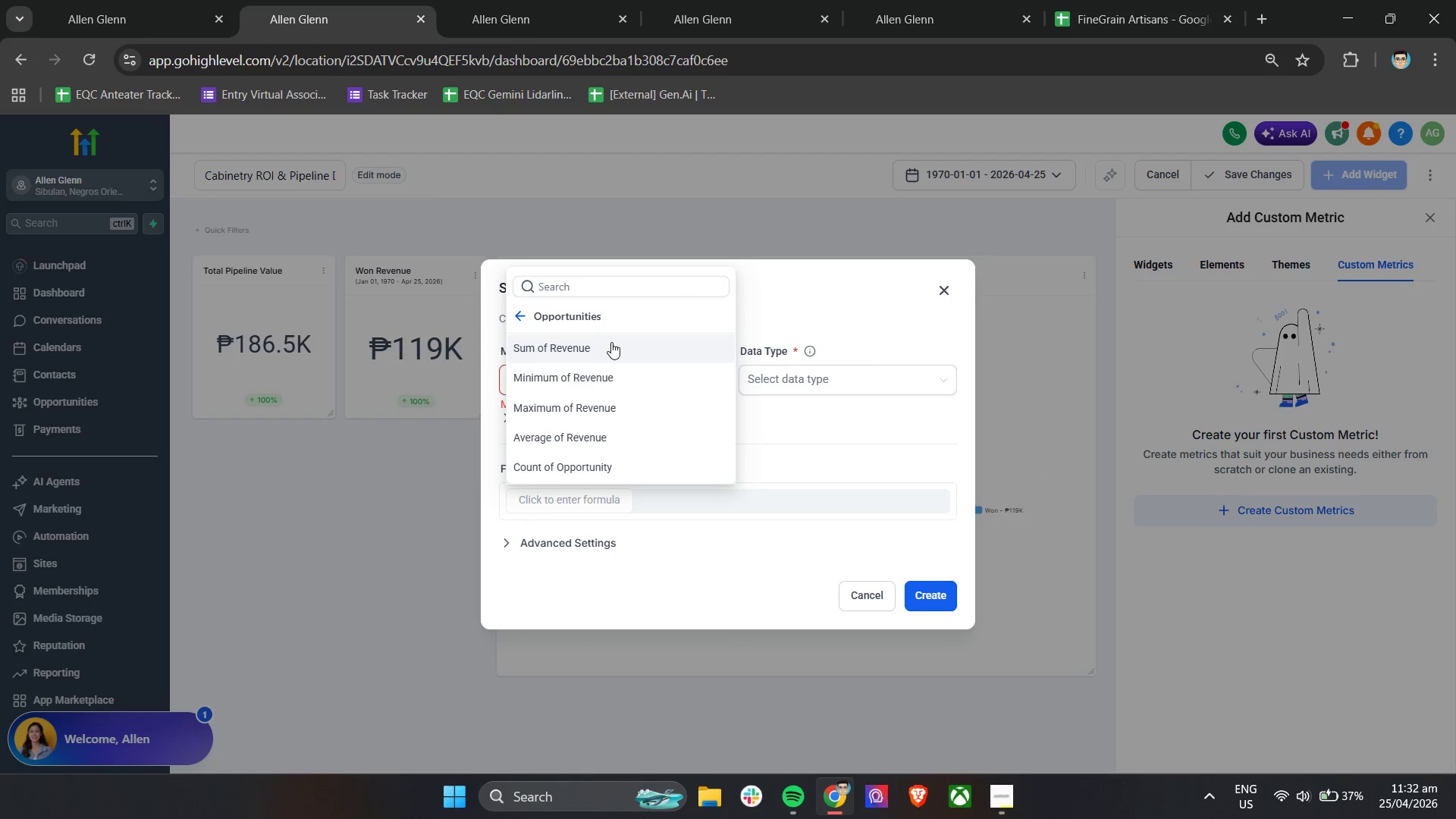 
left_click([610, 345])
 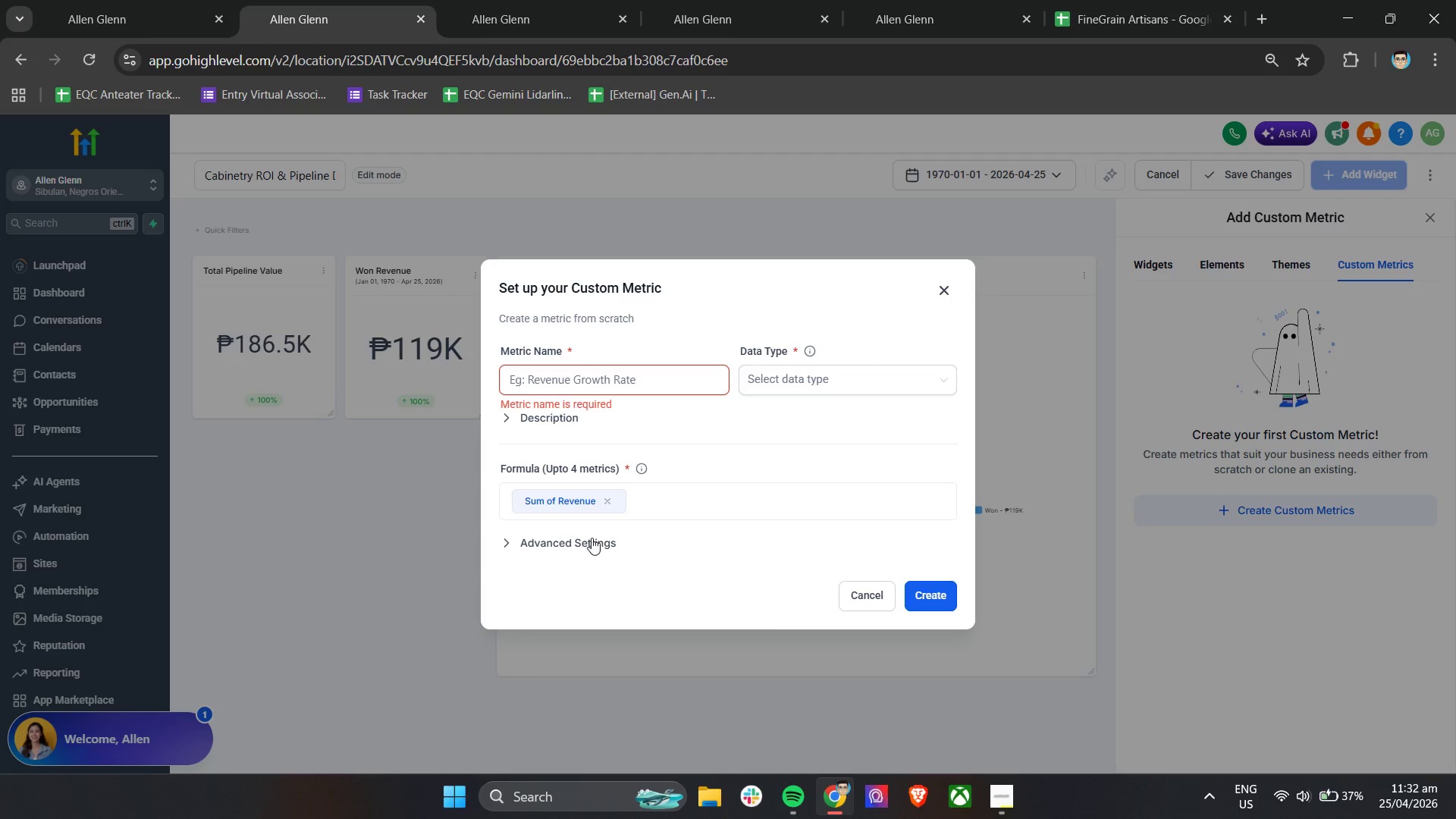 
left_click([583, 543])
 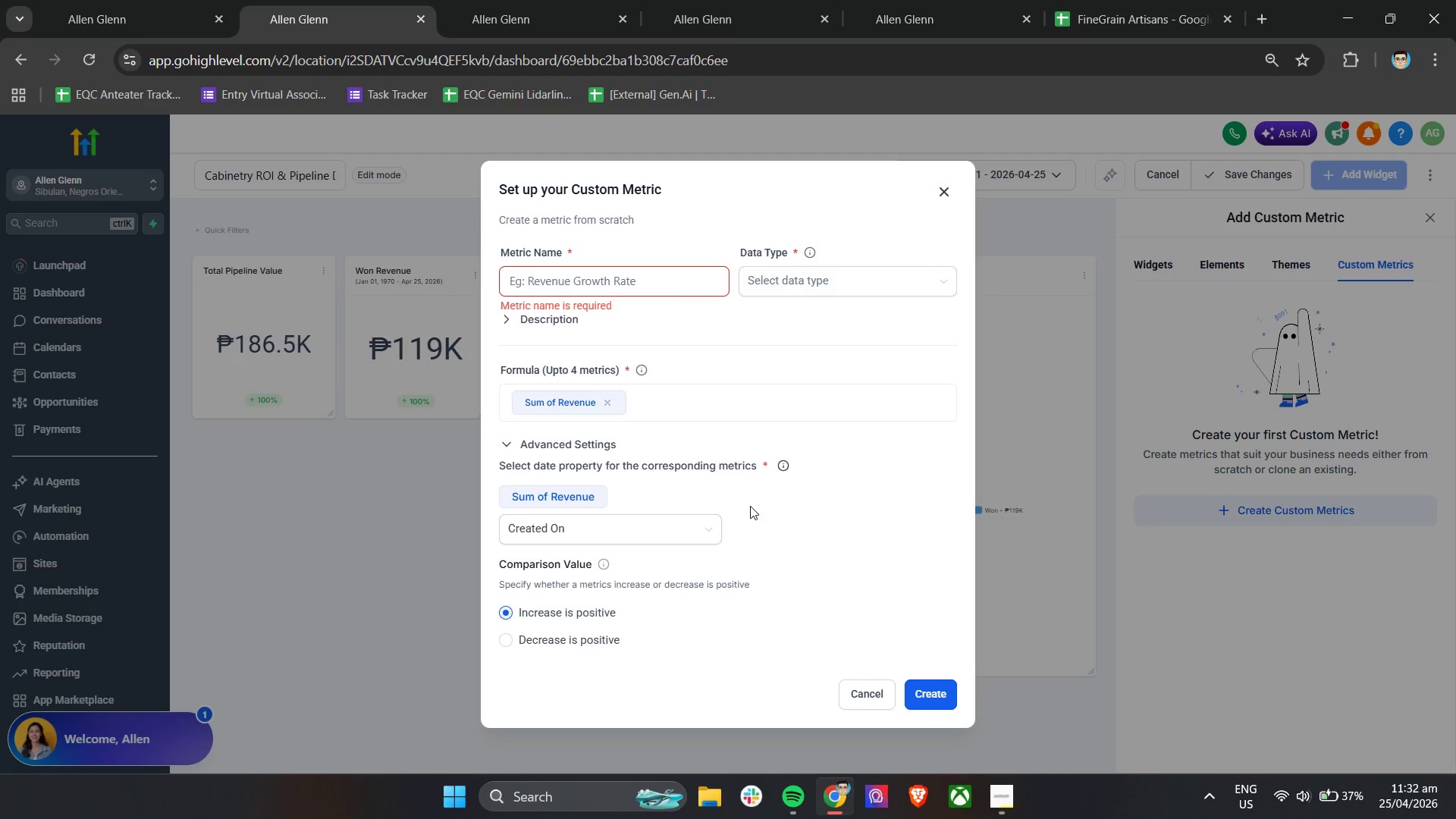 
left_click([834, 500])
 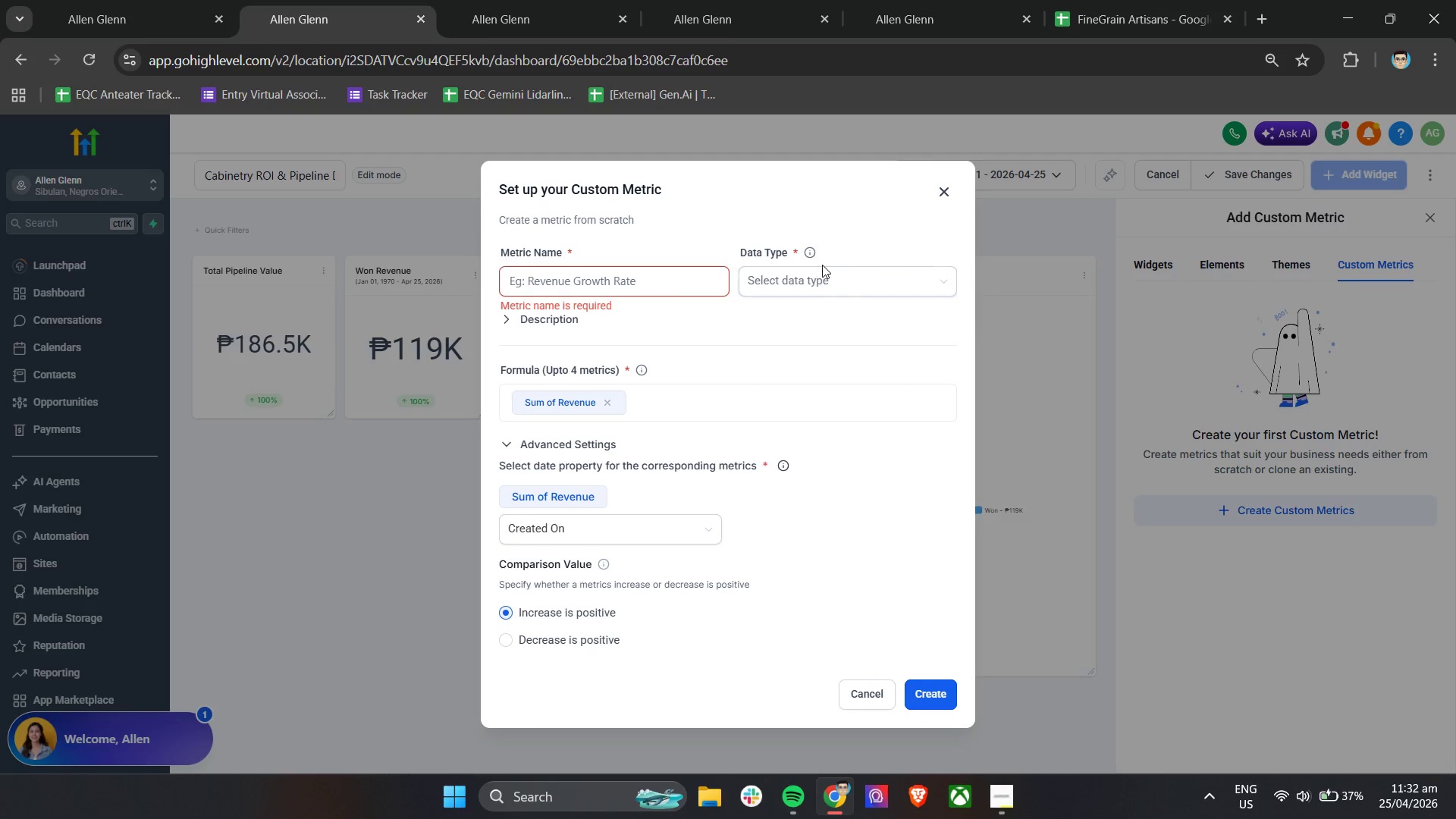 
double_click([823, 274])
 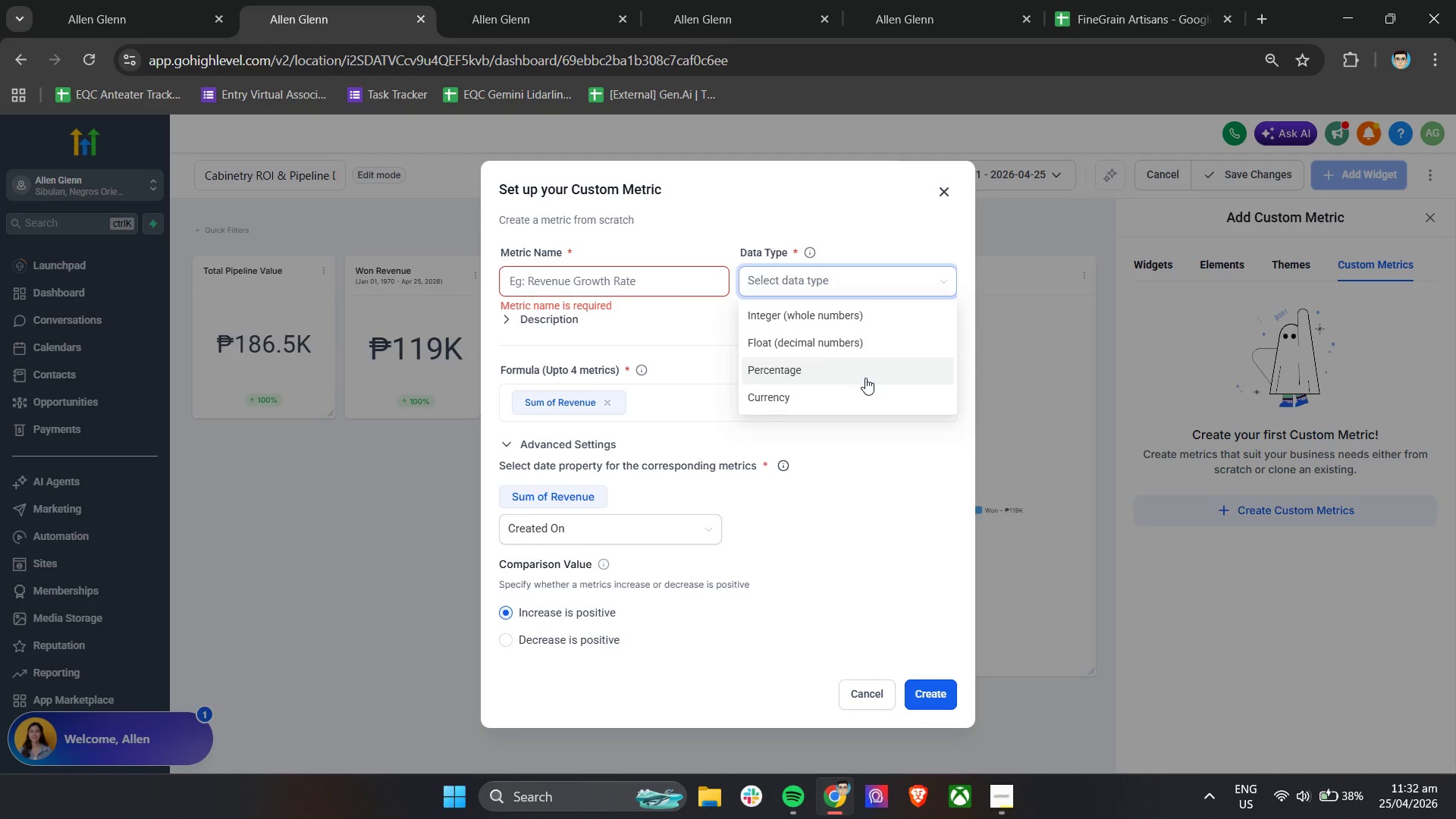 
wait(6.58)
 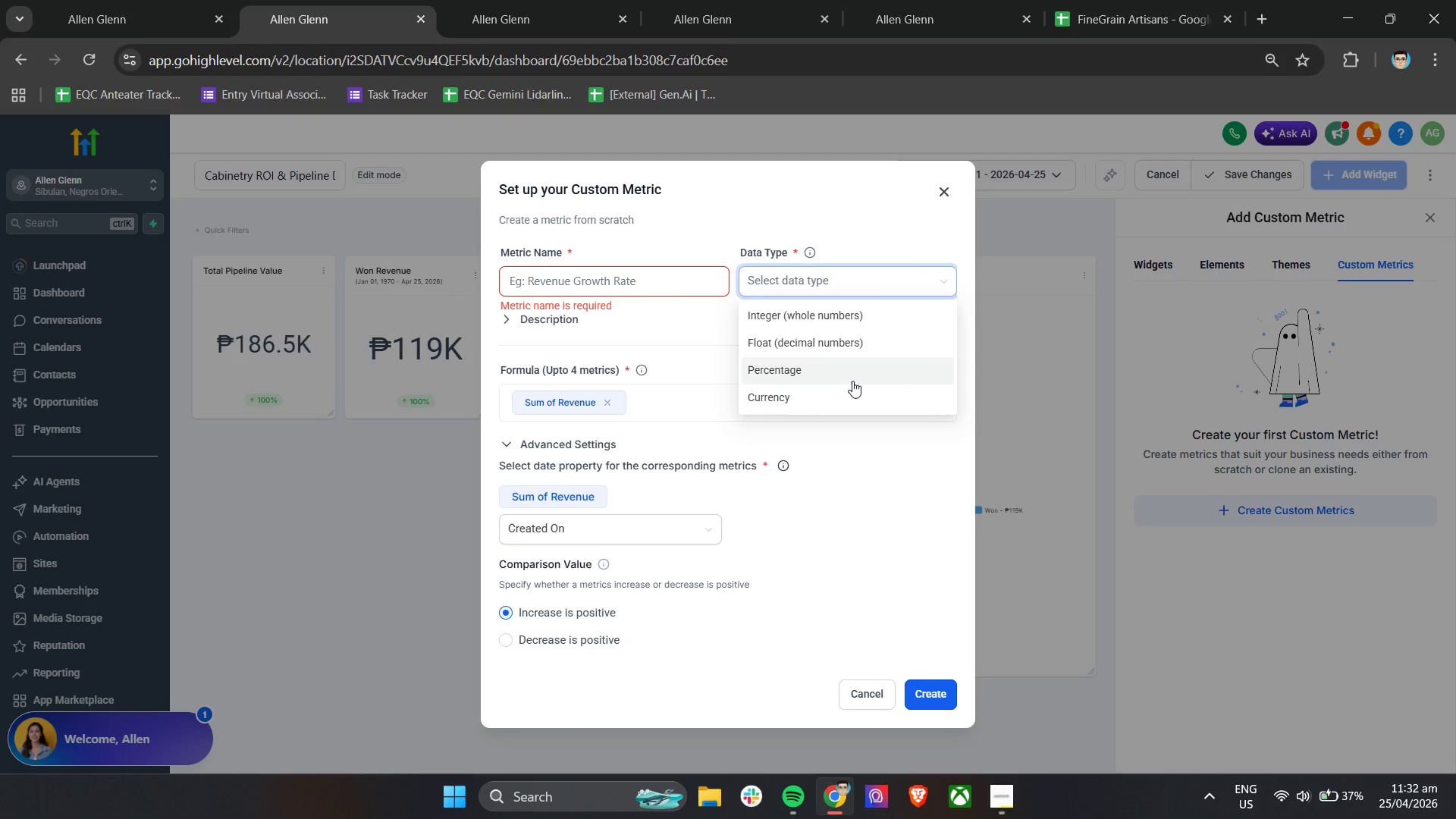 
left_click([890, 322])
 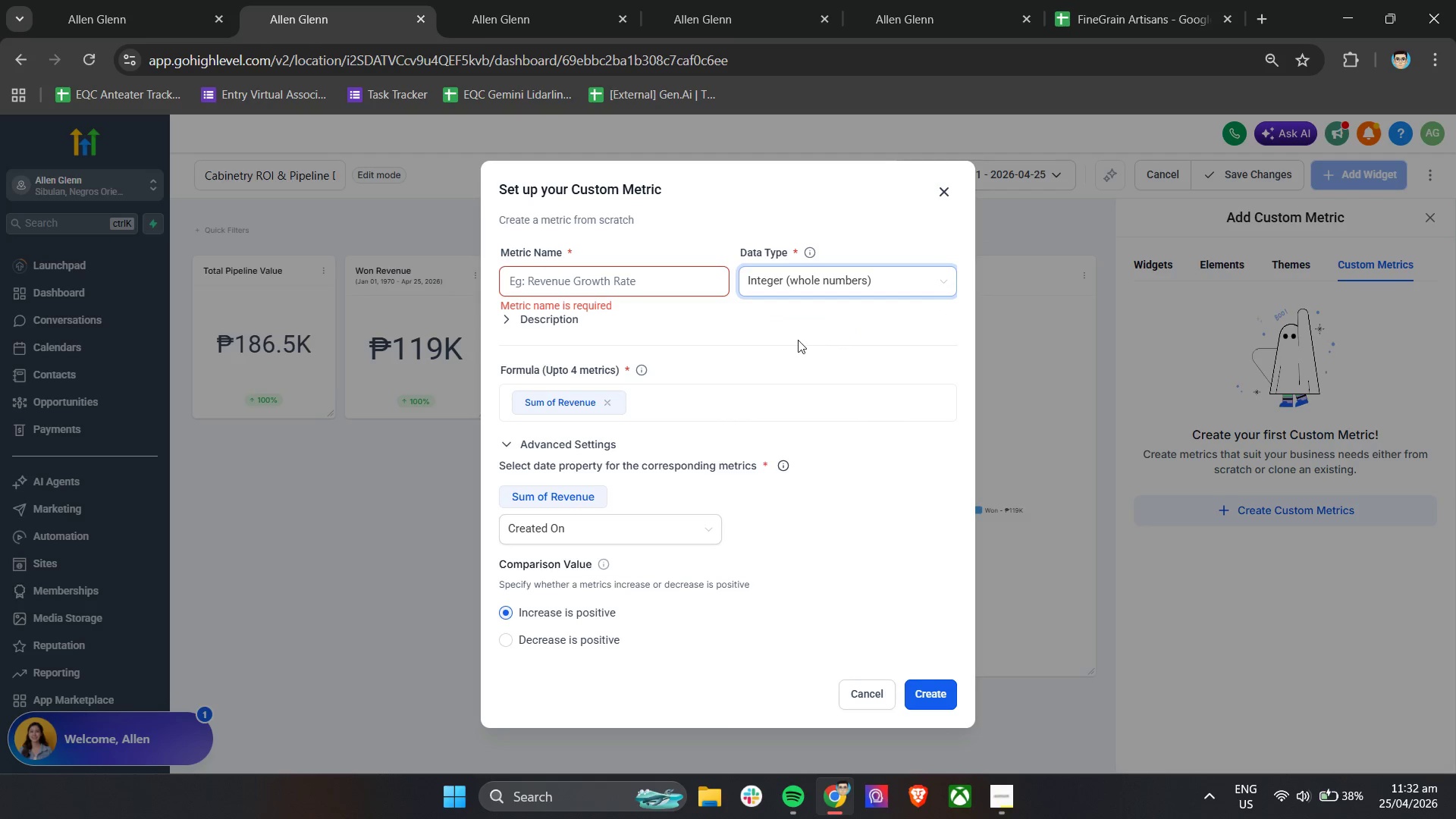 
left_click([793, 340])
 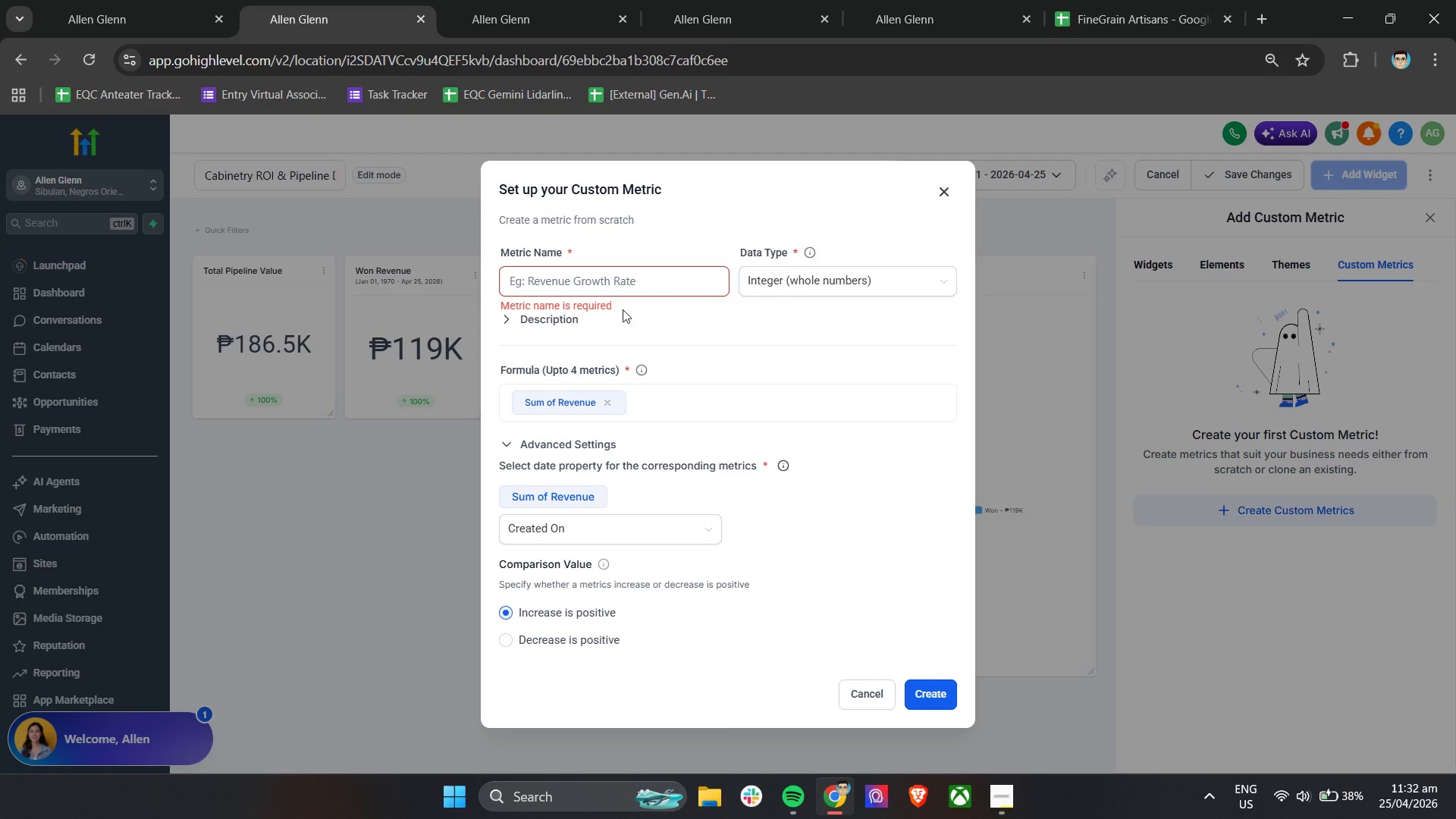 
left_click([570, 320])
 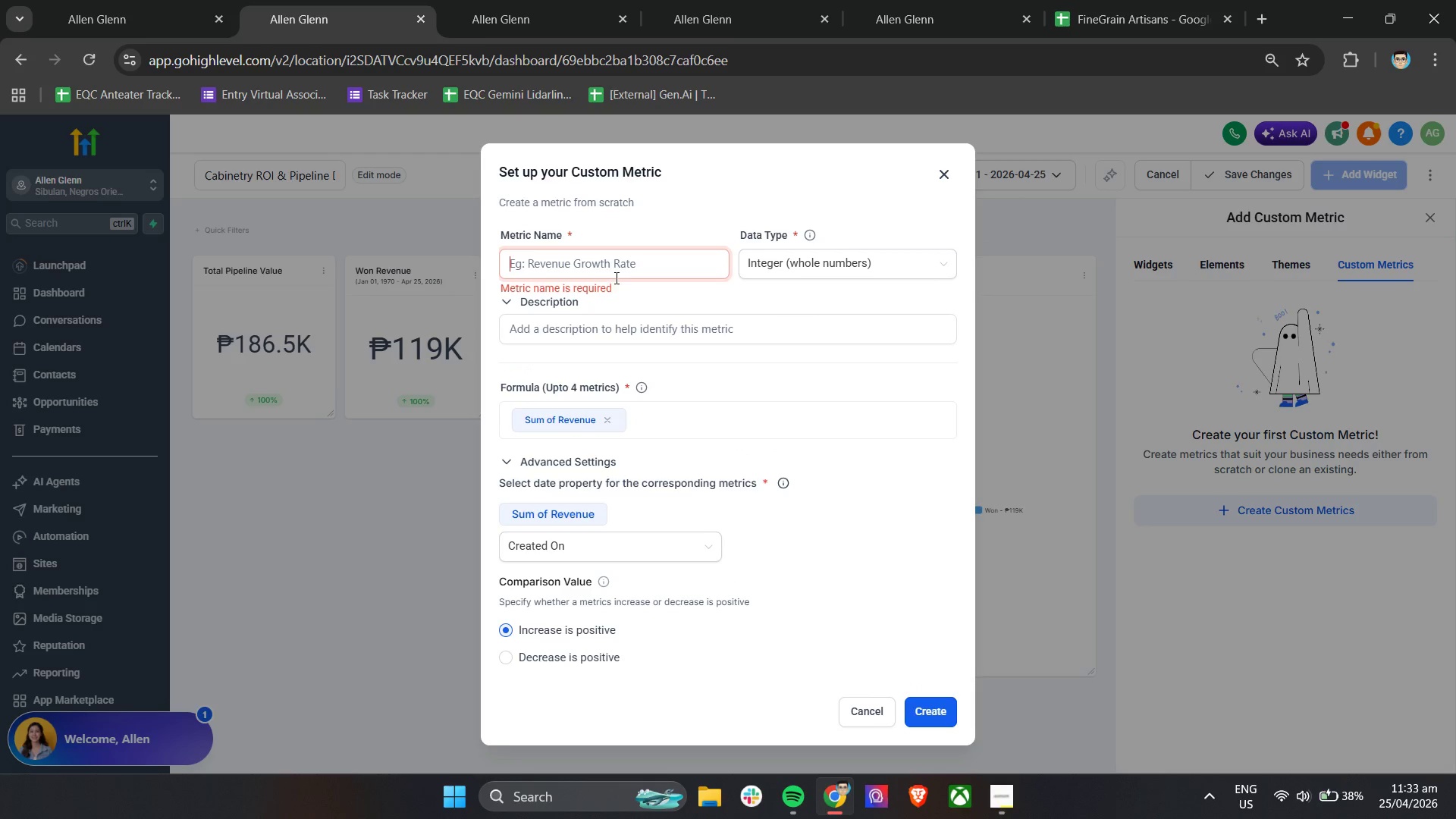 
wait(7.44)
 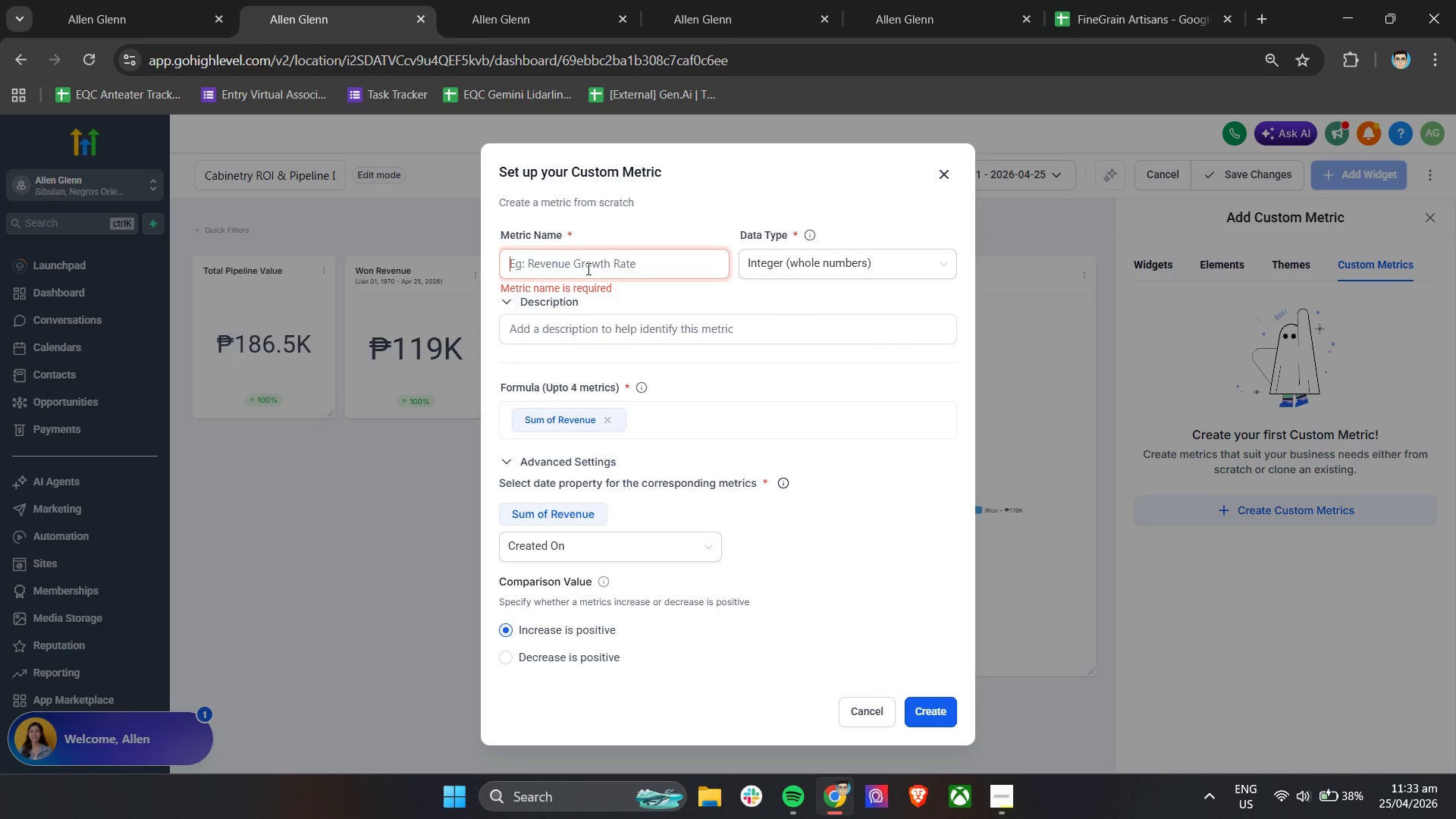 
scroll: coordinate [705, 615], scroll_direction: down, amount: 5.0
 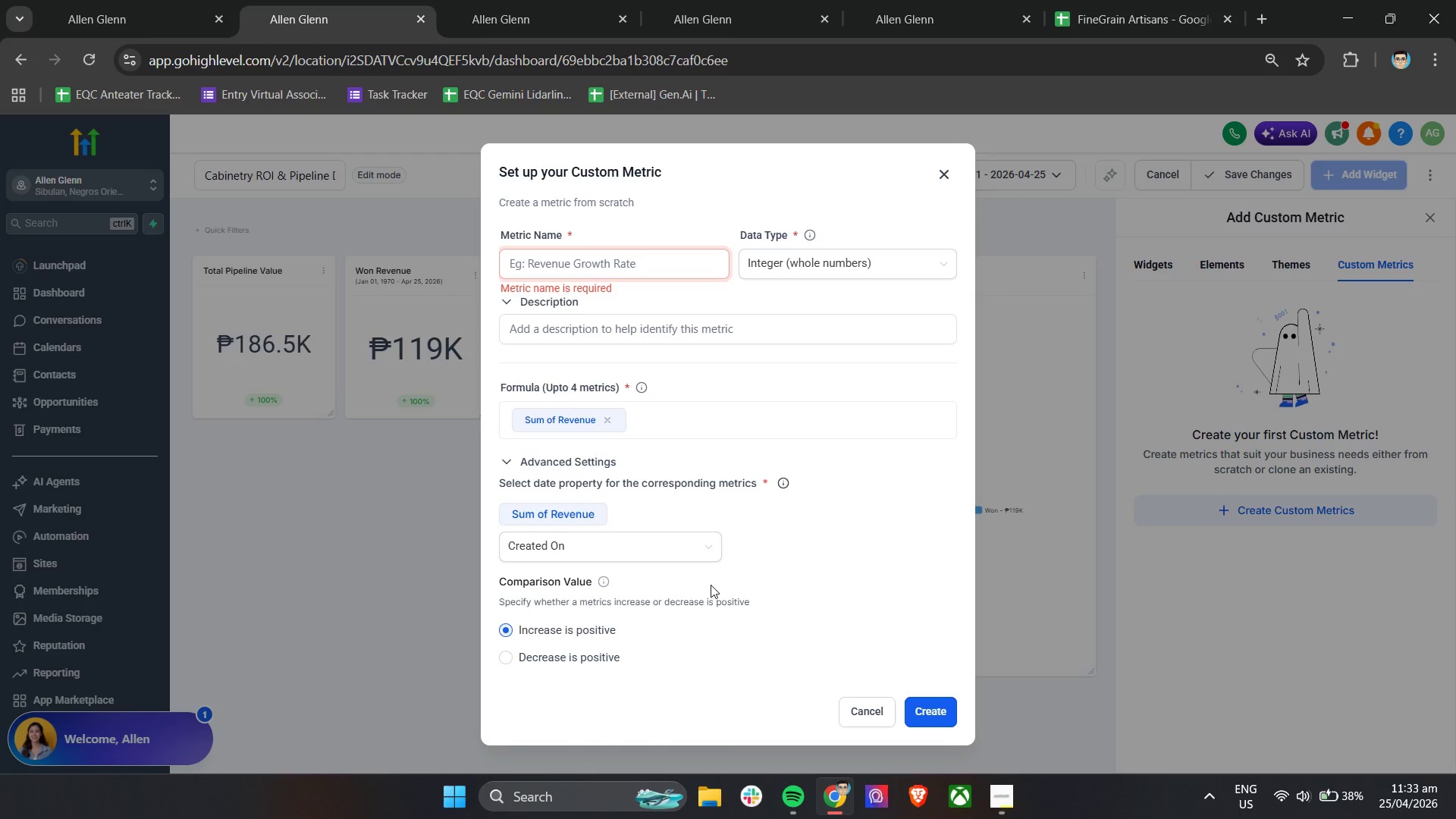 
scroll: coordinate [673, 560], scroll_direction: up, amount: 5.0
 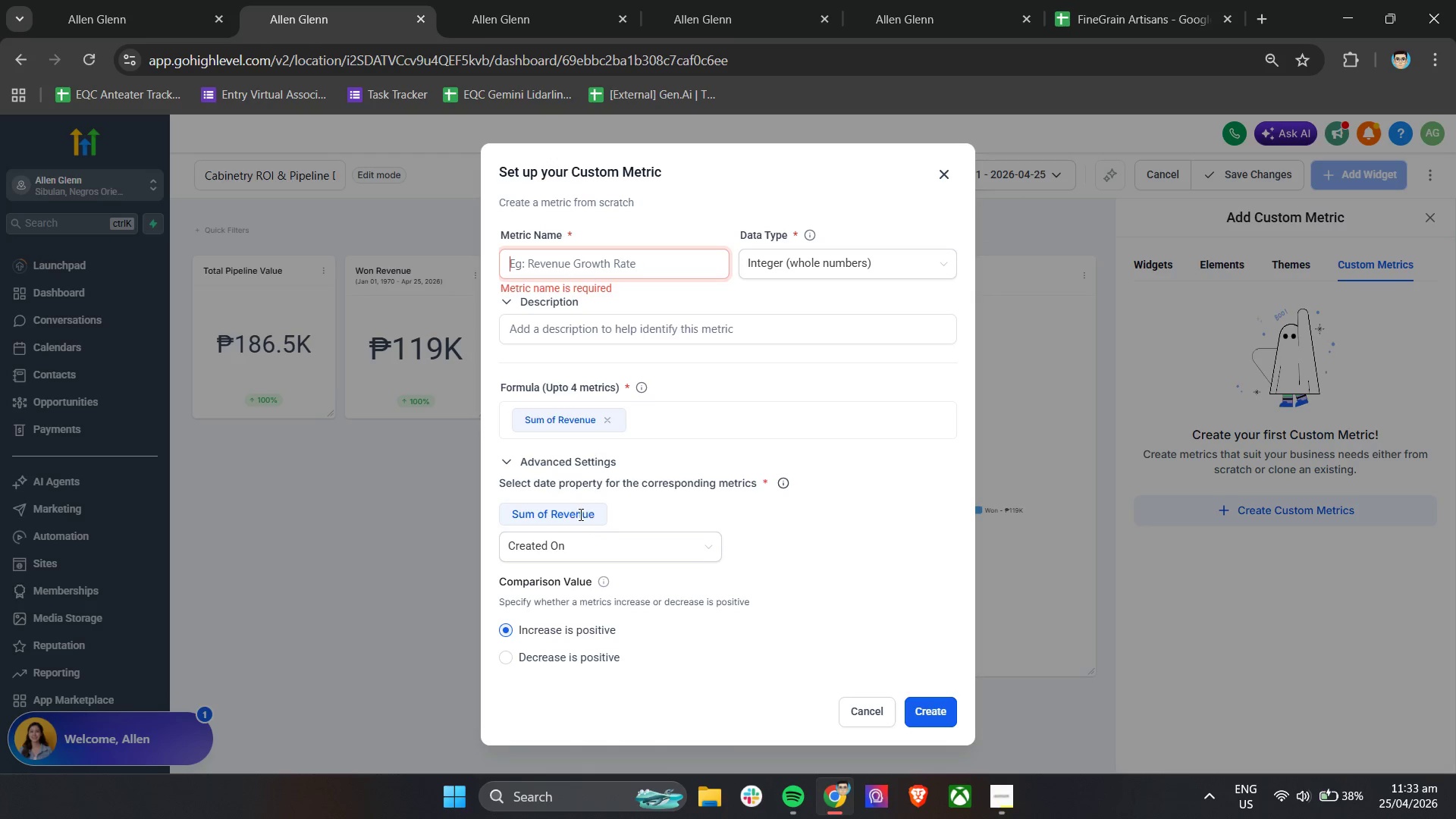 
left_click([579, 513])
 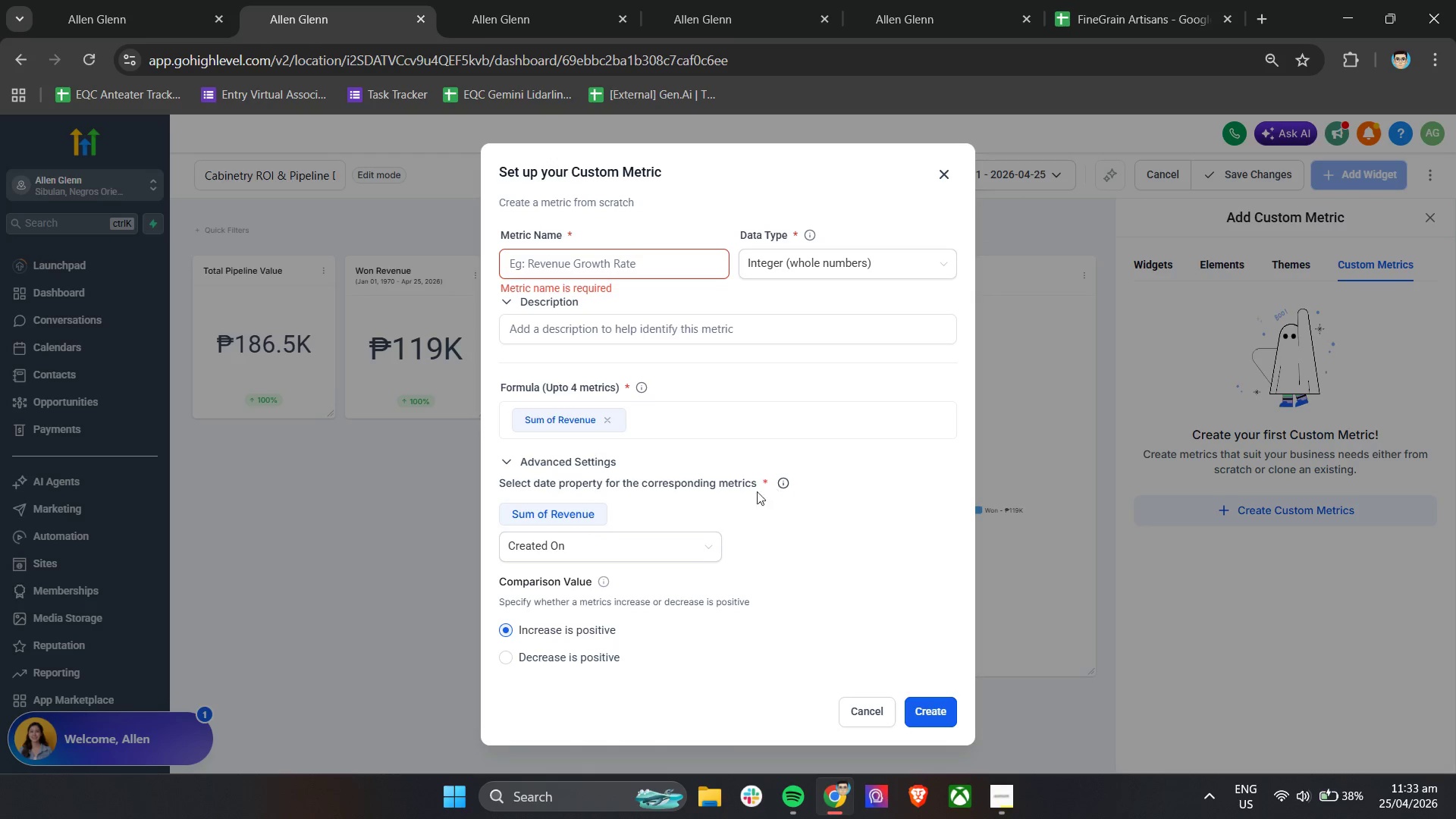 
left_click([702, 544])
 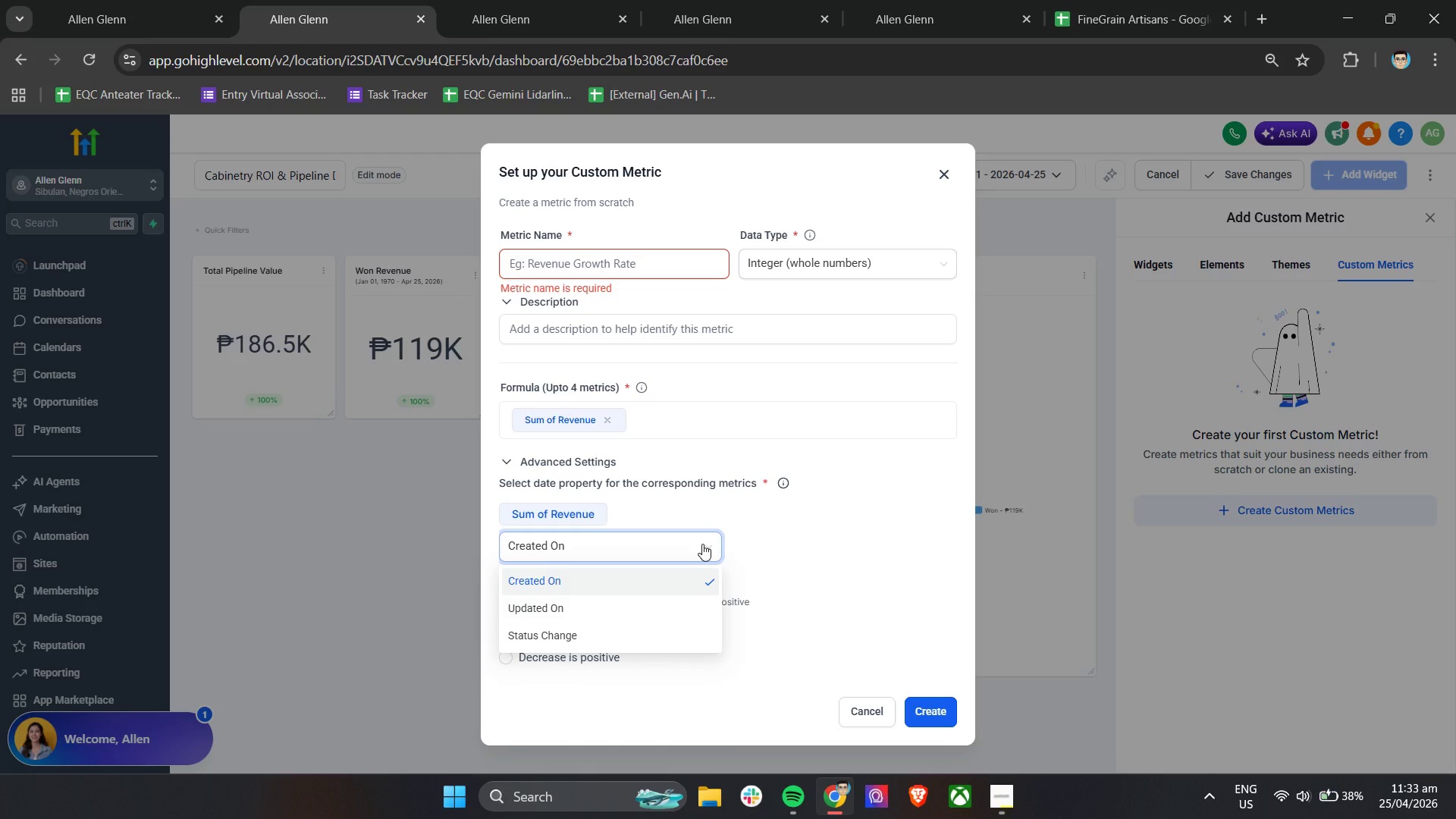 
left_click([702, 544])
 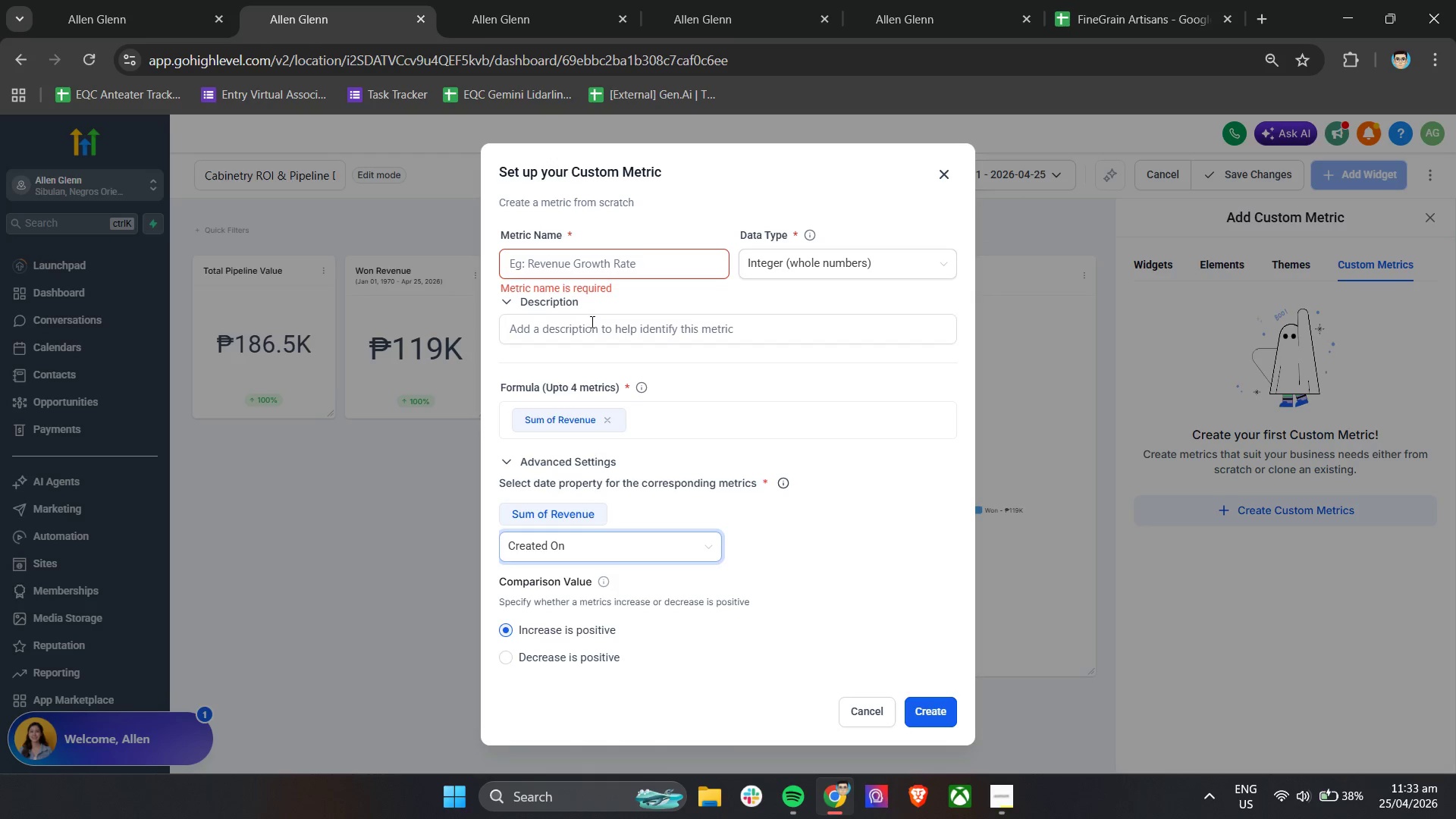 
left_click([601, 268])
 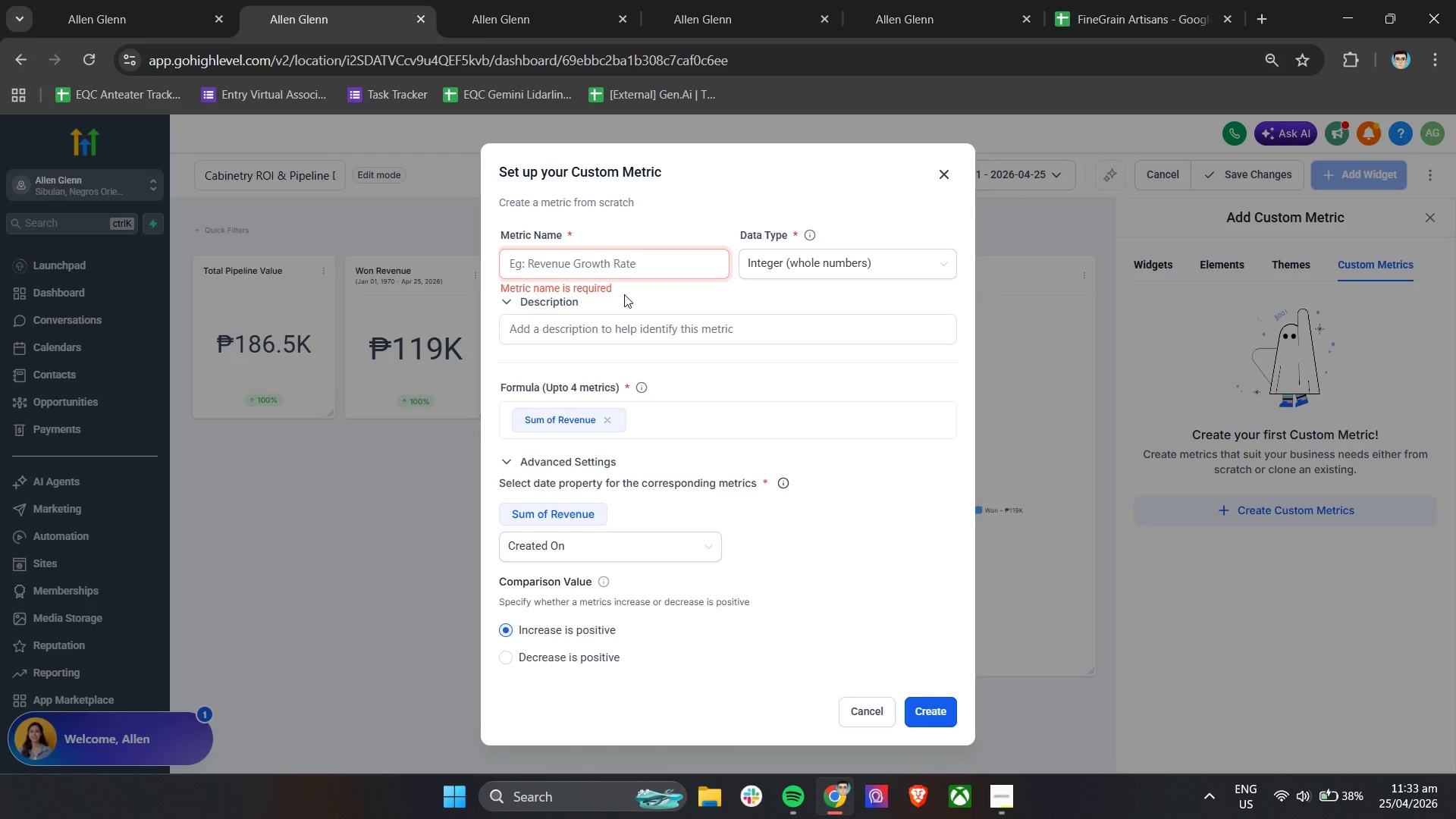 
hold_key(key=A, duration=0.31)
 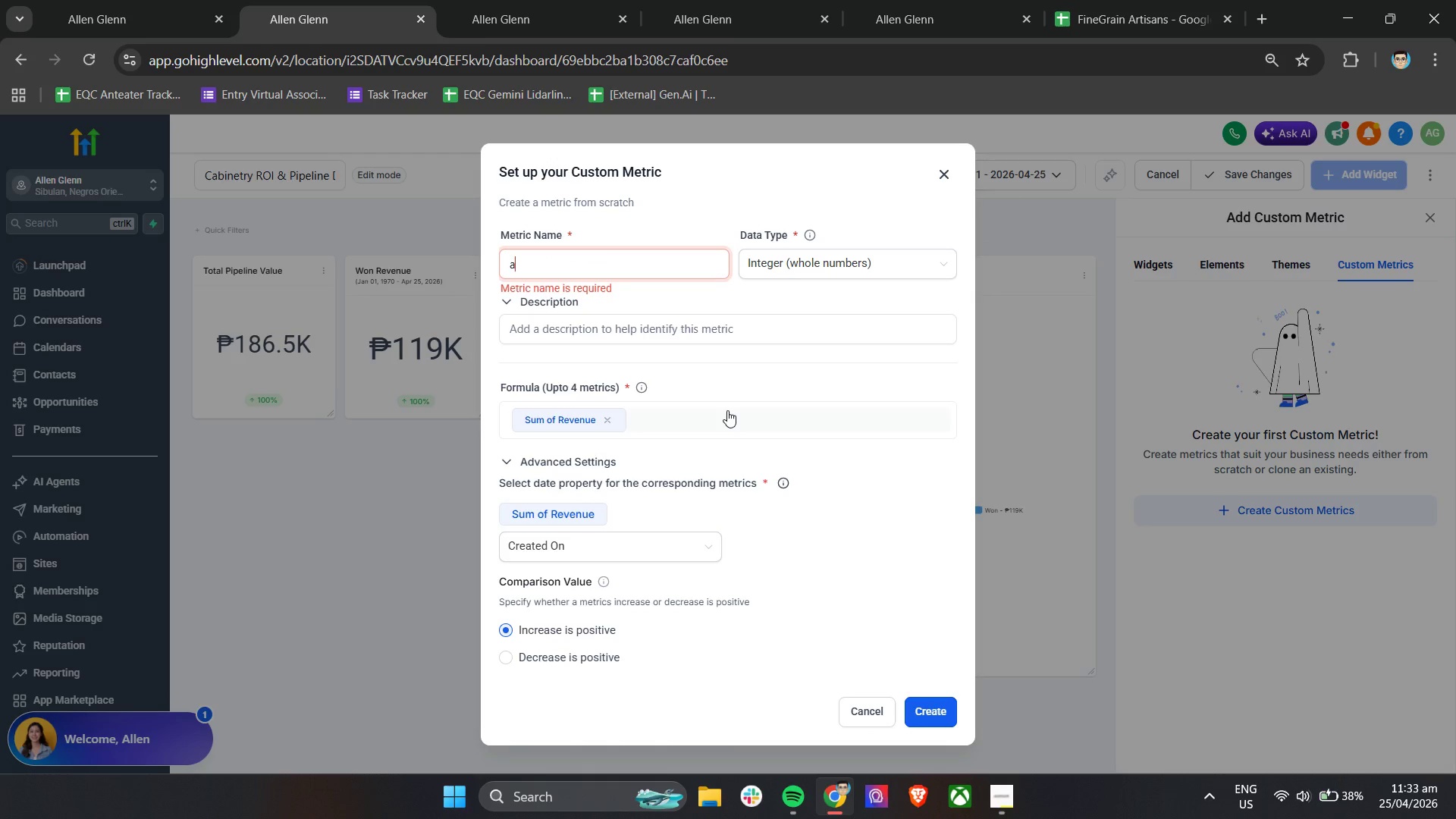 
type(sa)
key(Backspace)
key(Backspace)
key(Backspace)
key(Backspace)
key(Backspace)
type(Revenue b )
key(Backspace)
type(y source)
 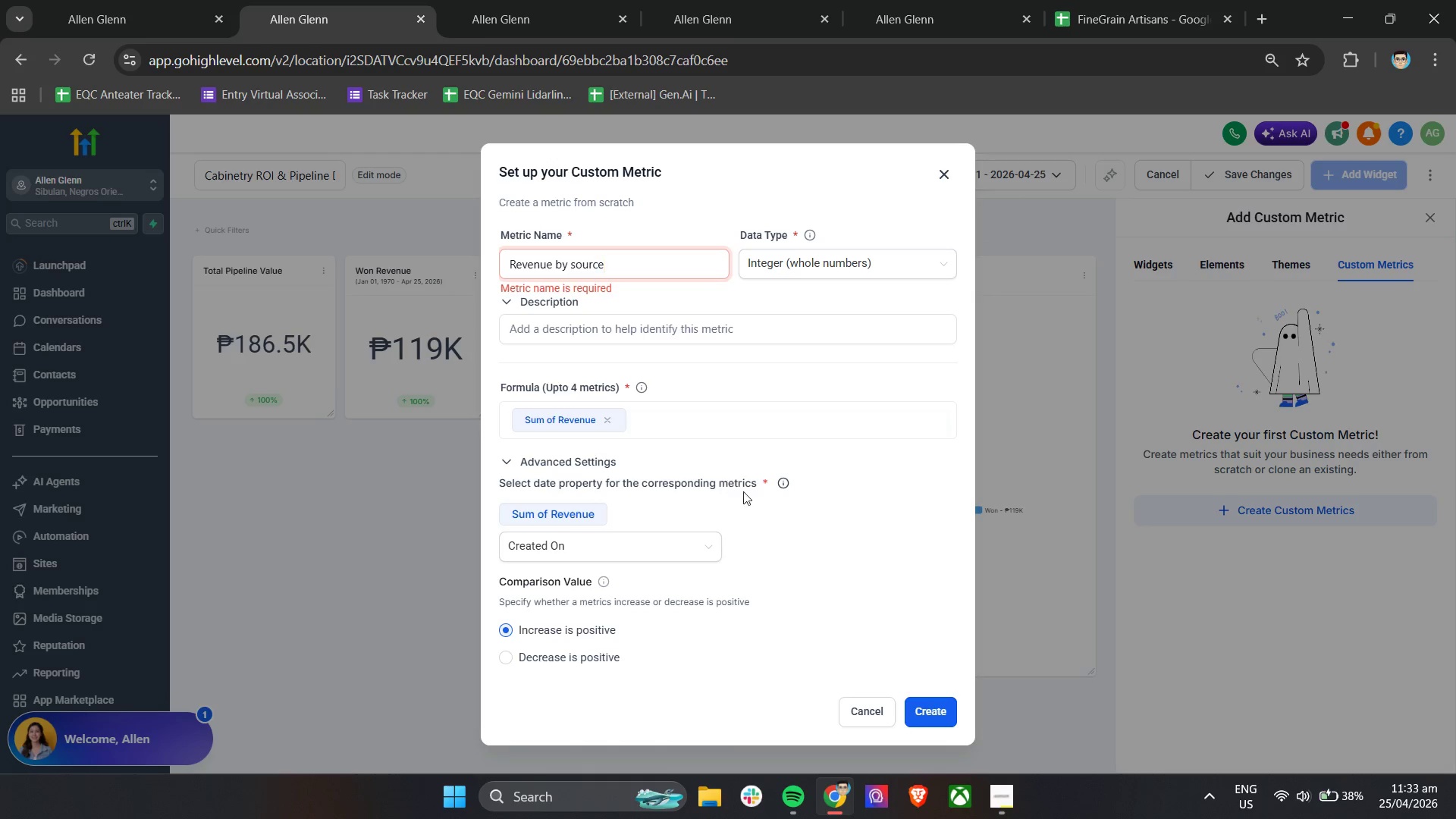 
left_click([805, 363])
 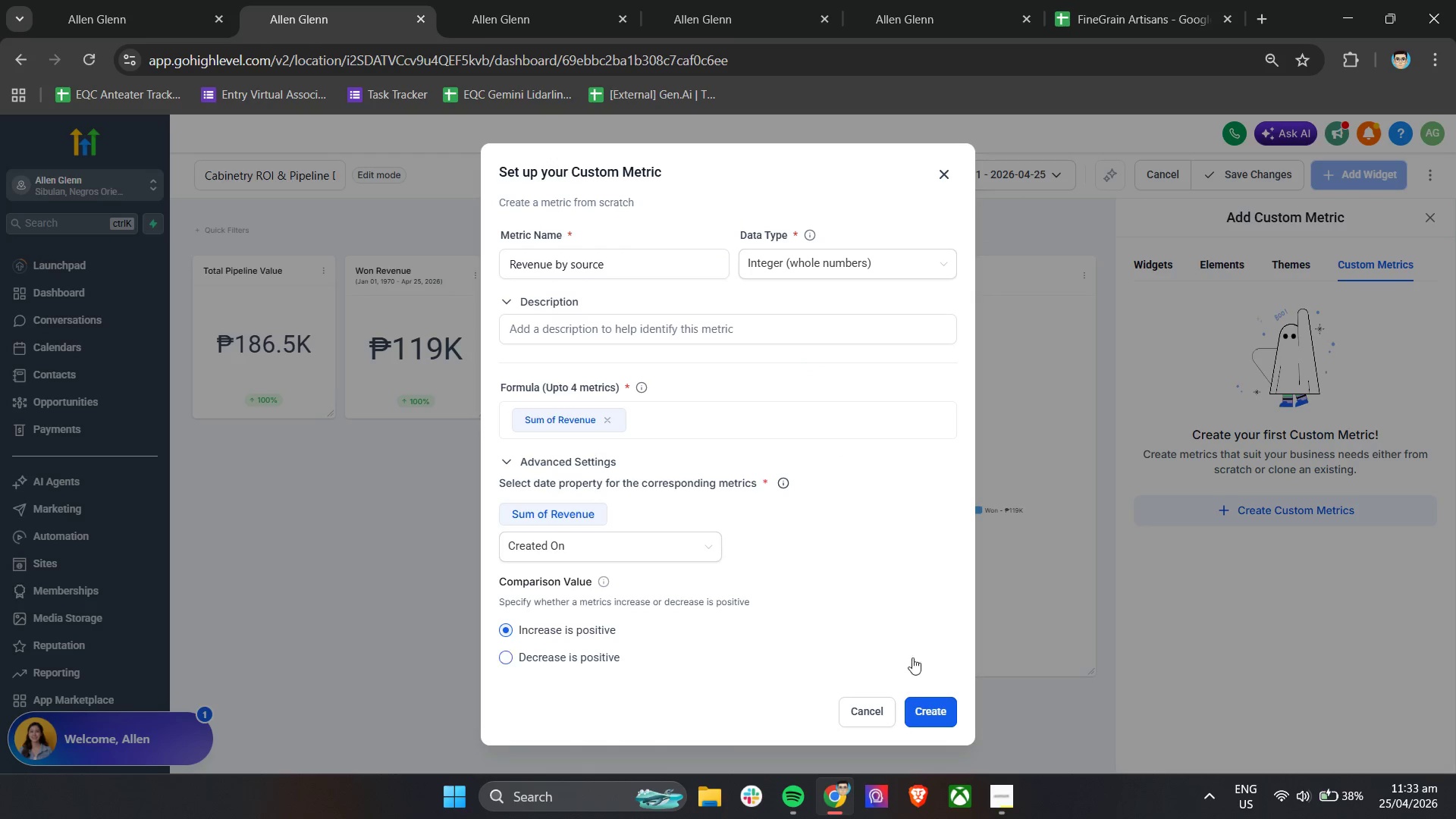 
left_click([928, 712])
 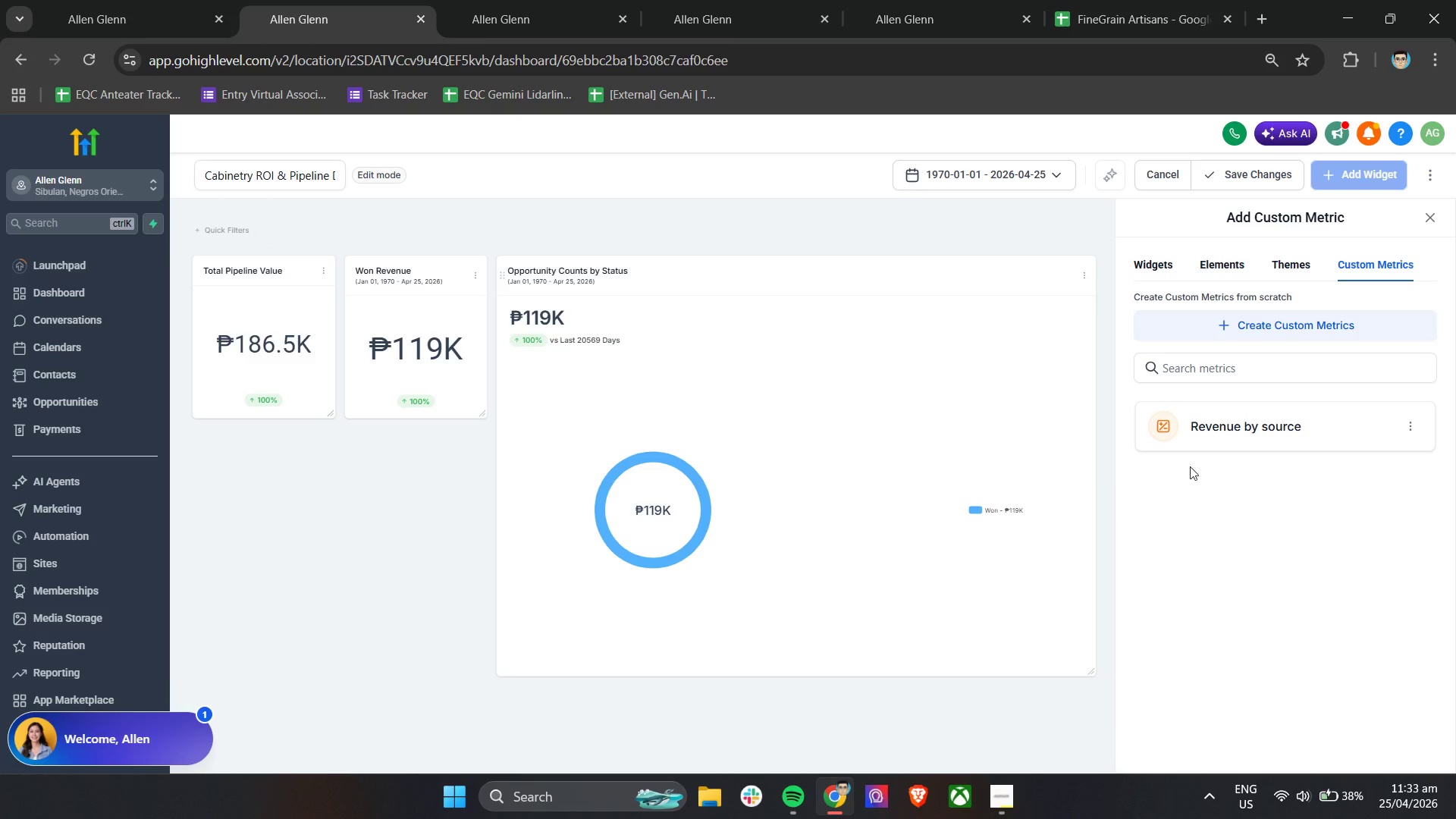 
left_click([1232, 428])
 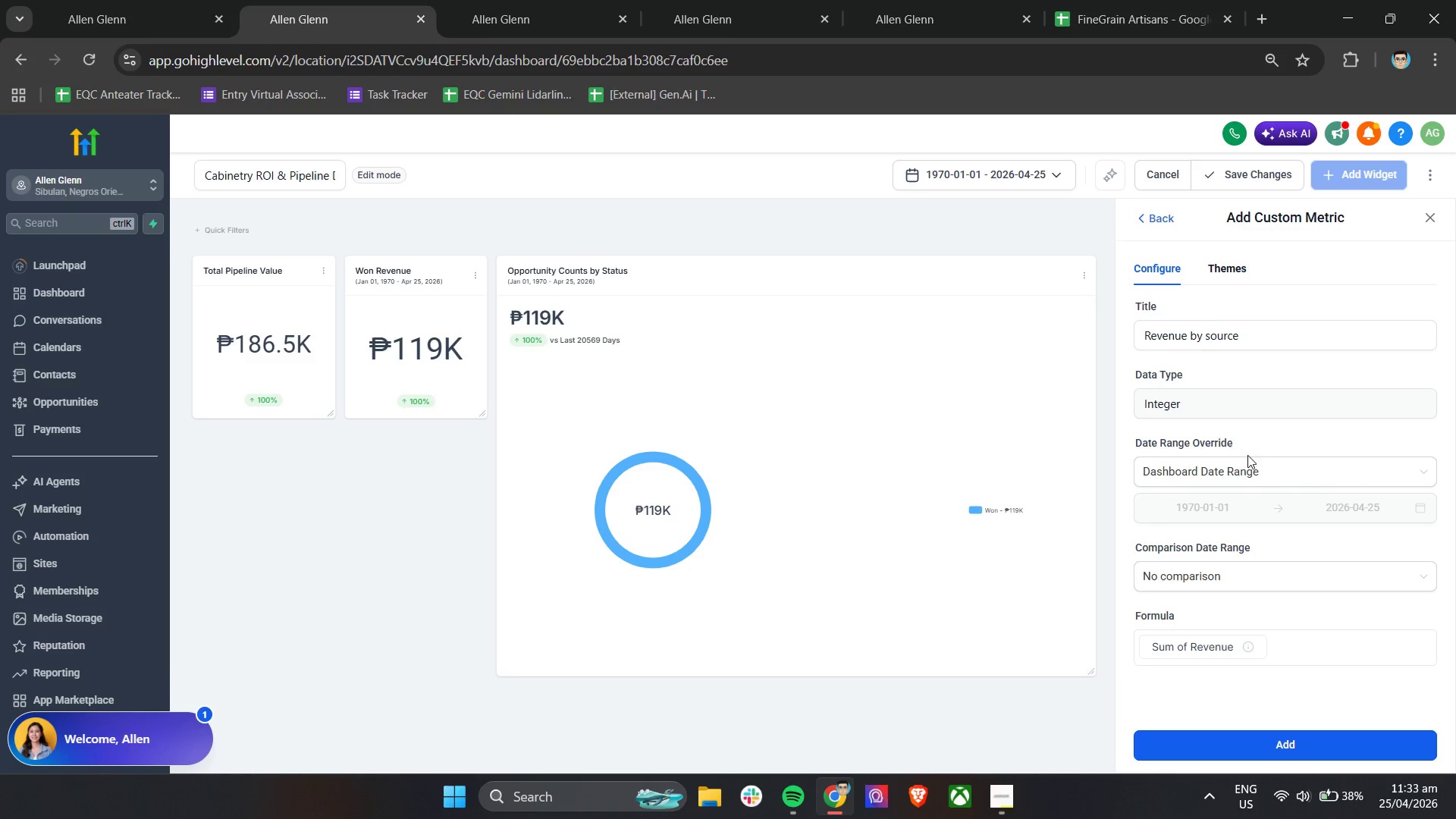 
left_click([1232, 274])
 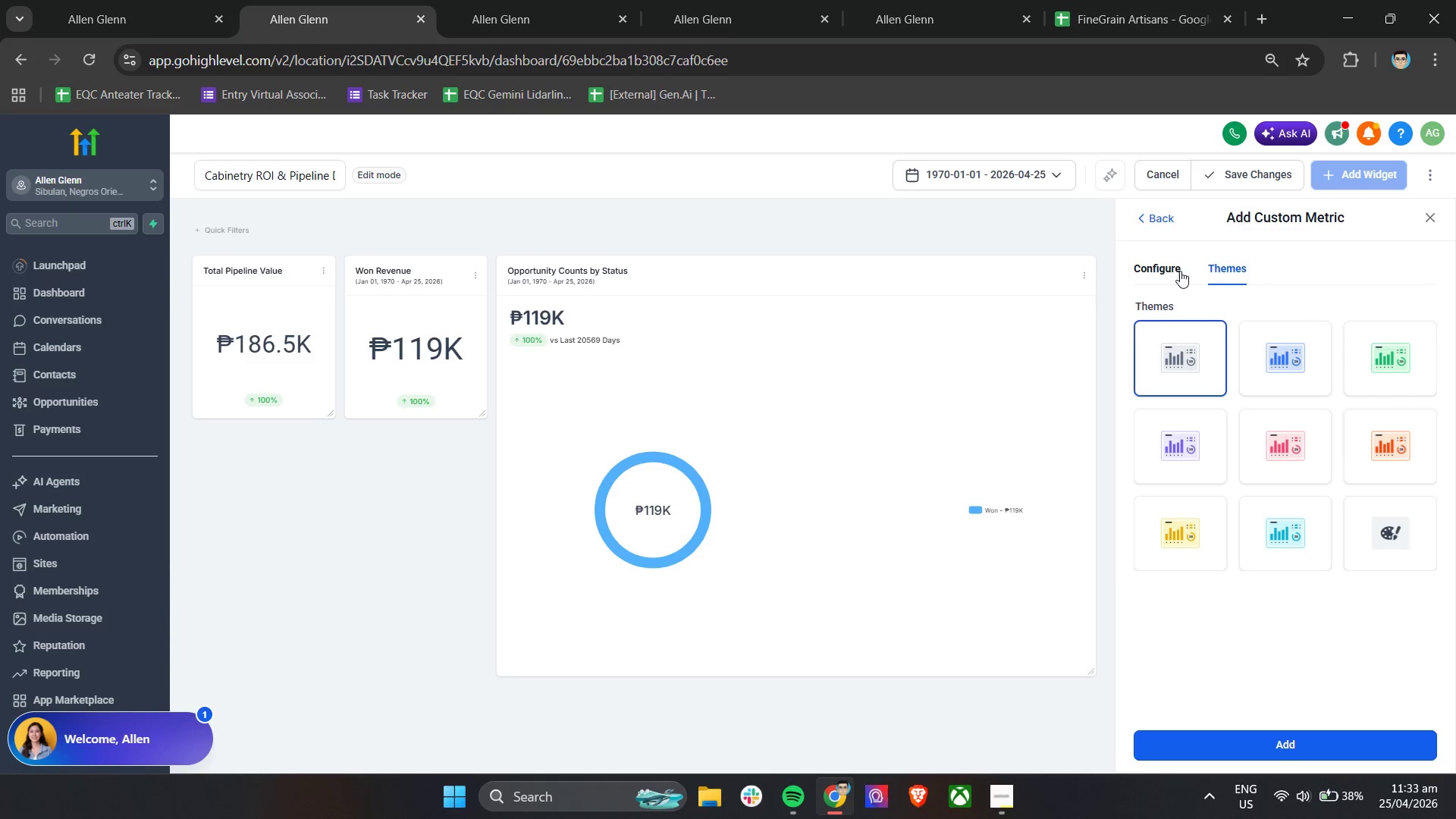 
double_click([1173, 271])
 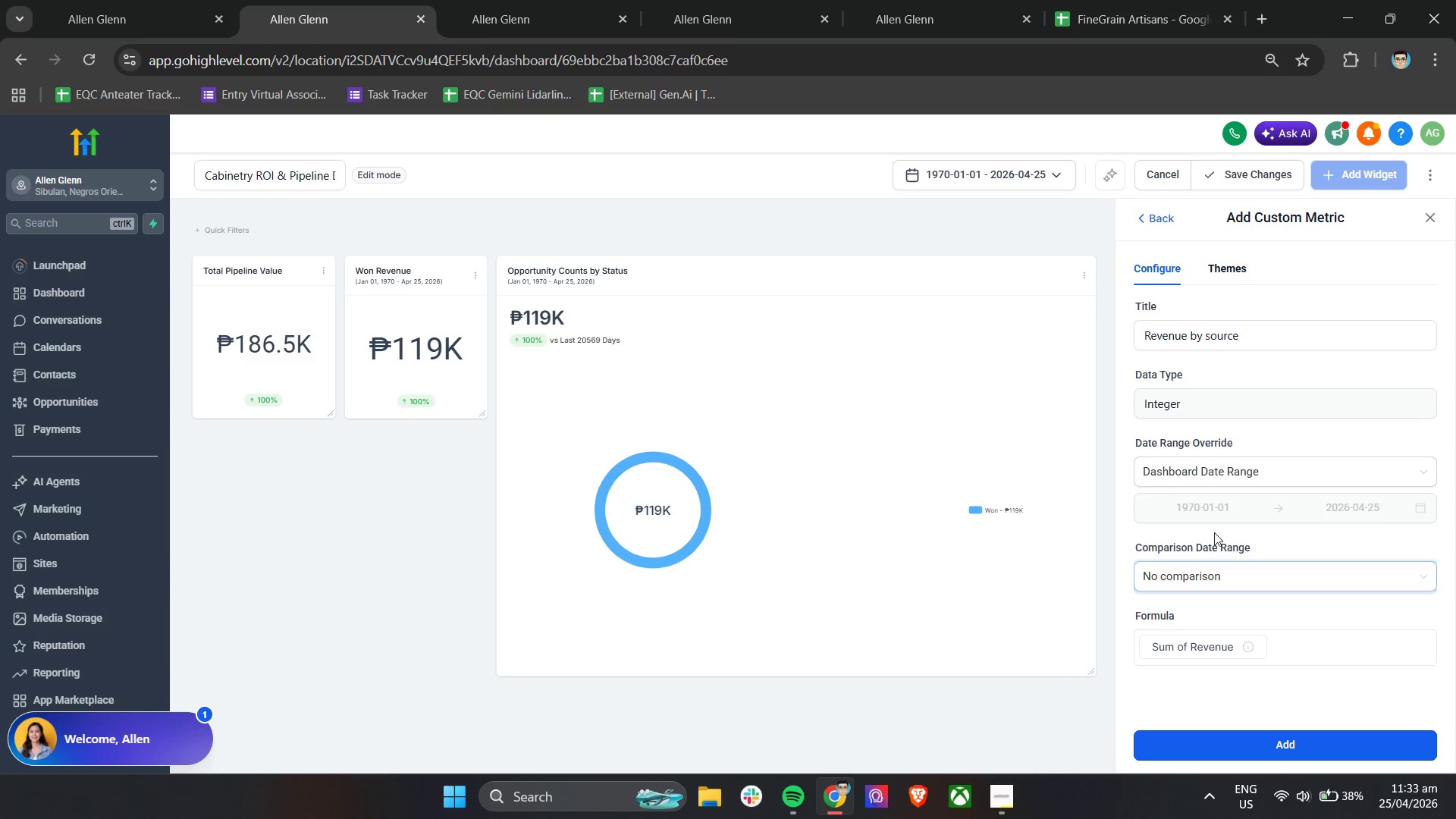 
left_click([1267, 645])
 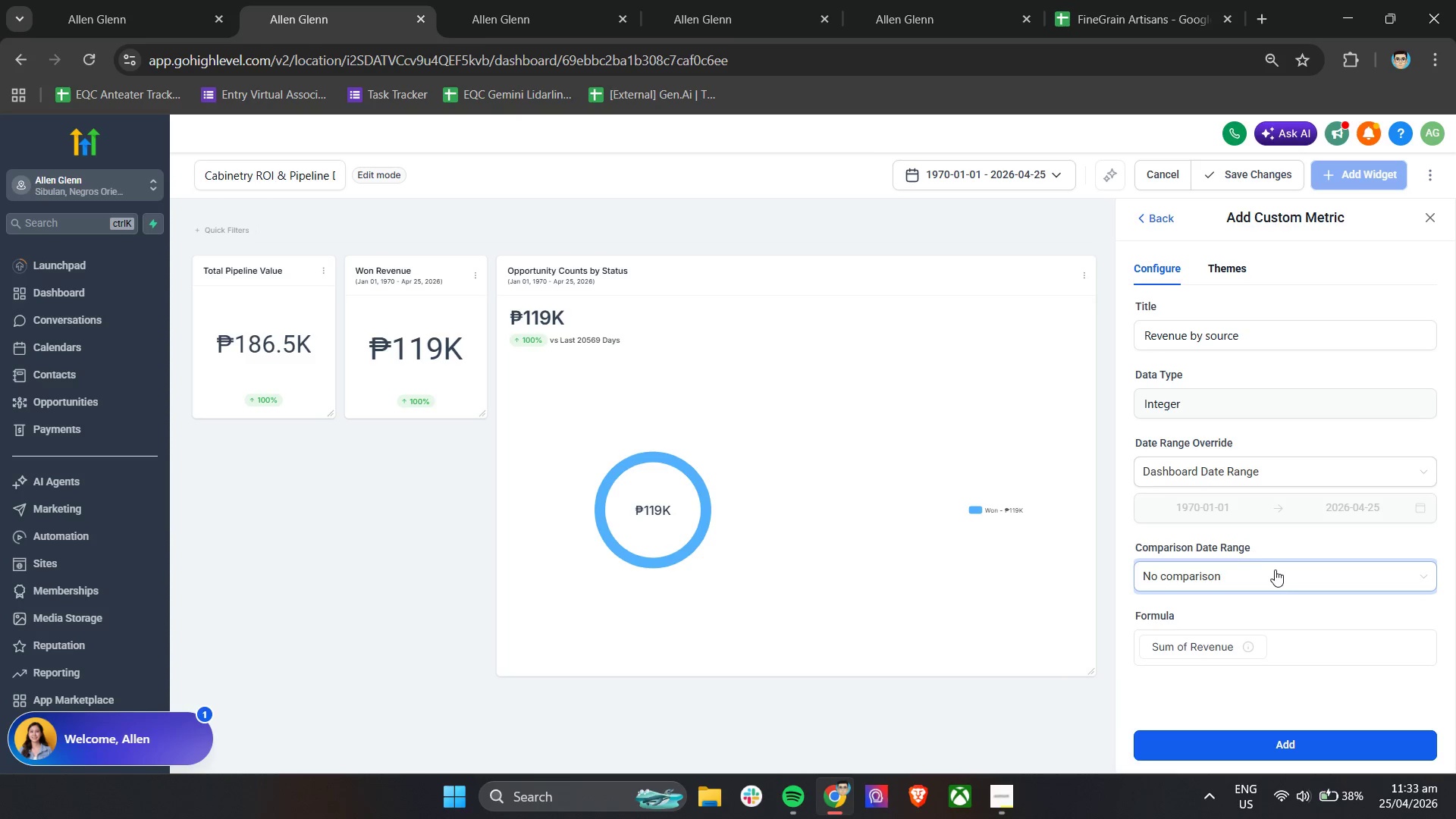 
scroll: coordinate [1275, 595], scroll_direction: down, amount: 2.0
 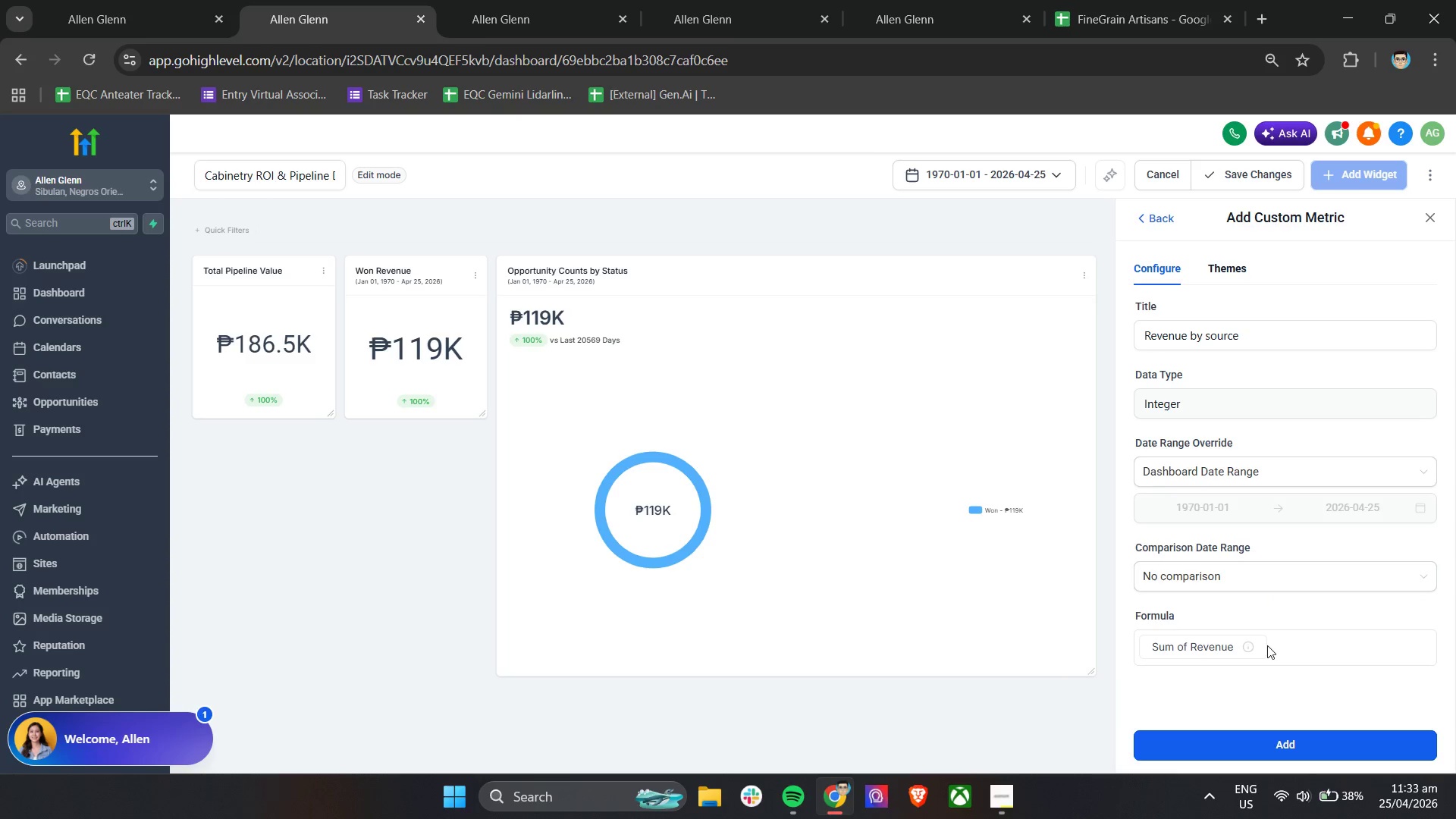 
left_click([1274, 573])
 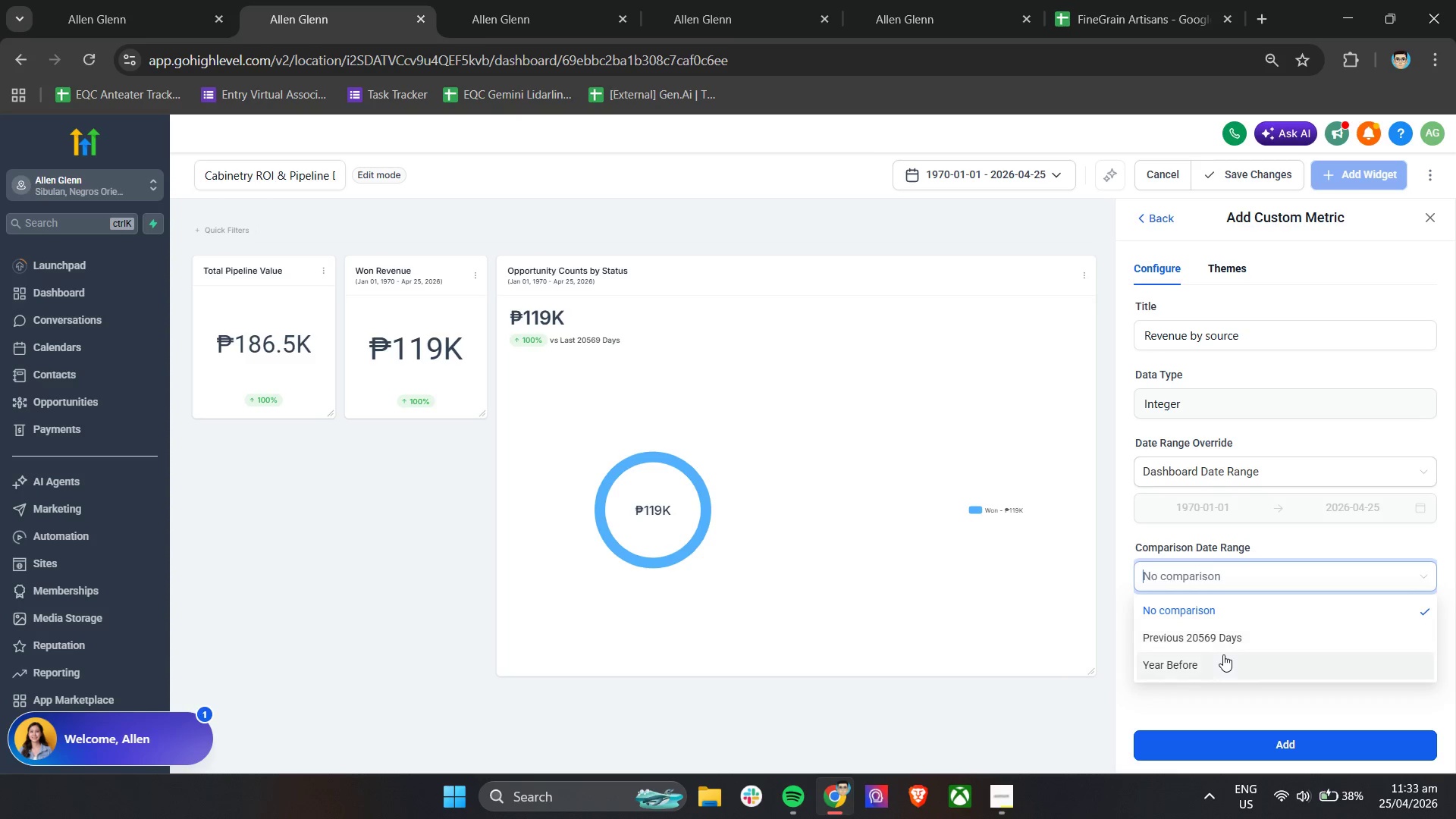 
left_click([1232, 639])
 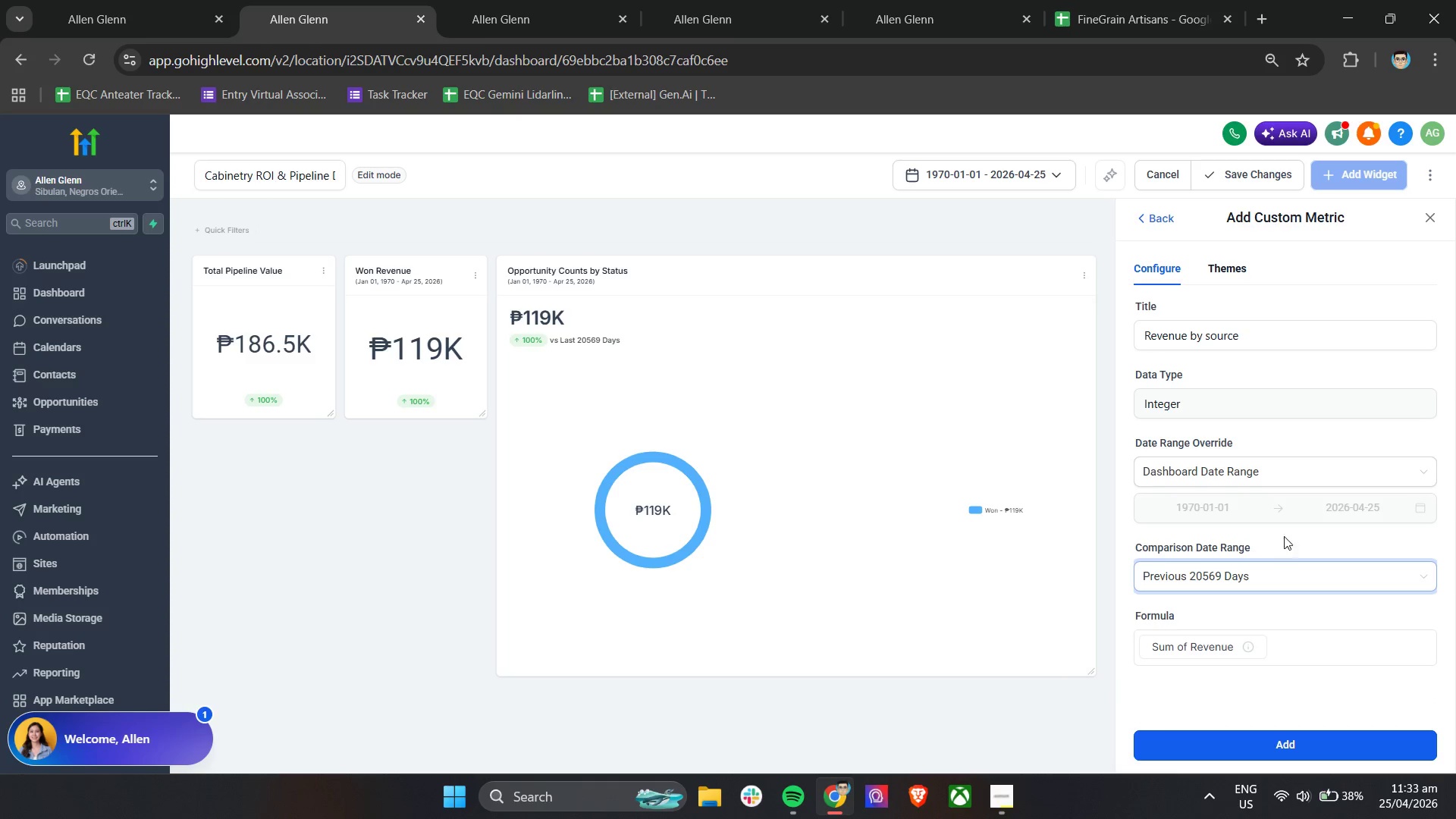 
left_click([1287, 528])
 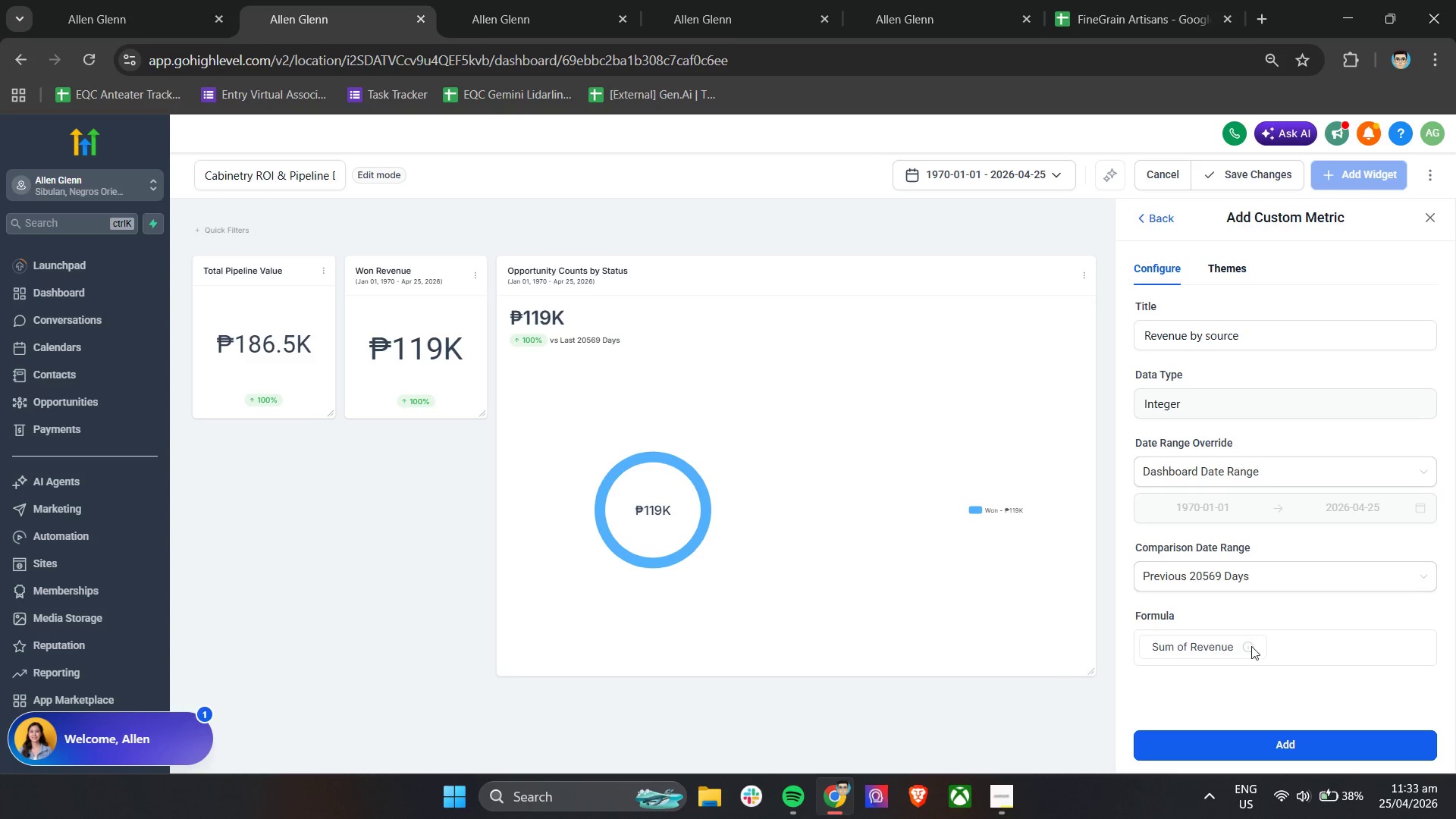 
left_click([1232, 741])
 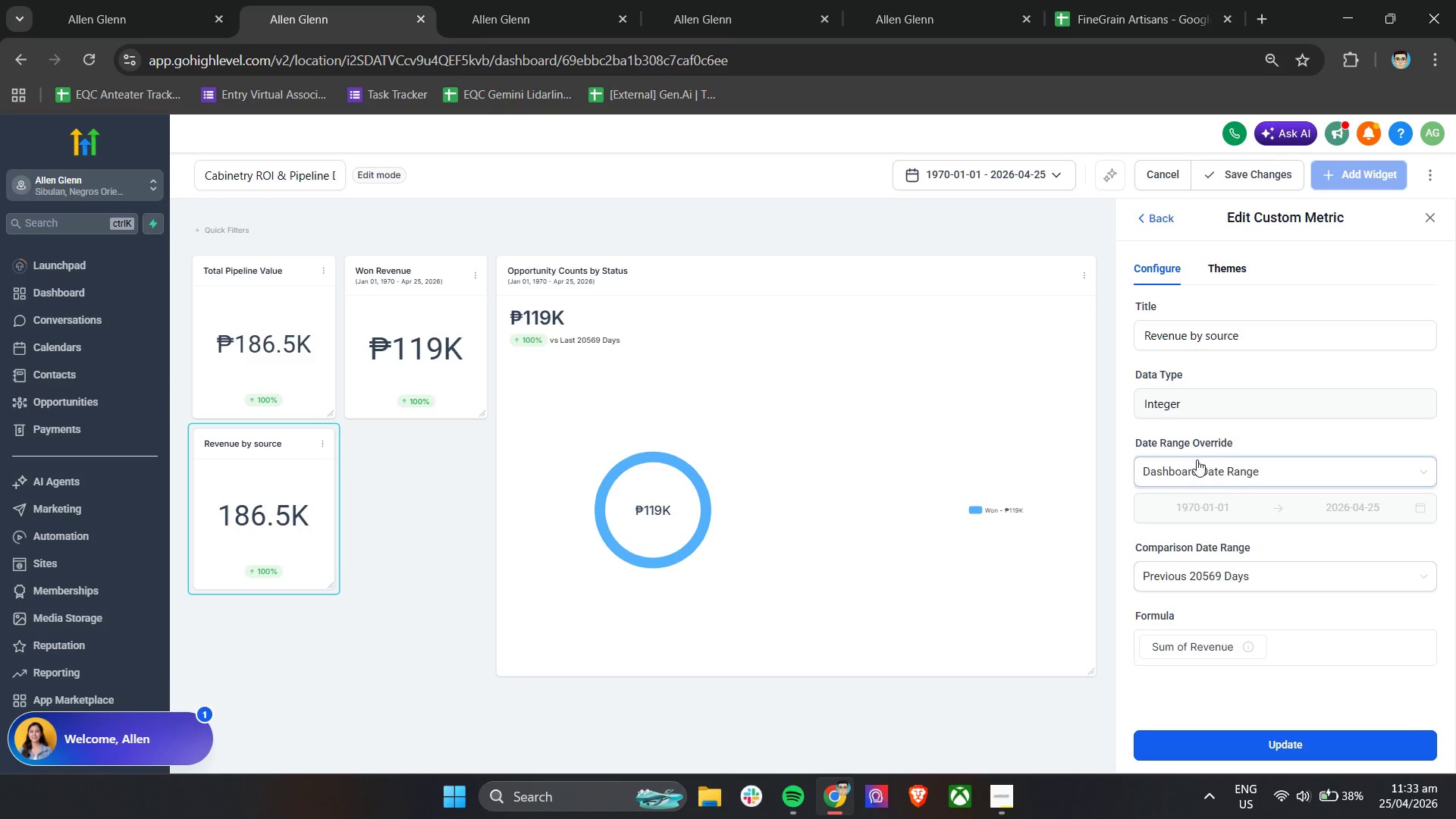 
left_click([1209, 398])
 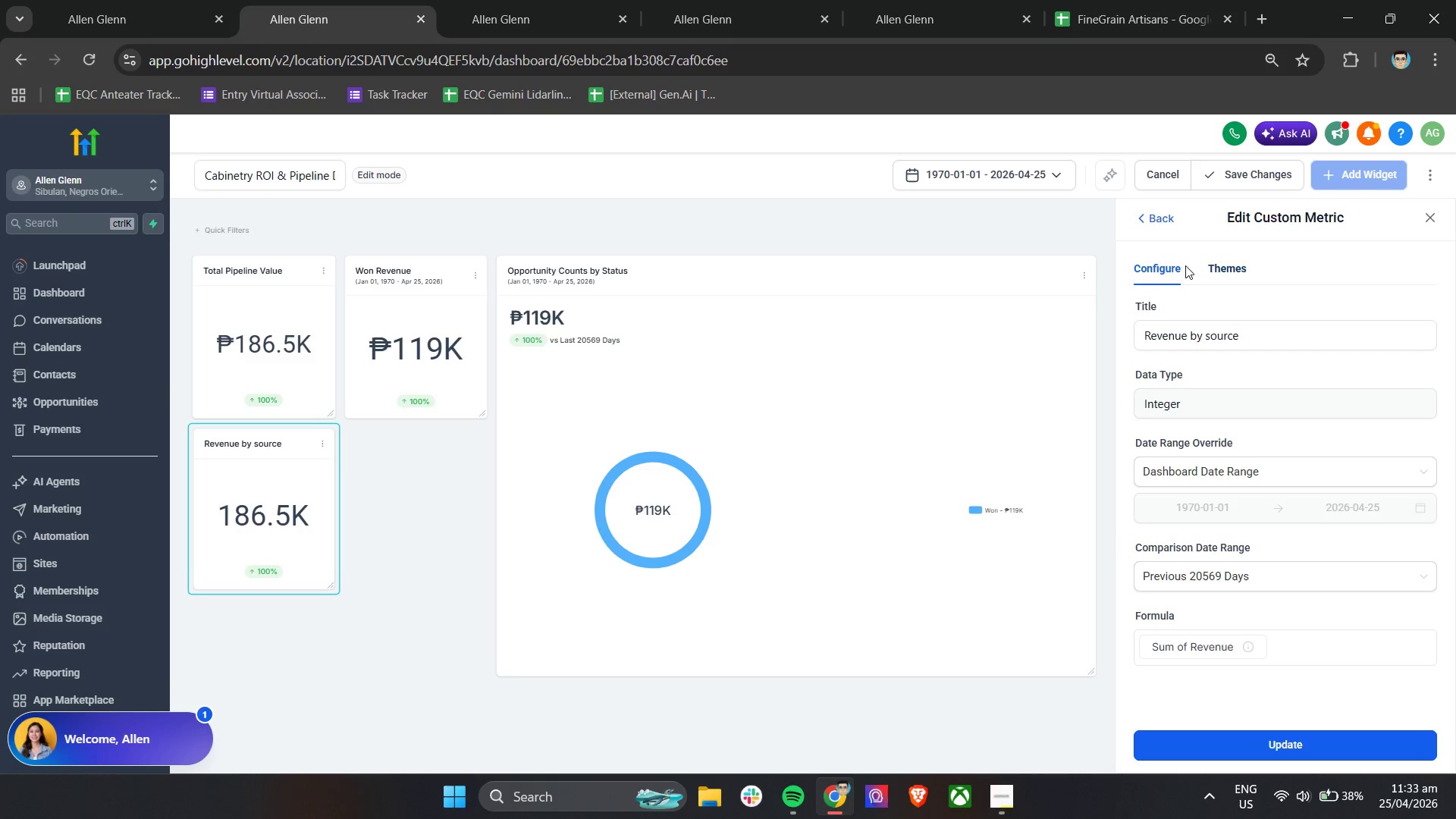 
left_click([1215, 268])
 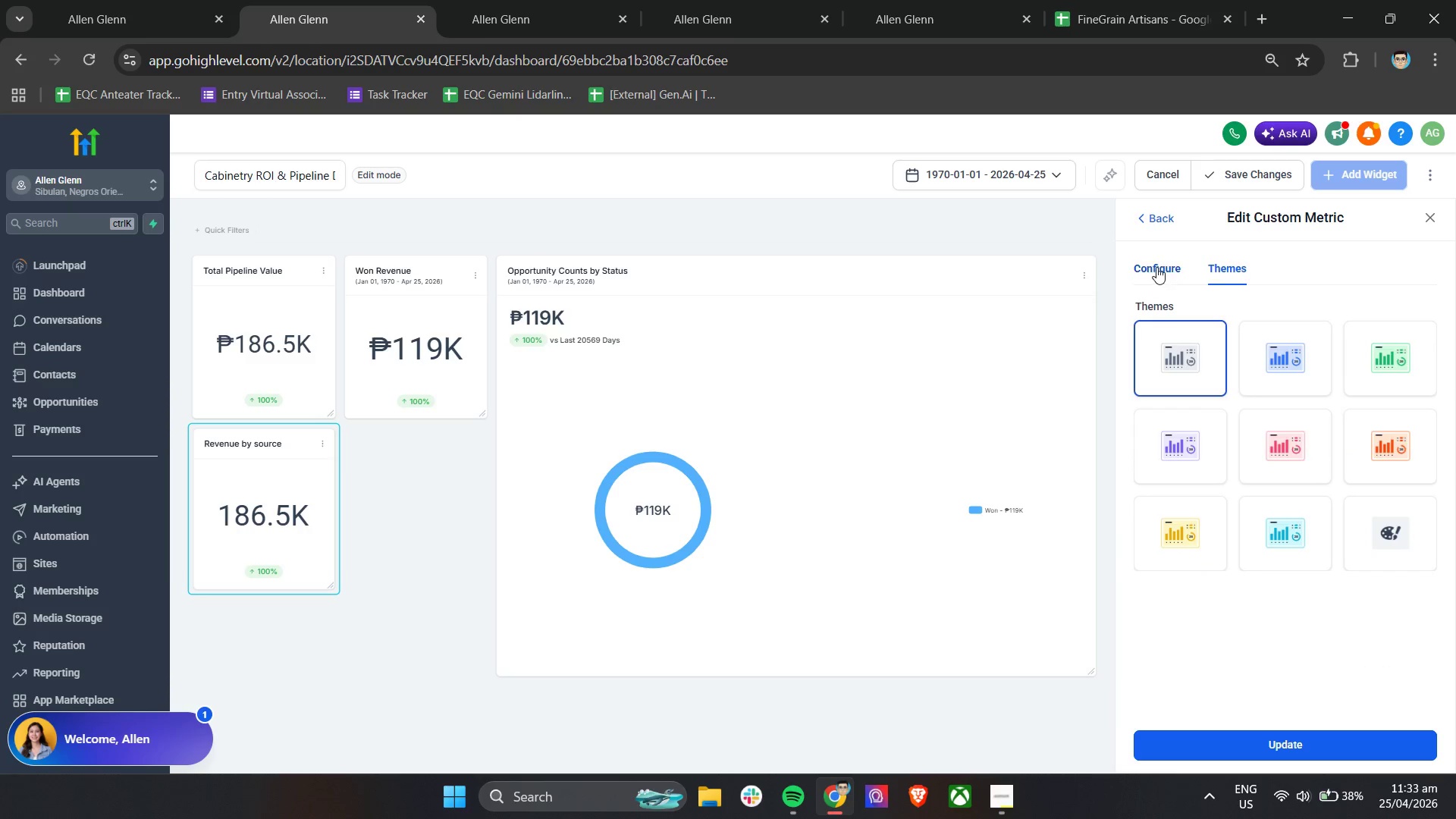 
double_click([1159, 208])
 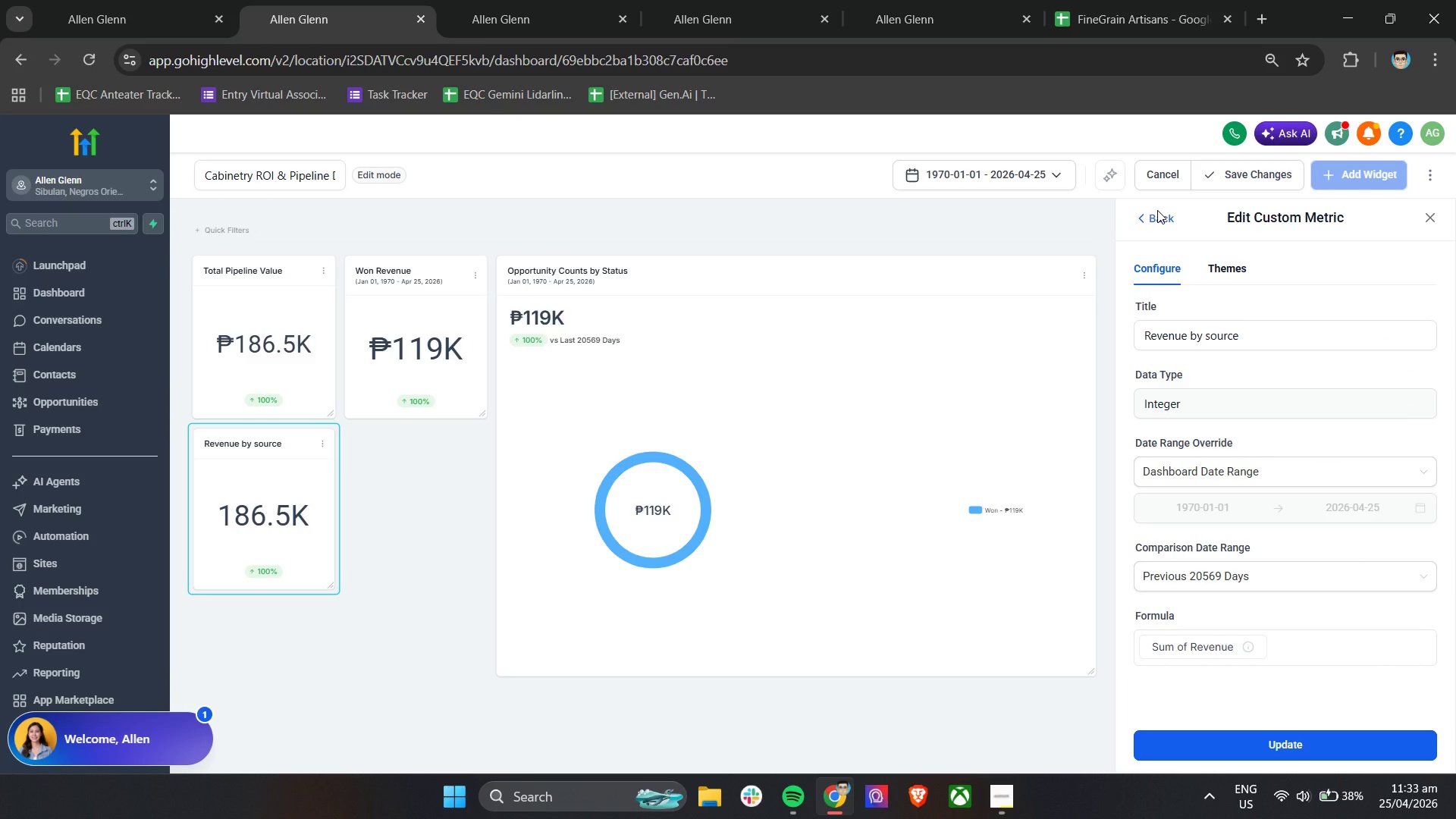 
triple_click([1157, 210])
 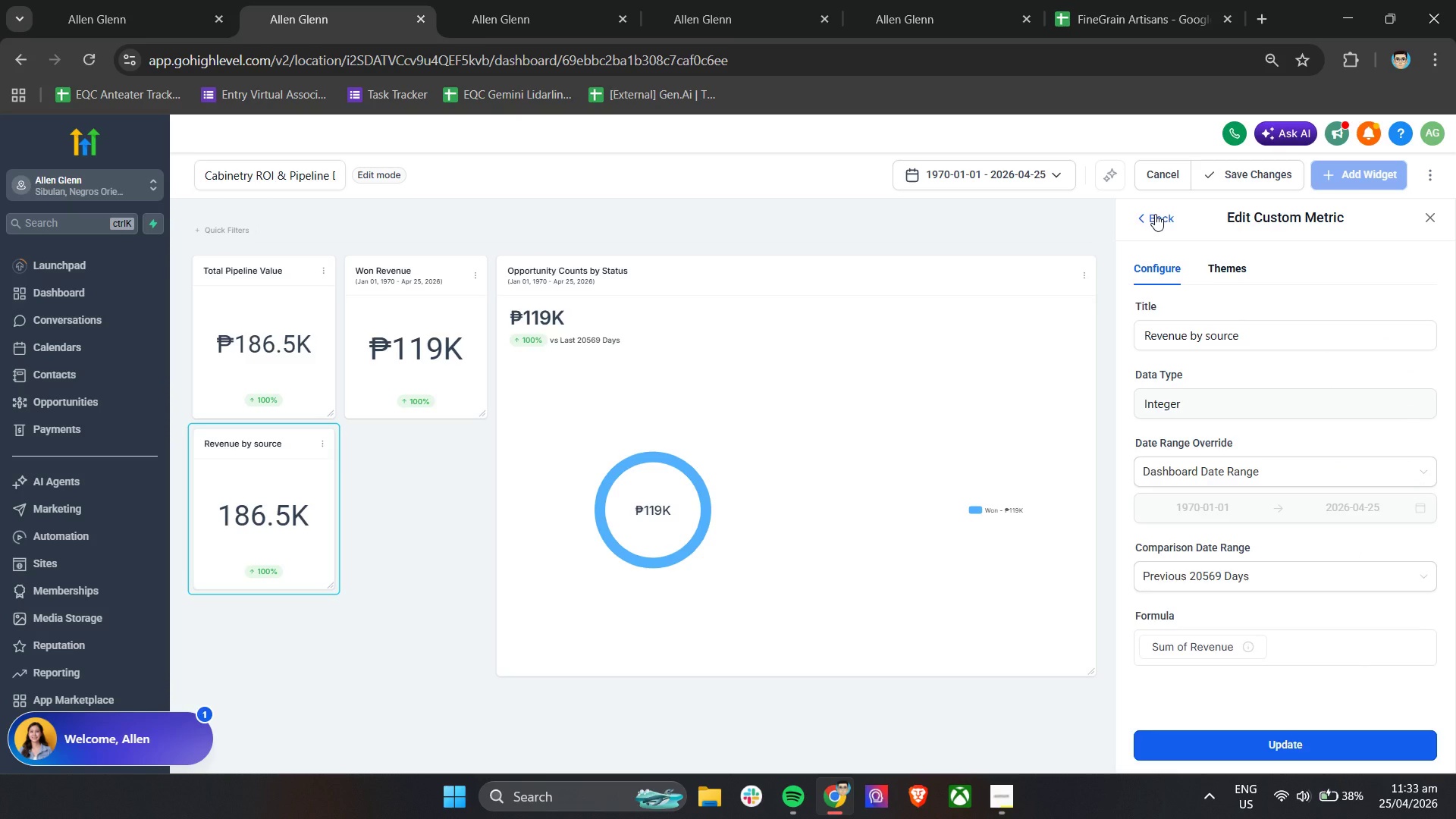 
left_click([1155, 214])
 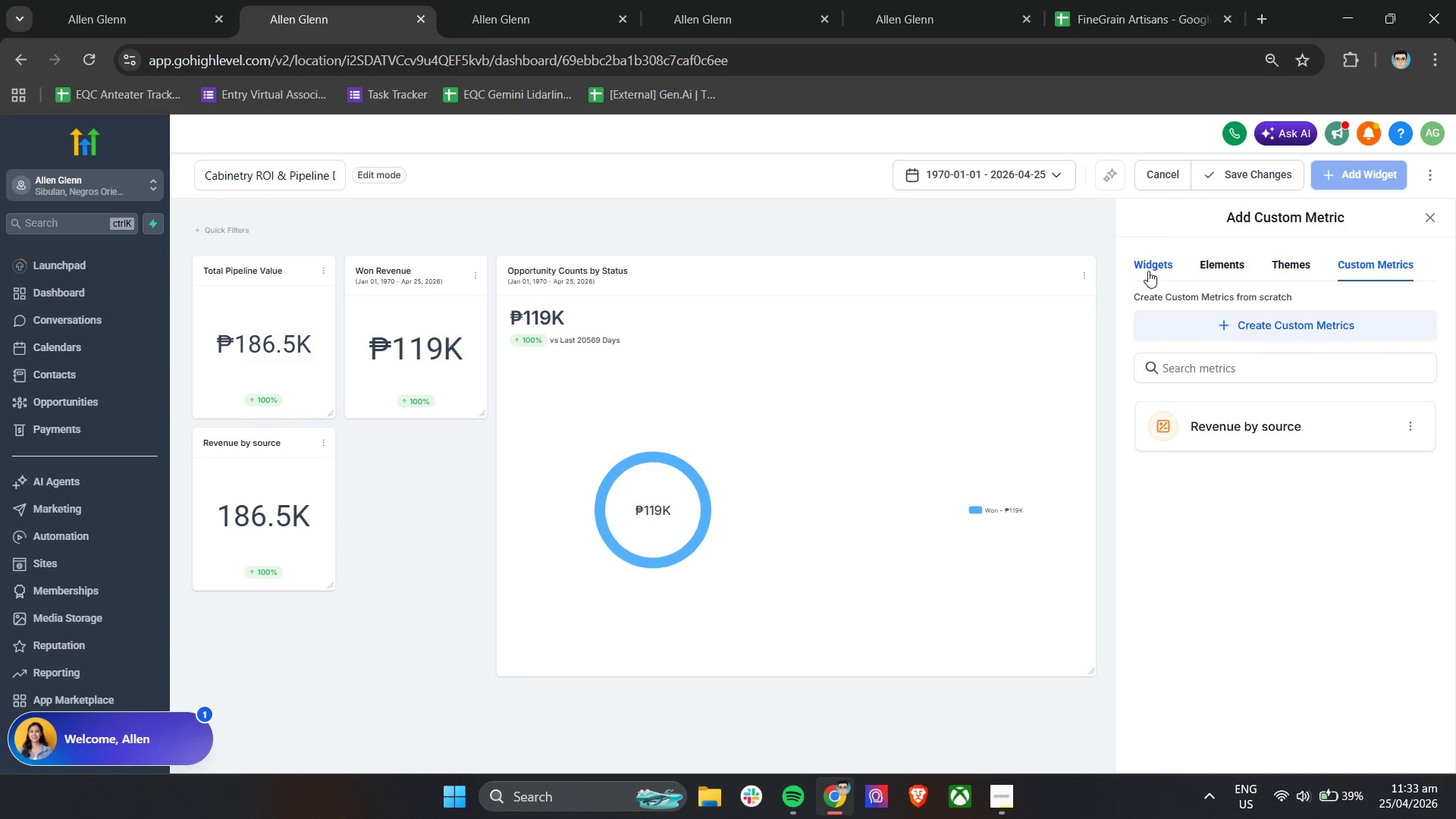 
left_click([1153, 268])
 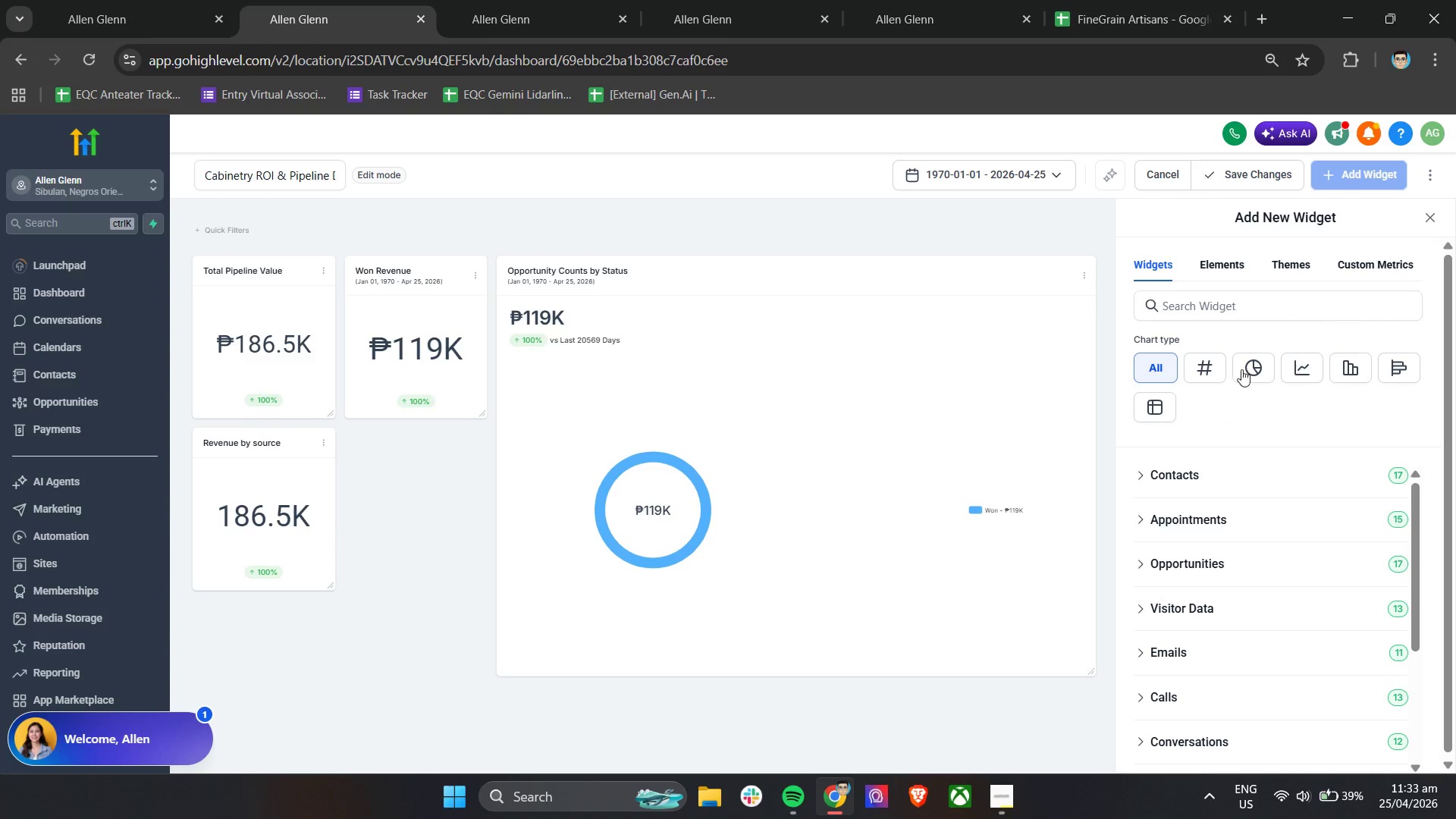 
left_click([1341, 366])
 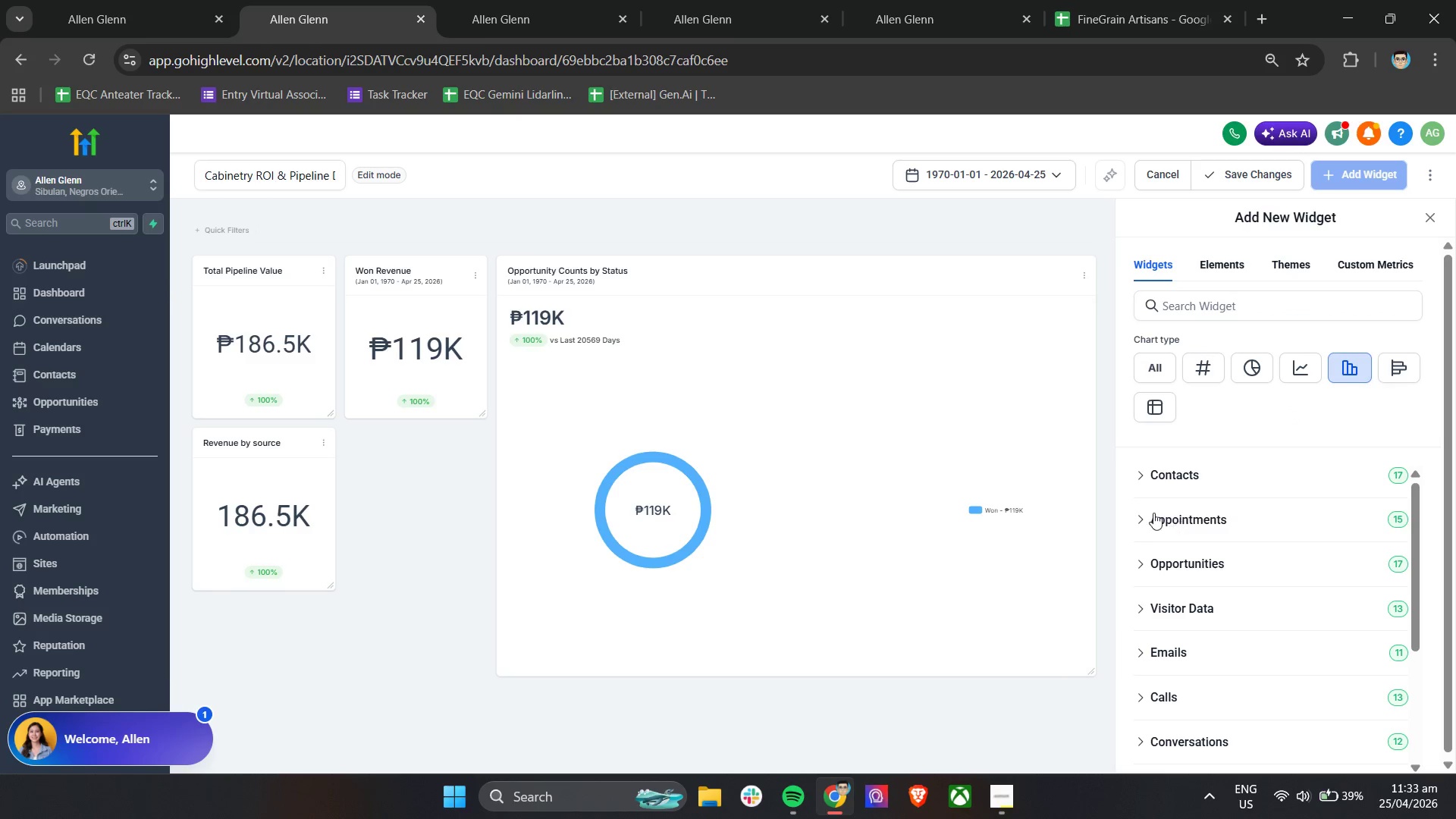 
left_click([1148, 570])
 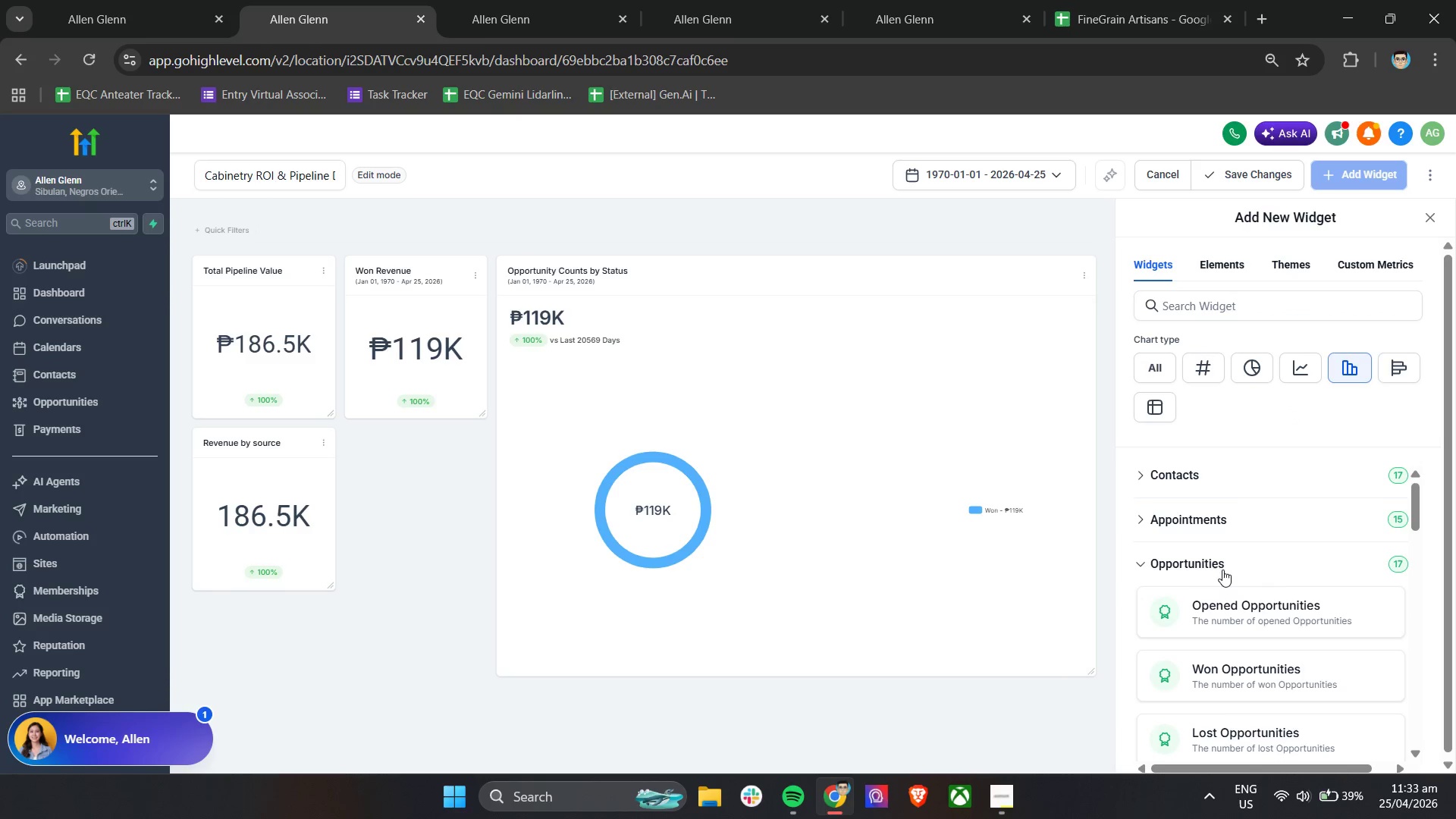 
scroll: coordinate [1288, 643], scroll_direction: down, amount: 11.0
 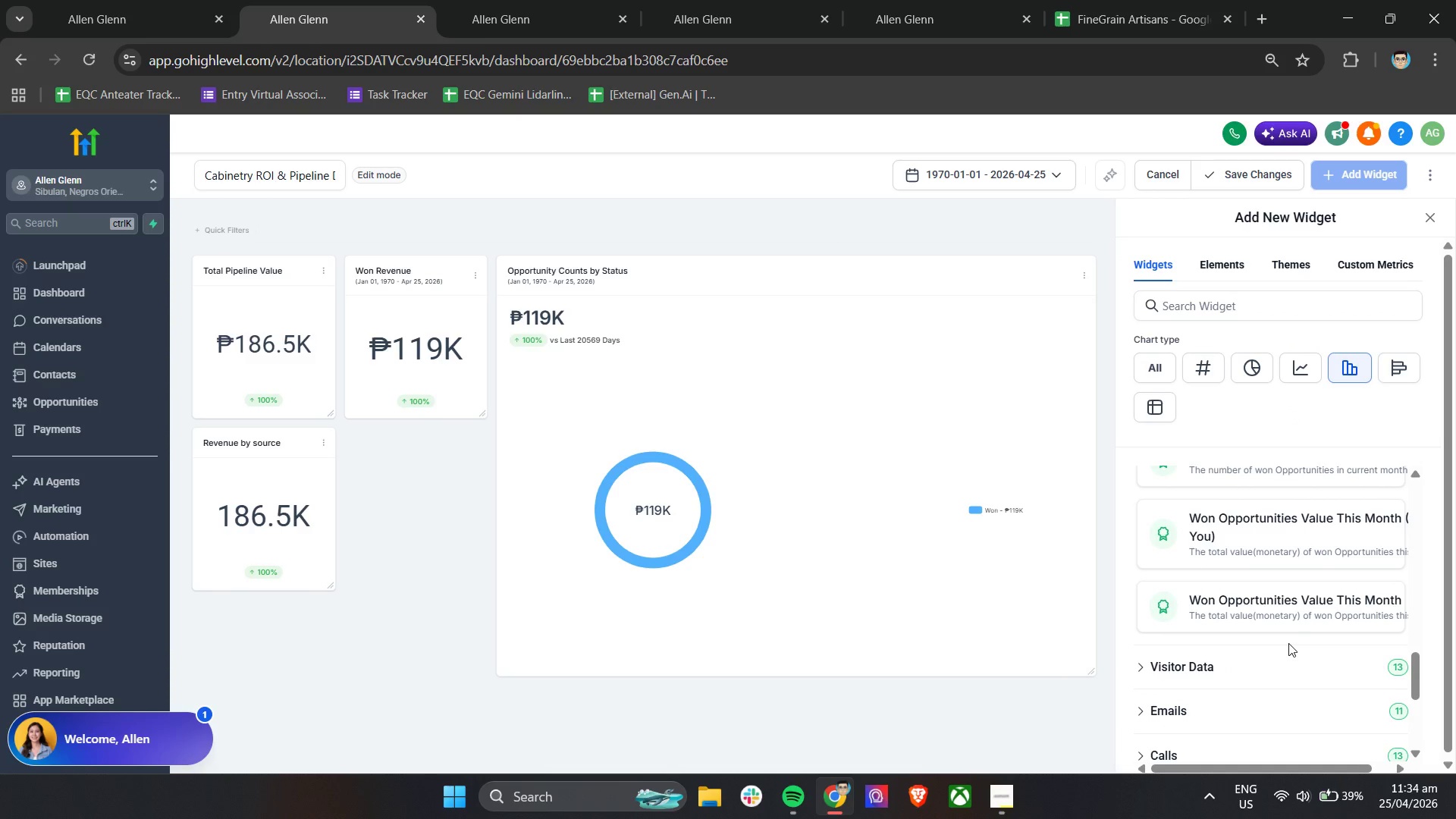 
scroll: coordinate [1303, 643], scroll_direction: up, amount: 6.0
 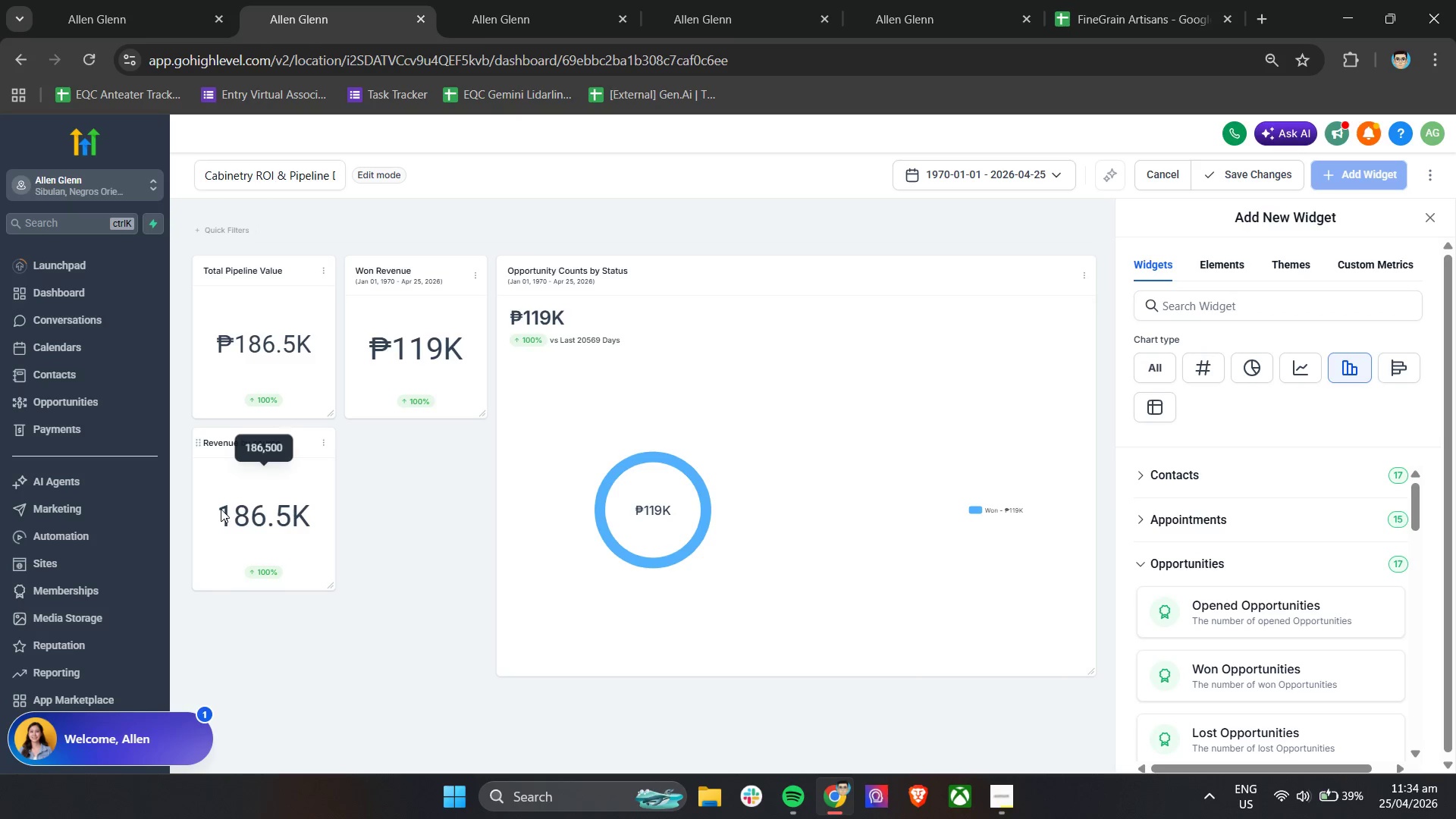 
scroll: coordinate [1320, 703], scroll_direction: down, amount: 8.0
 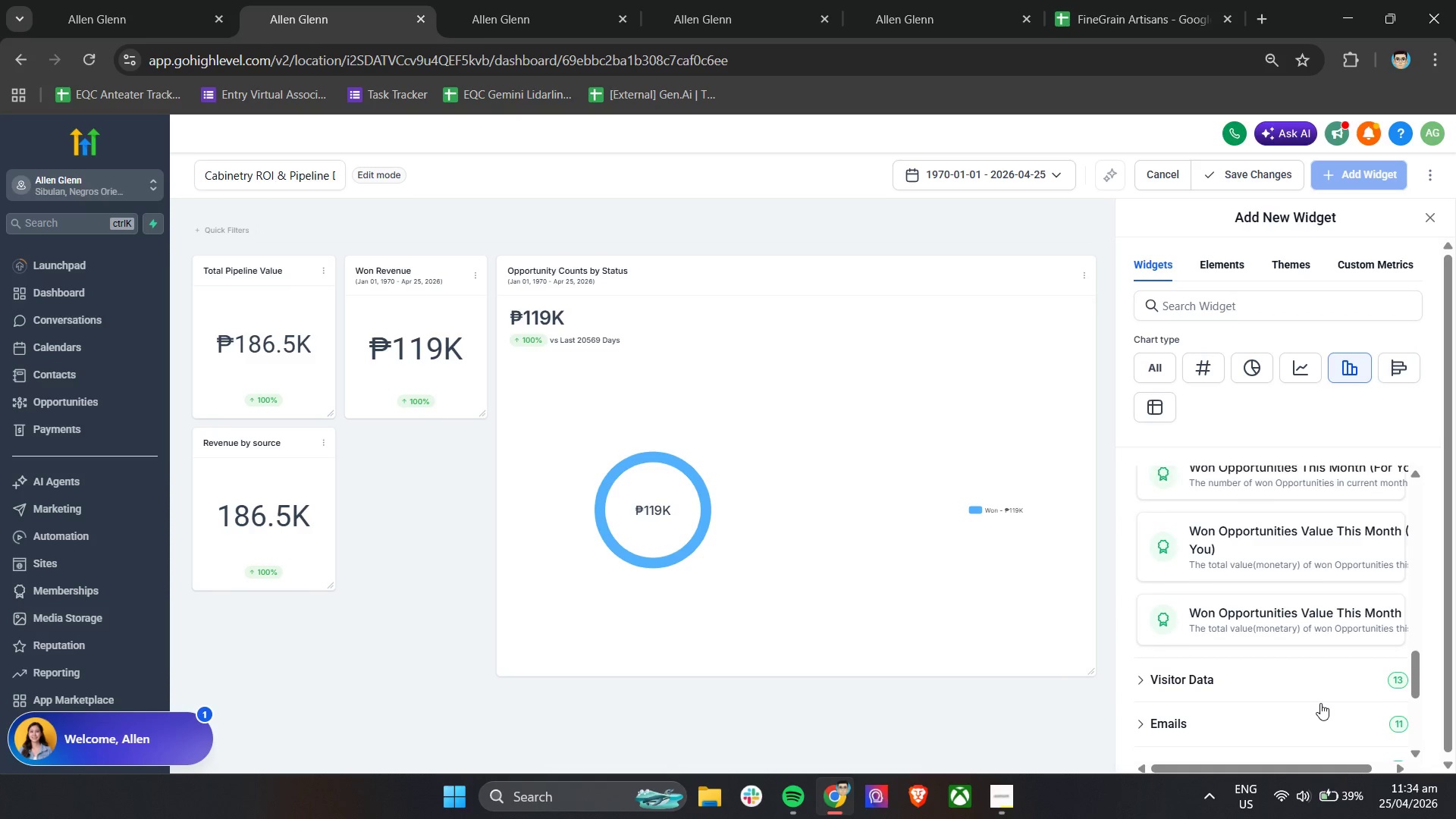 
scroll: coordinate [1290, 340], scroll_direction: up, amount: 6.0
 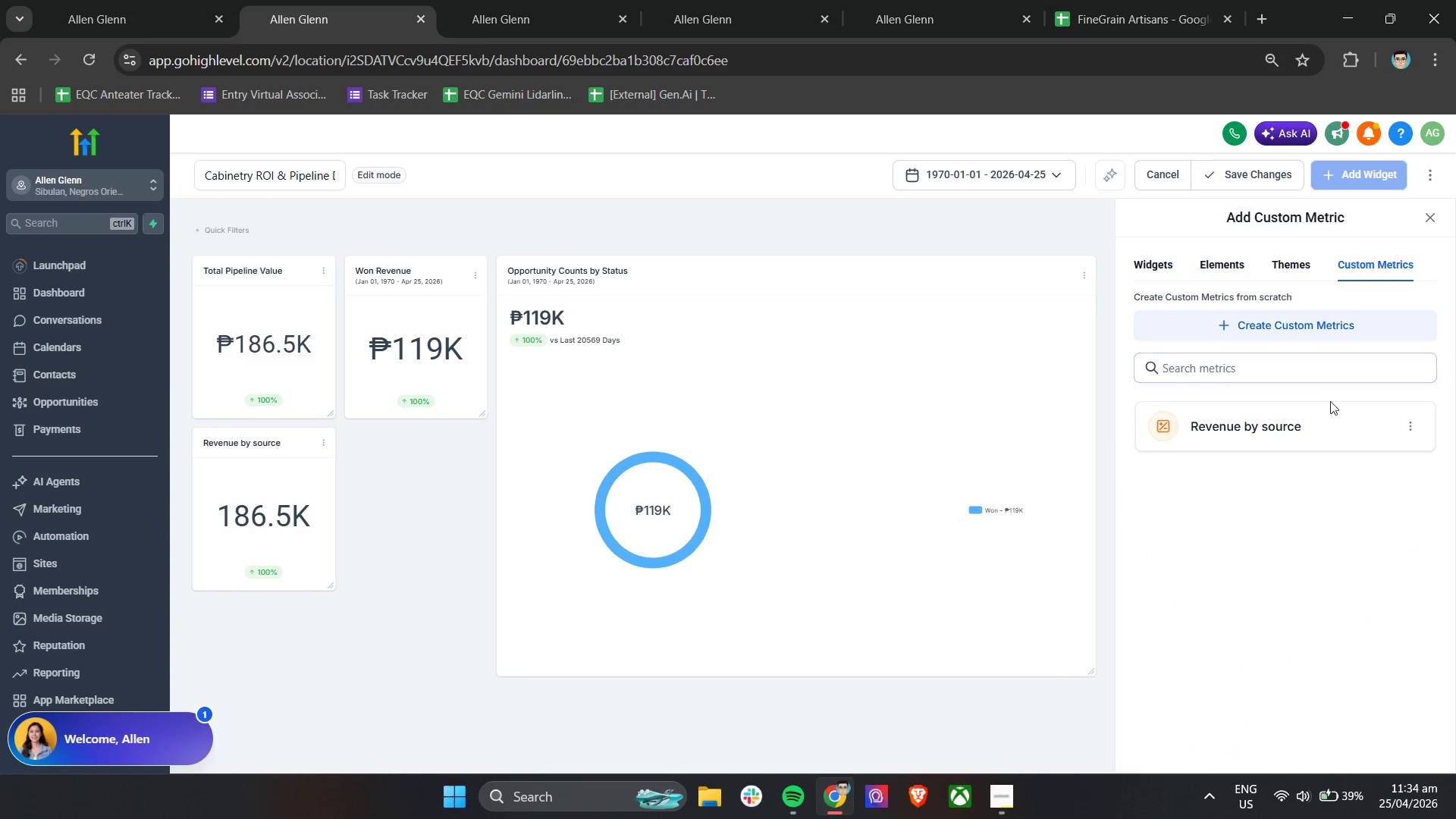 
left_click([1408, 419])
 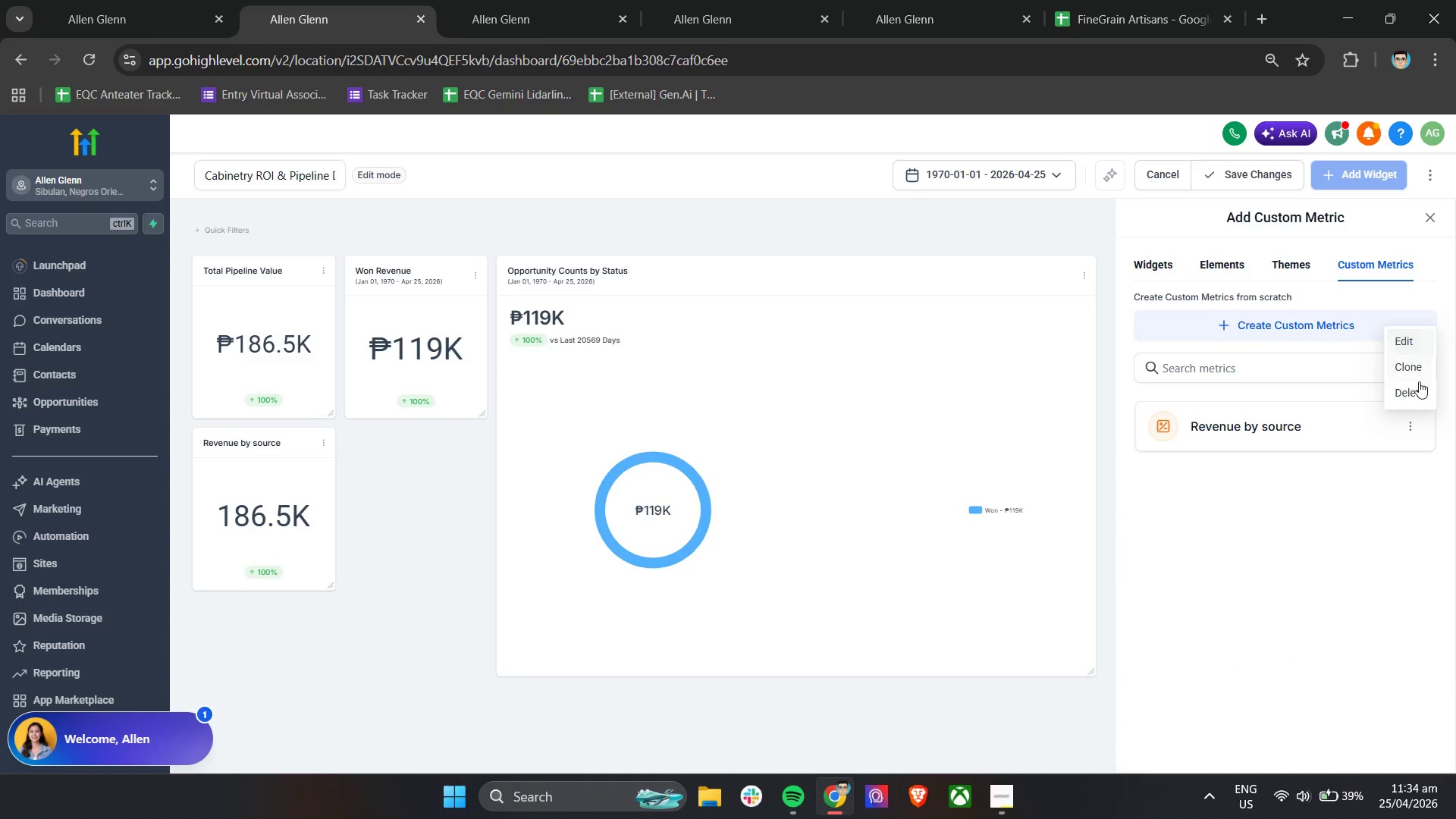 
left_click([1422, 393])
 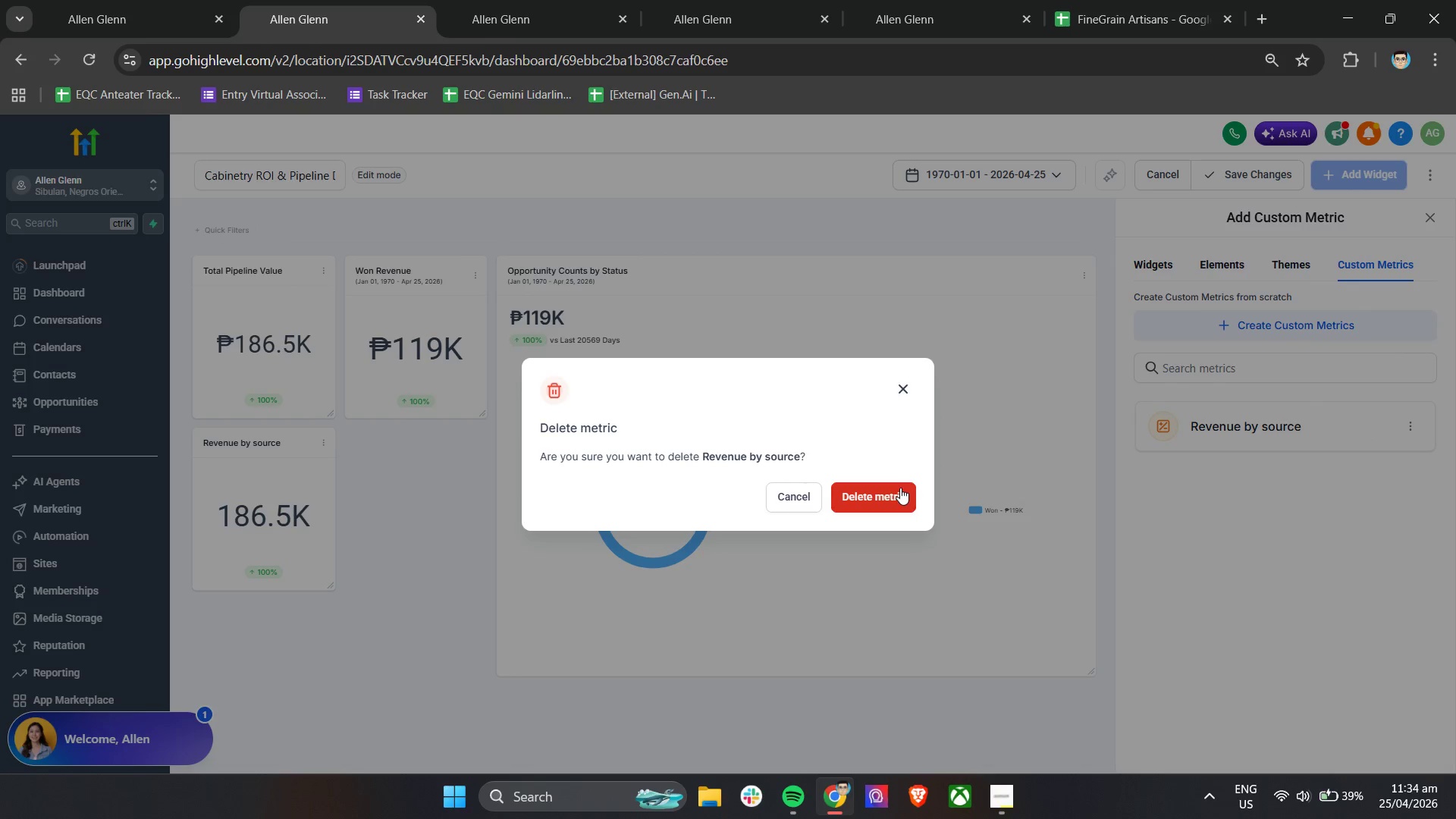 
left_click([899, 488])
 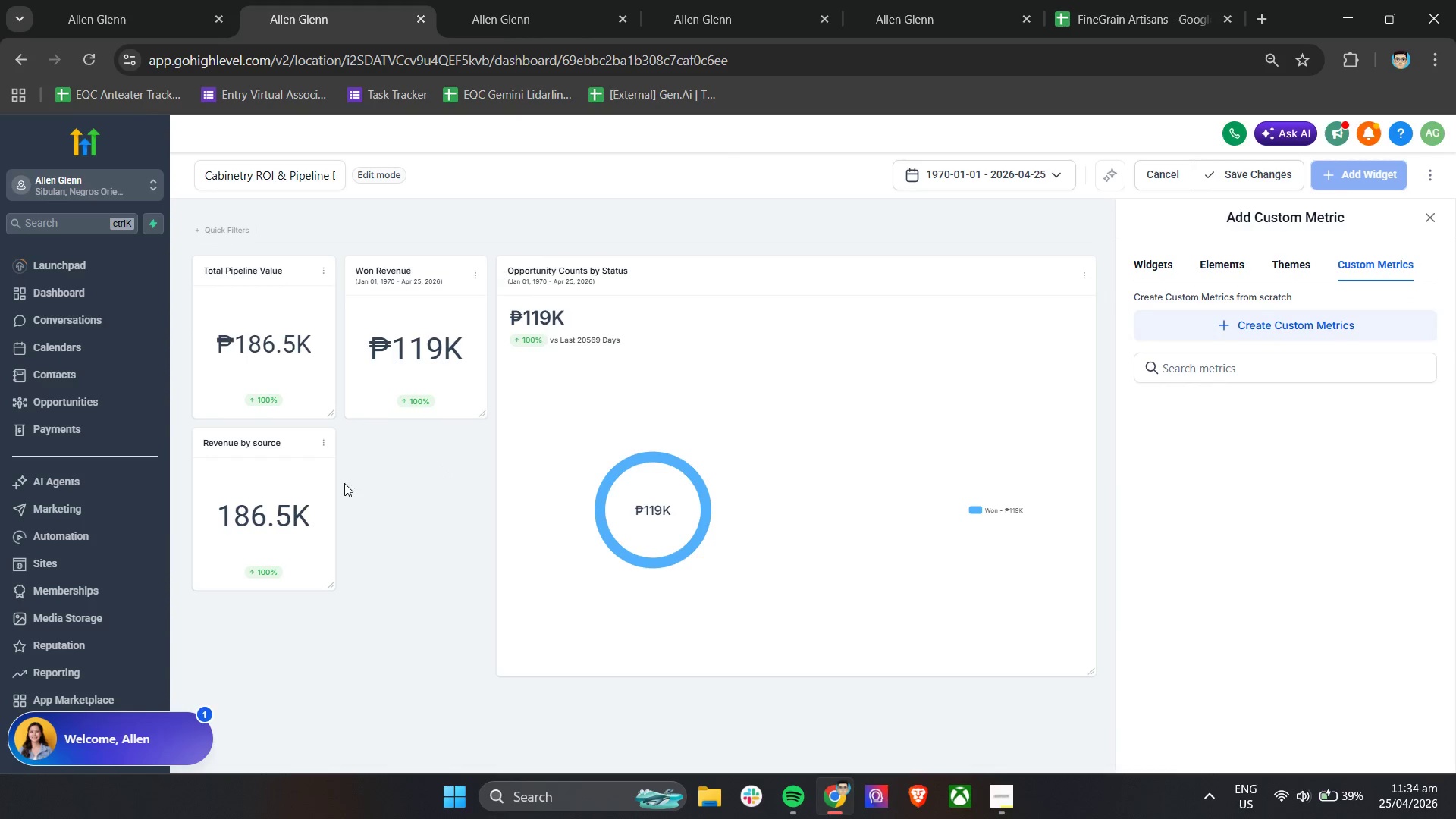 
left_click([320, 442])
 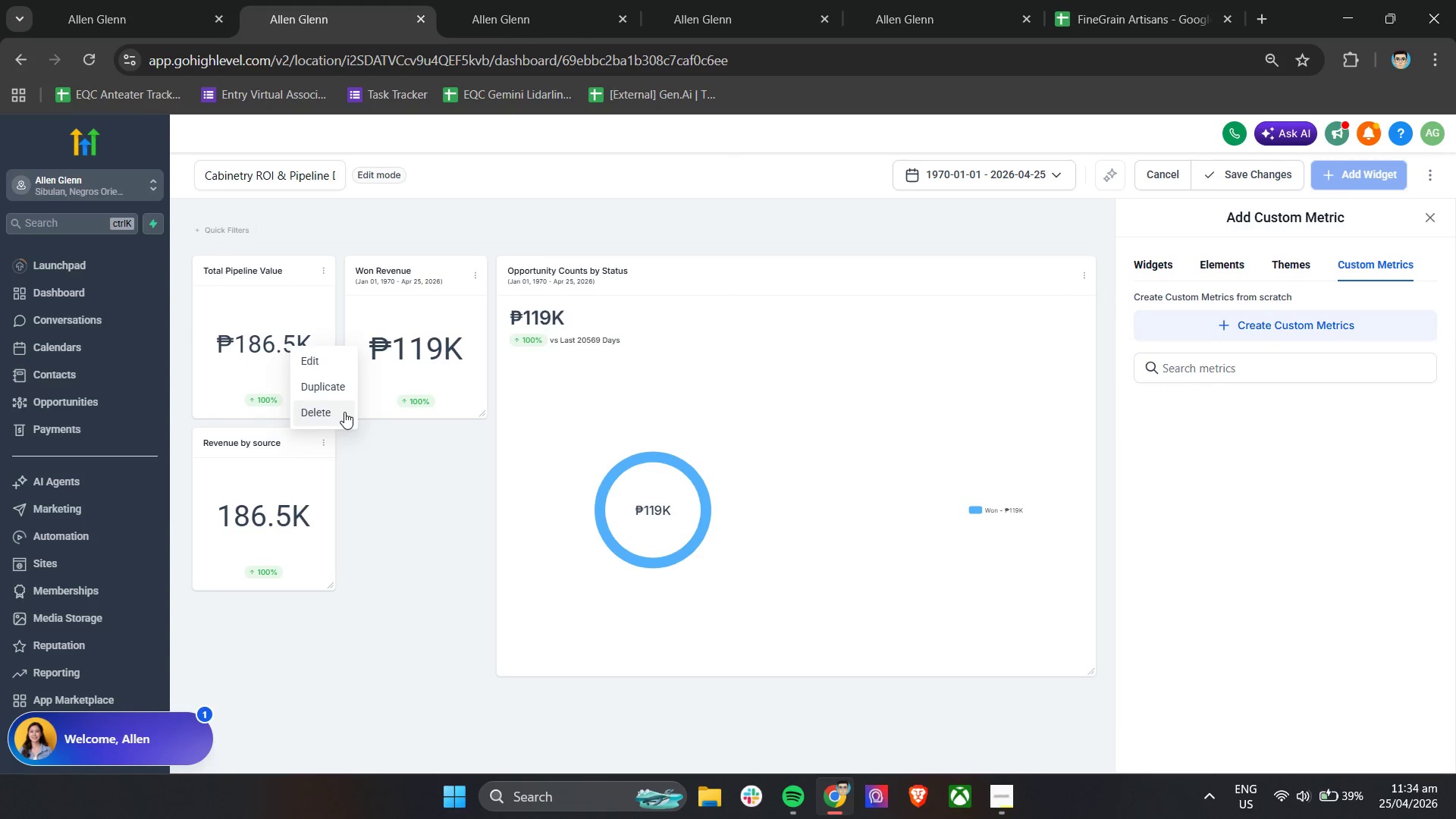 
left_click([344, 412])
 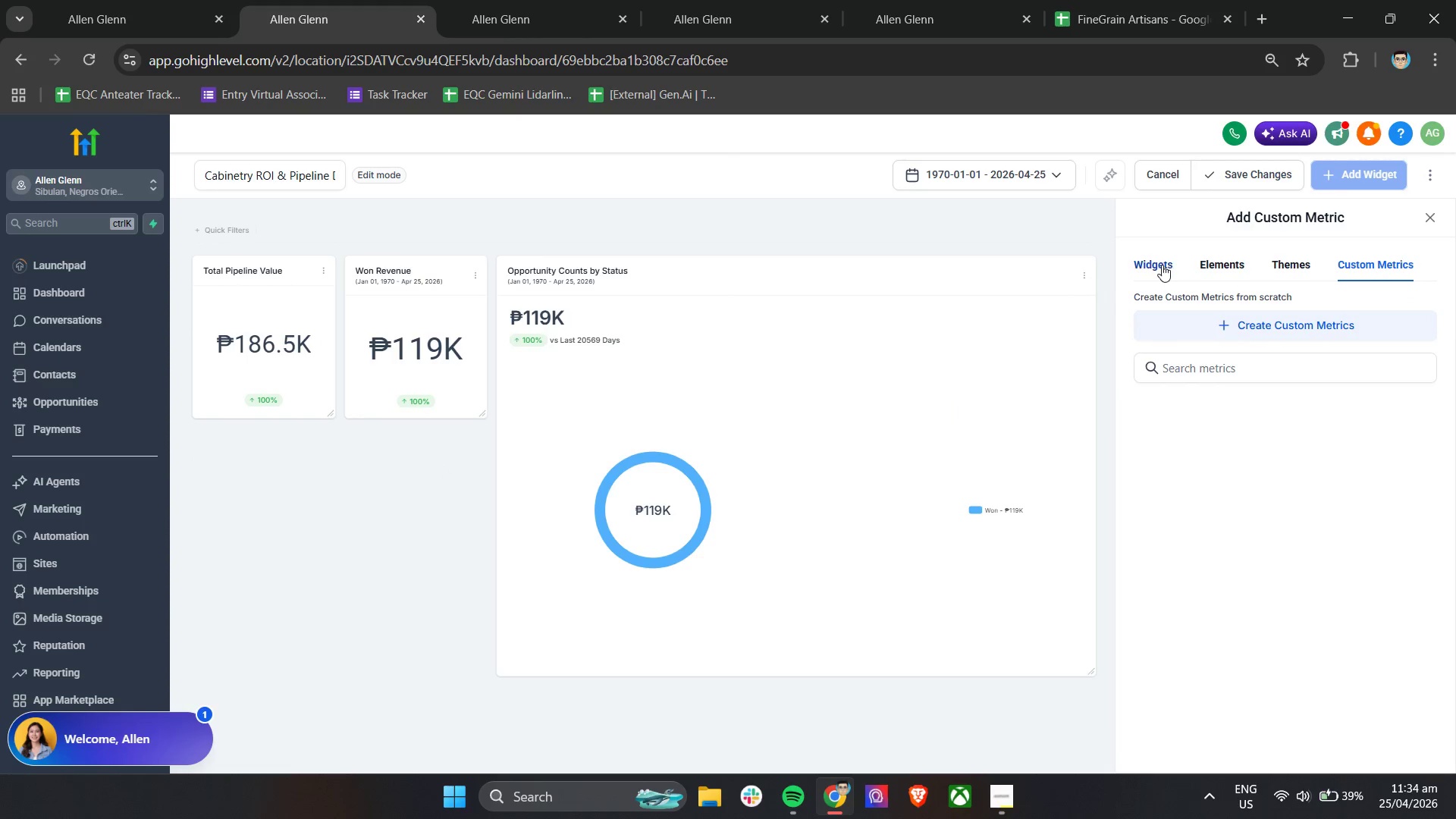 
left_click([1162, 265])
 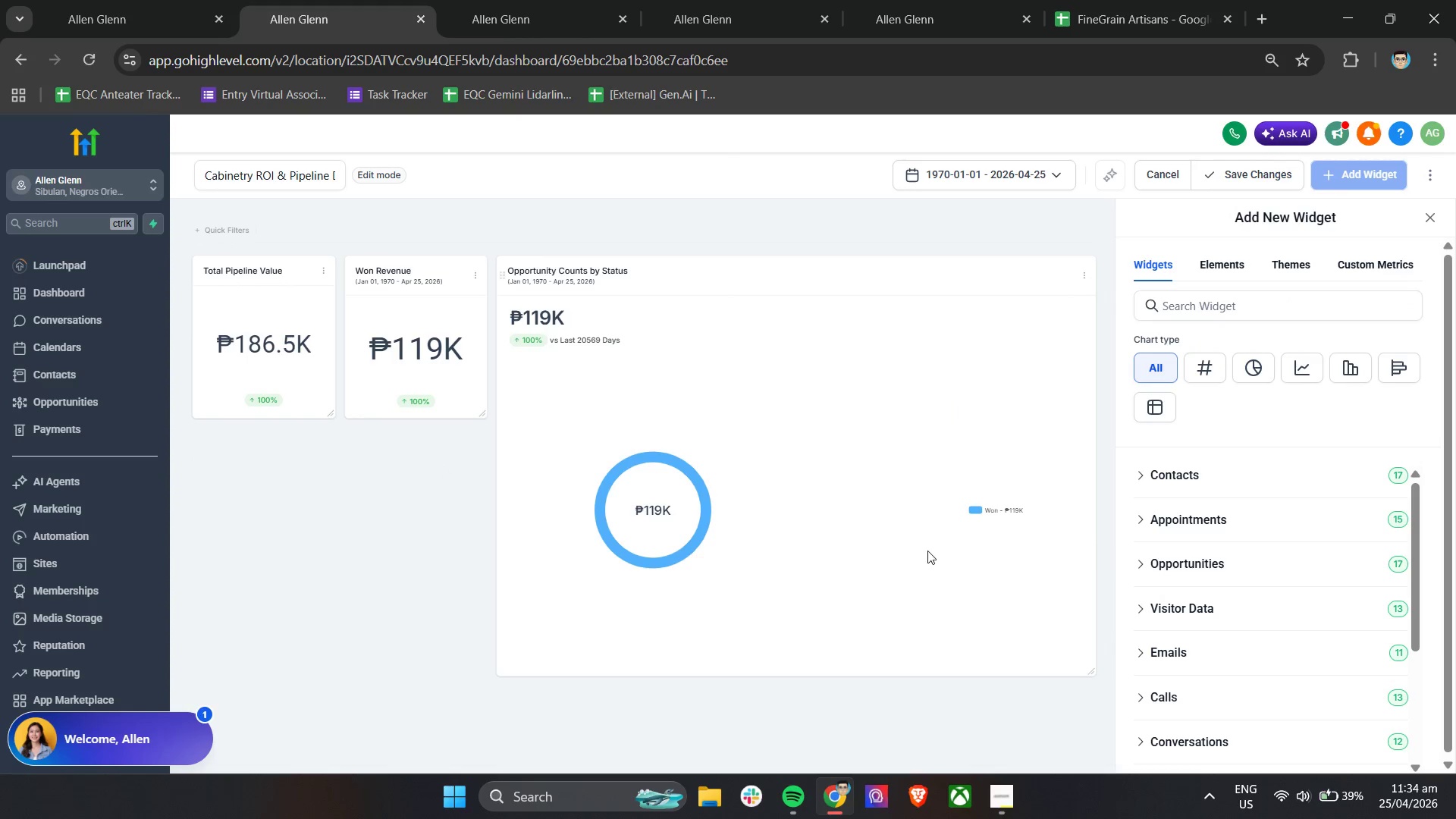 
left_click([1084, 276])
 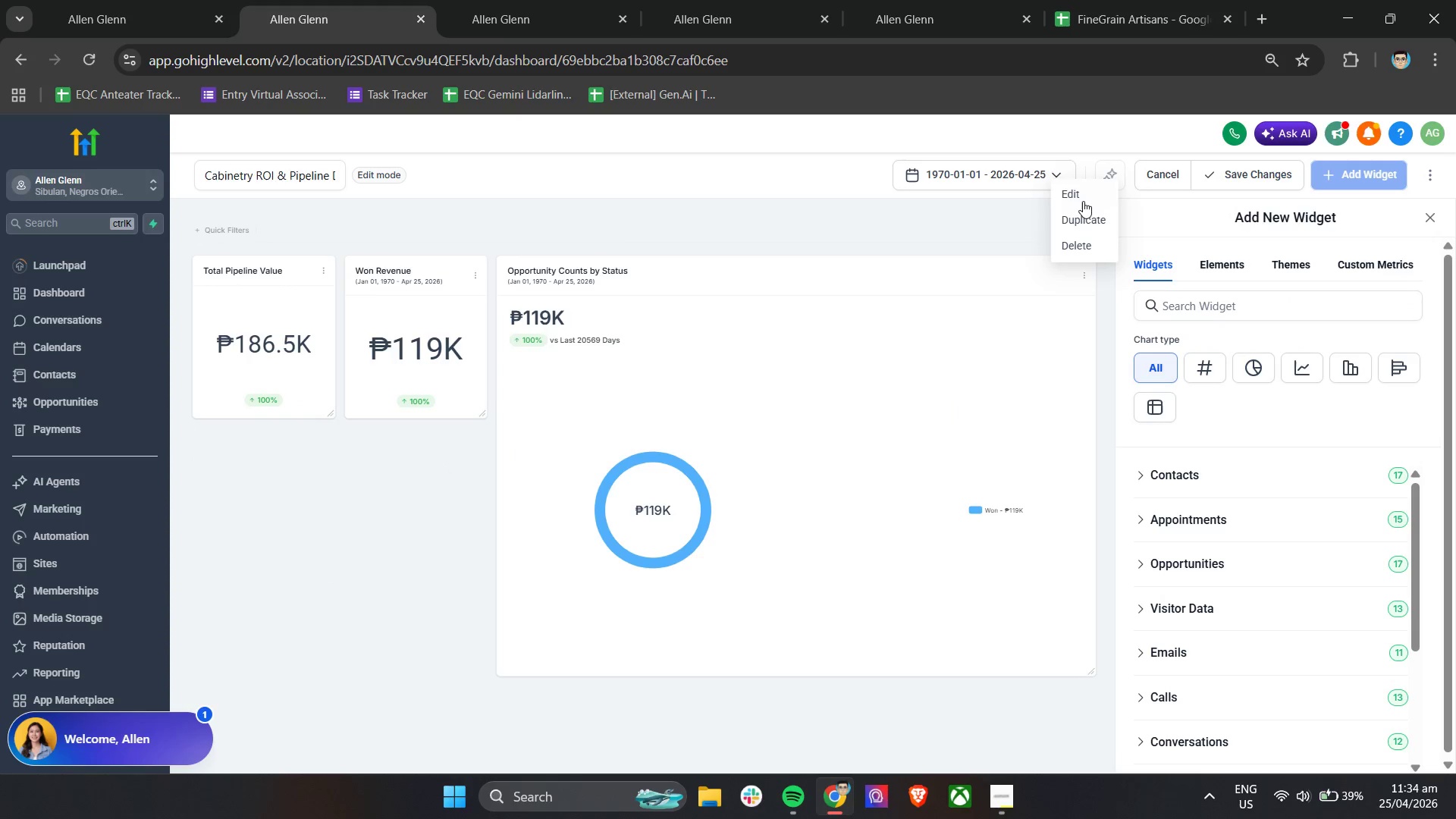 
left_click([1083, 195])
 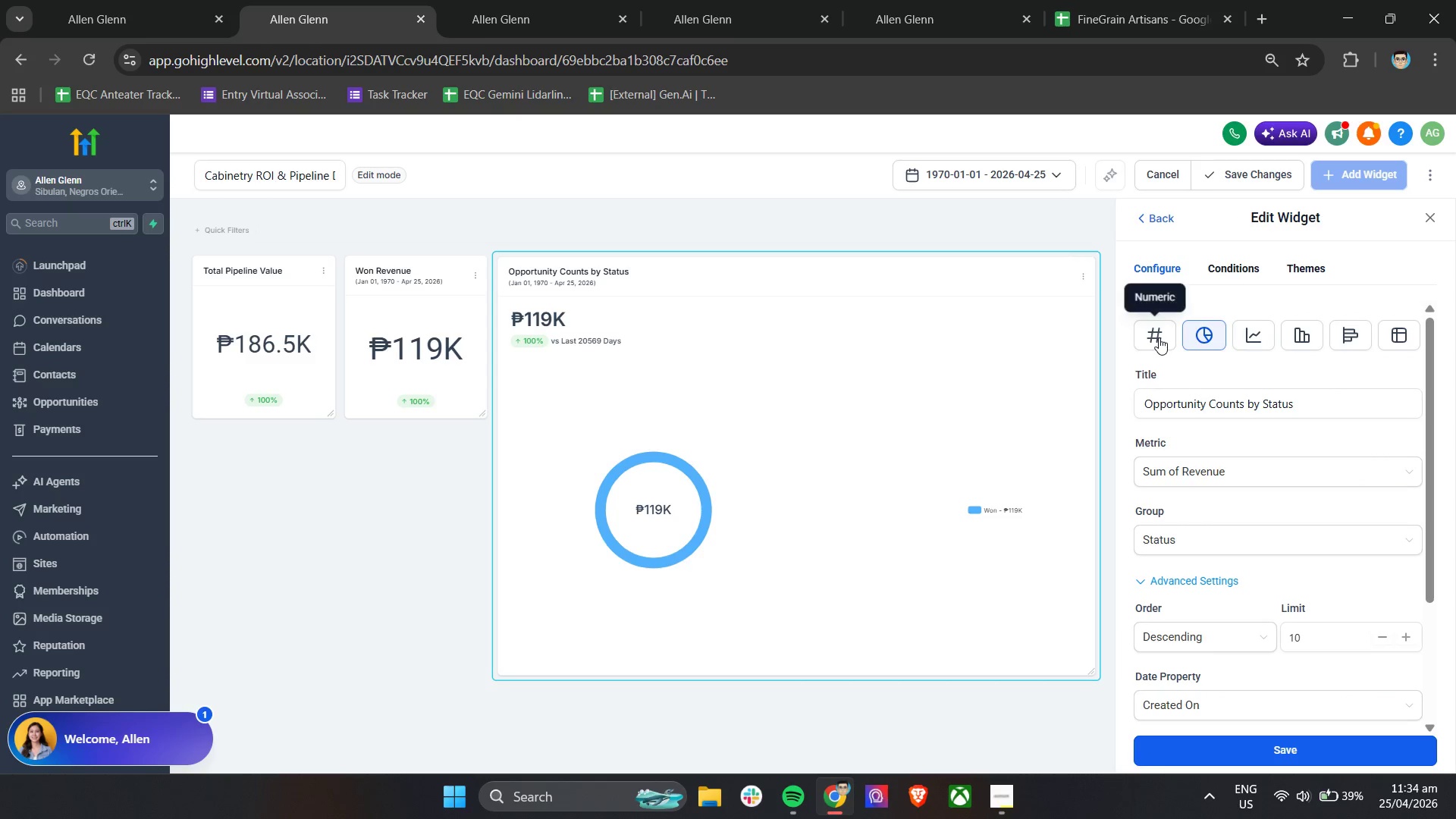 
left_click([1185, 366])
 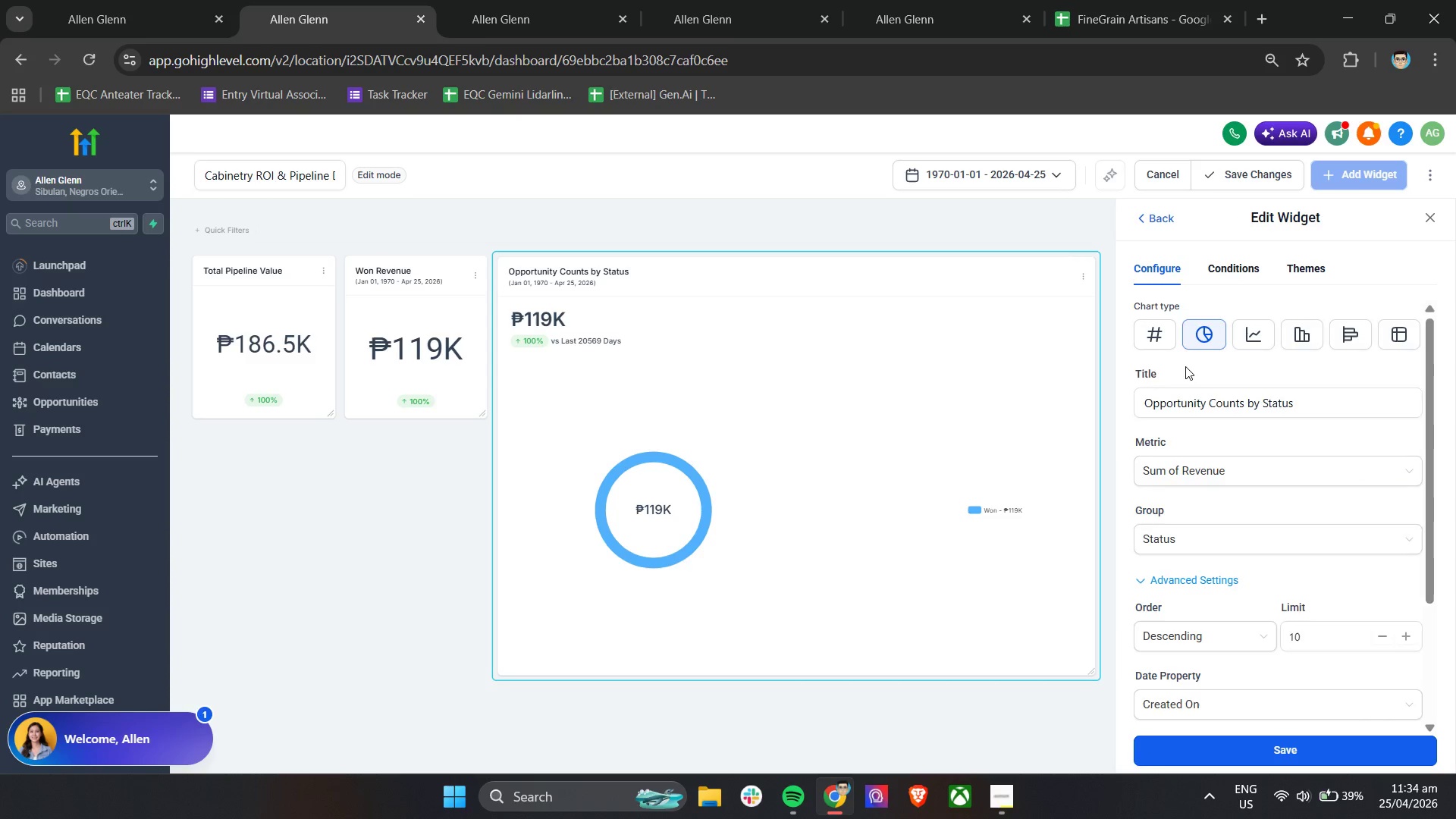 
scroll: coordinate [1185, 366], scroll_direction: down, amount: 3.0
 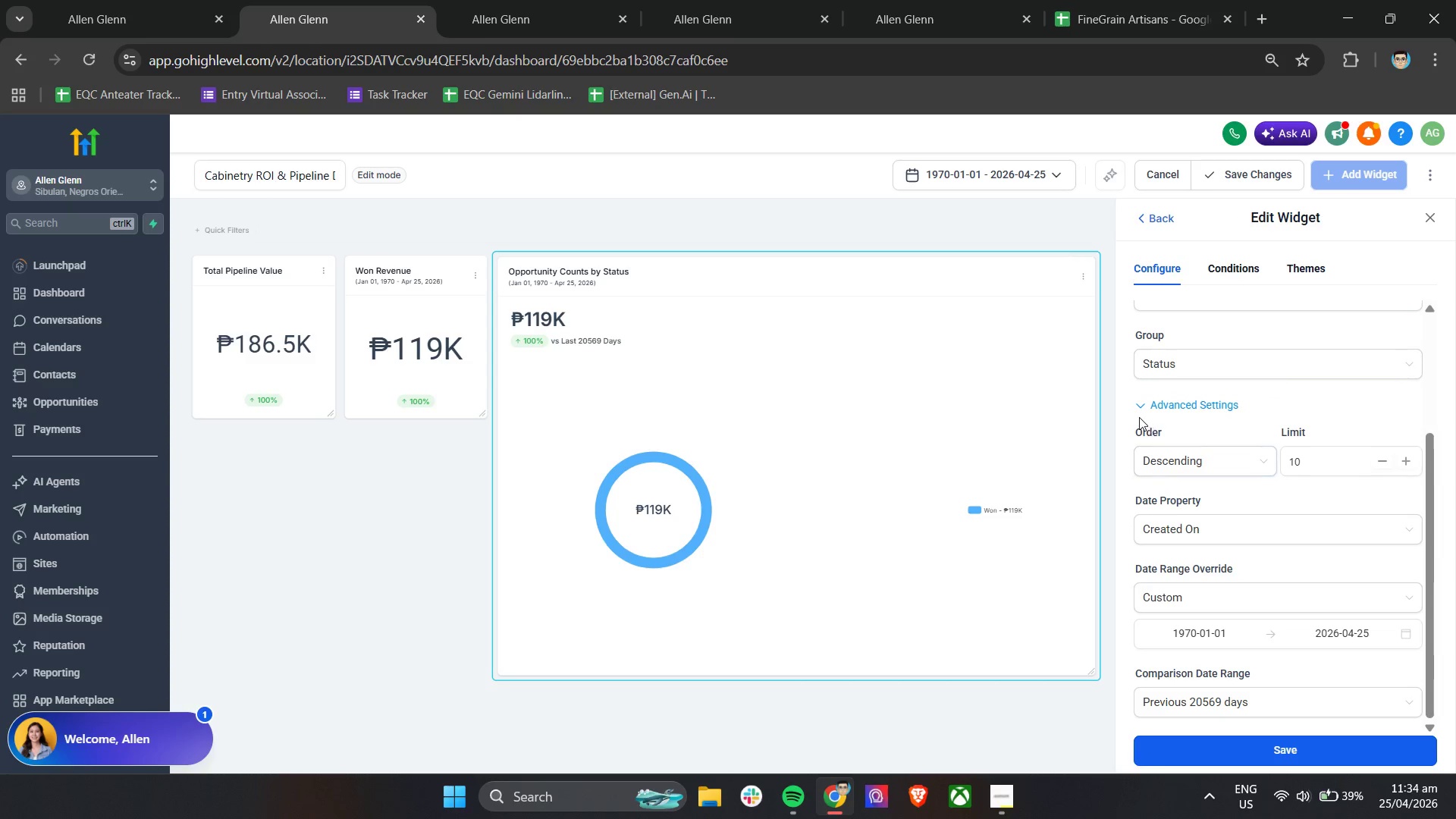 
left_click([1128, 408])
 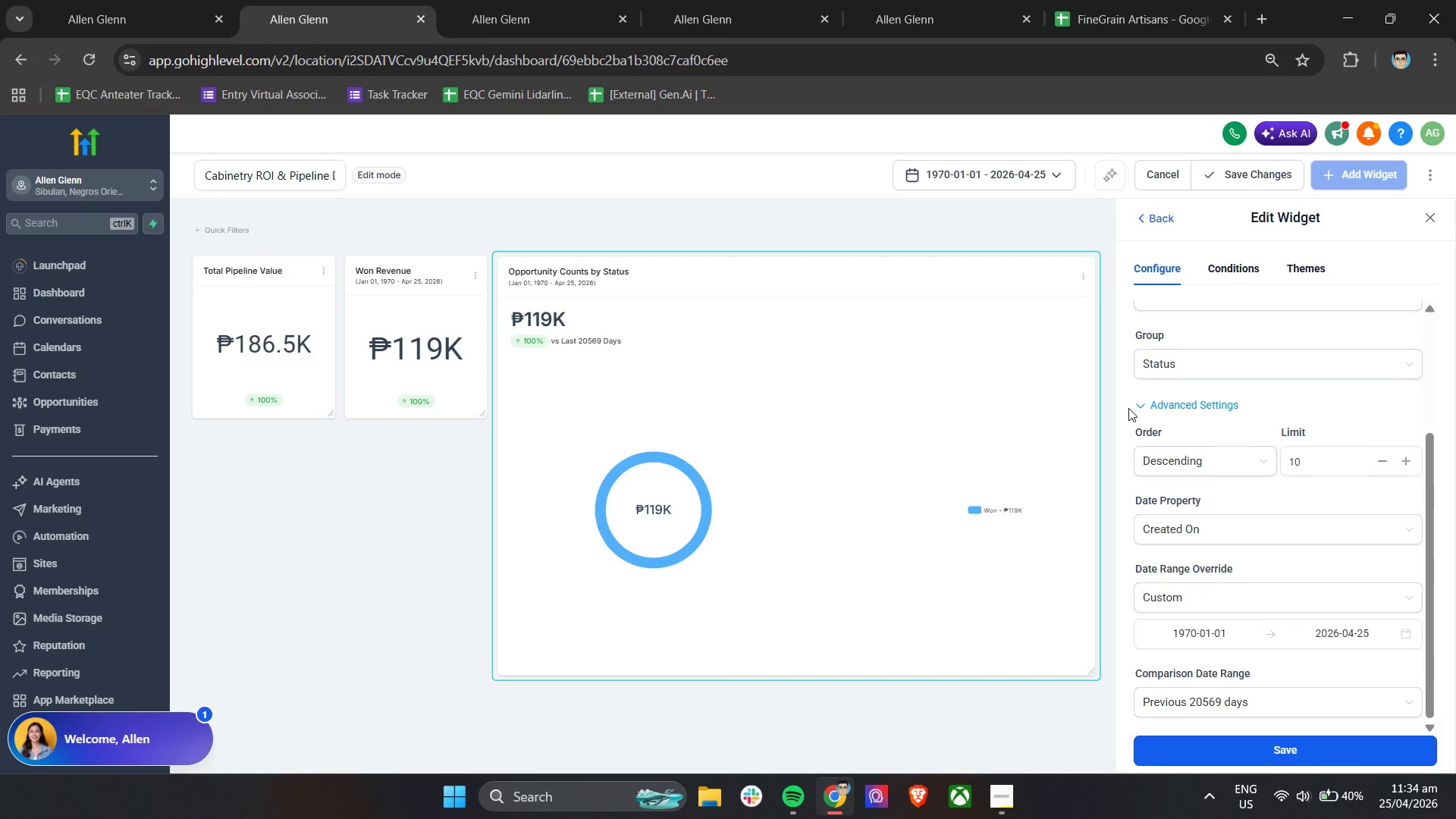 
wait(10.88)
 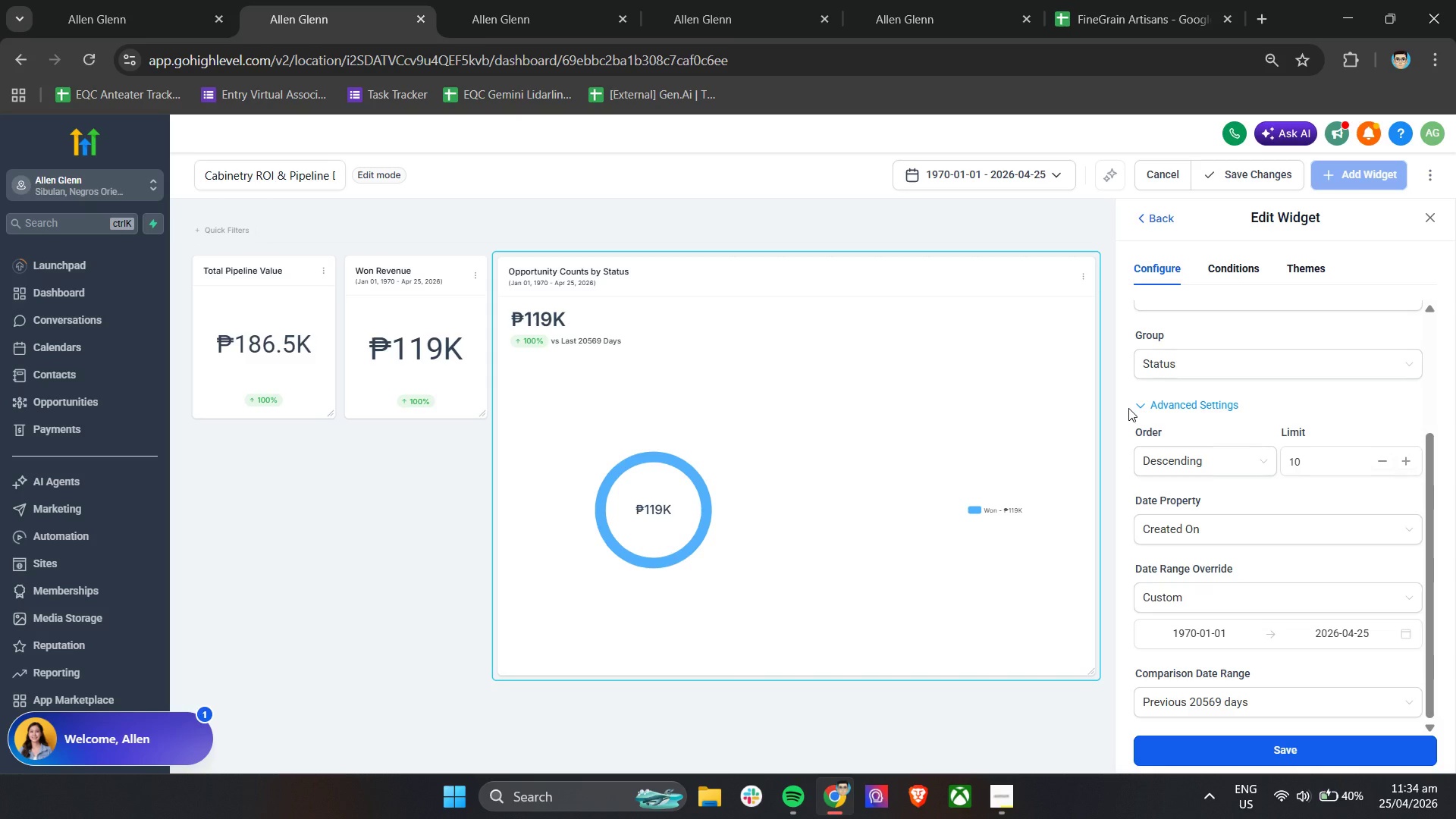 
scroll: coordinate [1310, 438], scroll_direction: up, amount: 12.0
 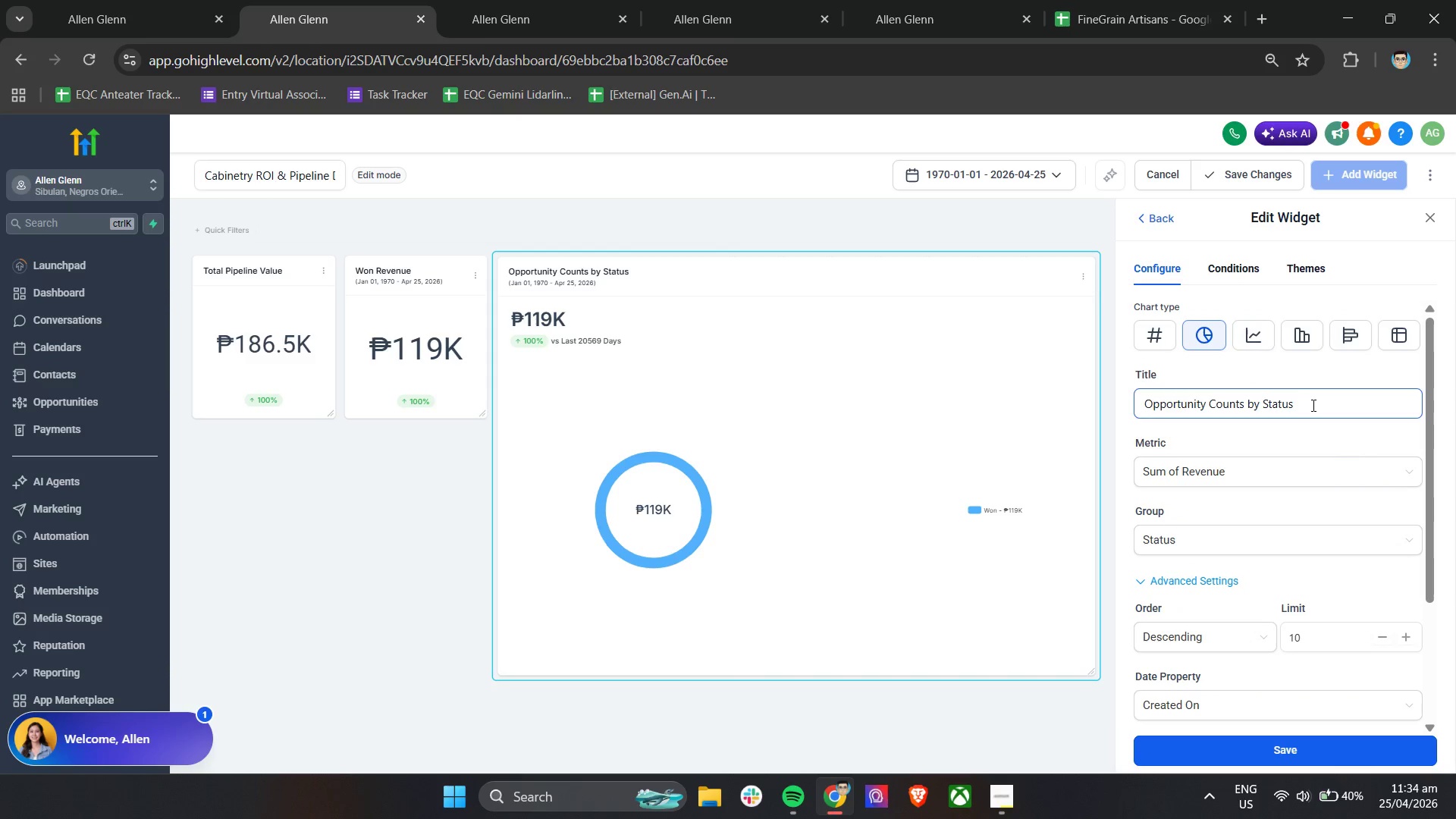 
left_click_drag(start_coordinate=[1319, 405], to_coordinate=[1128, 414])
 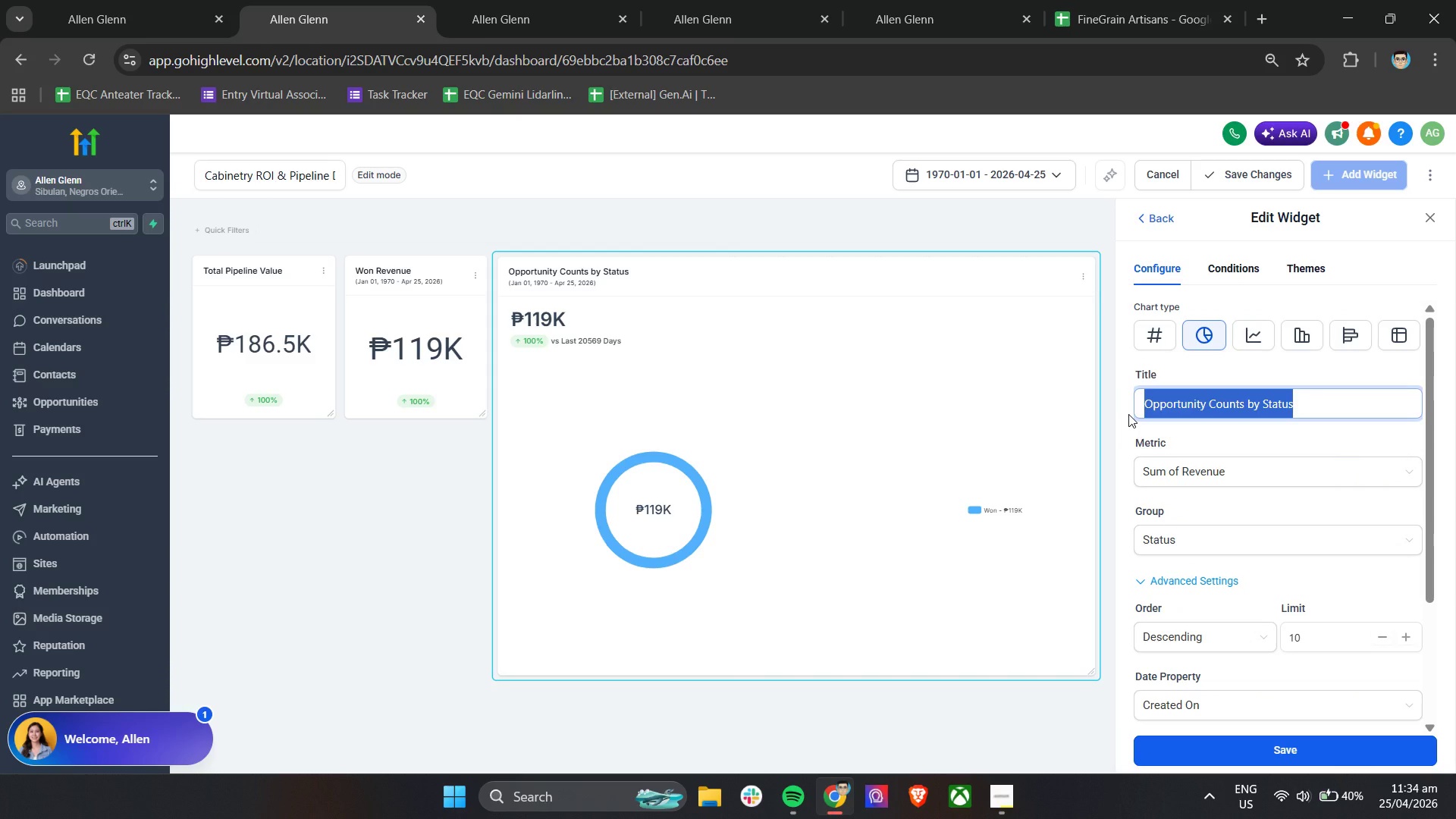 
type(Revenue Generated by Lead Source (Won Deals))
 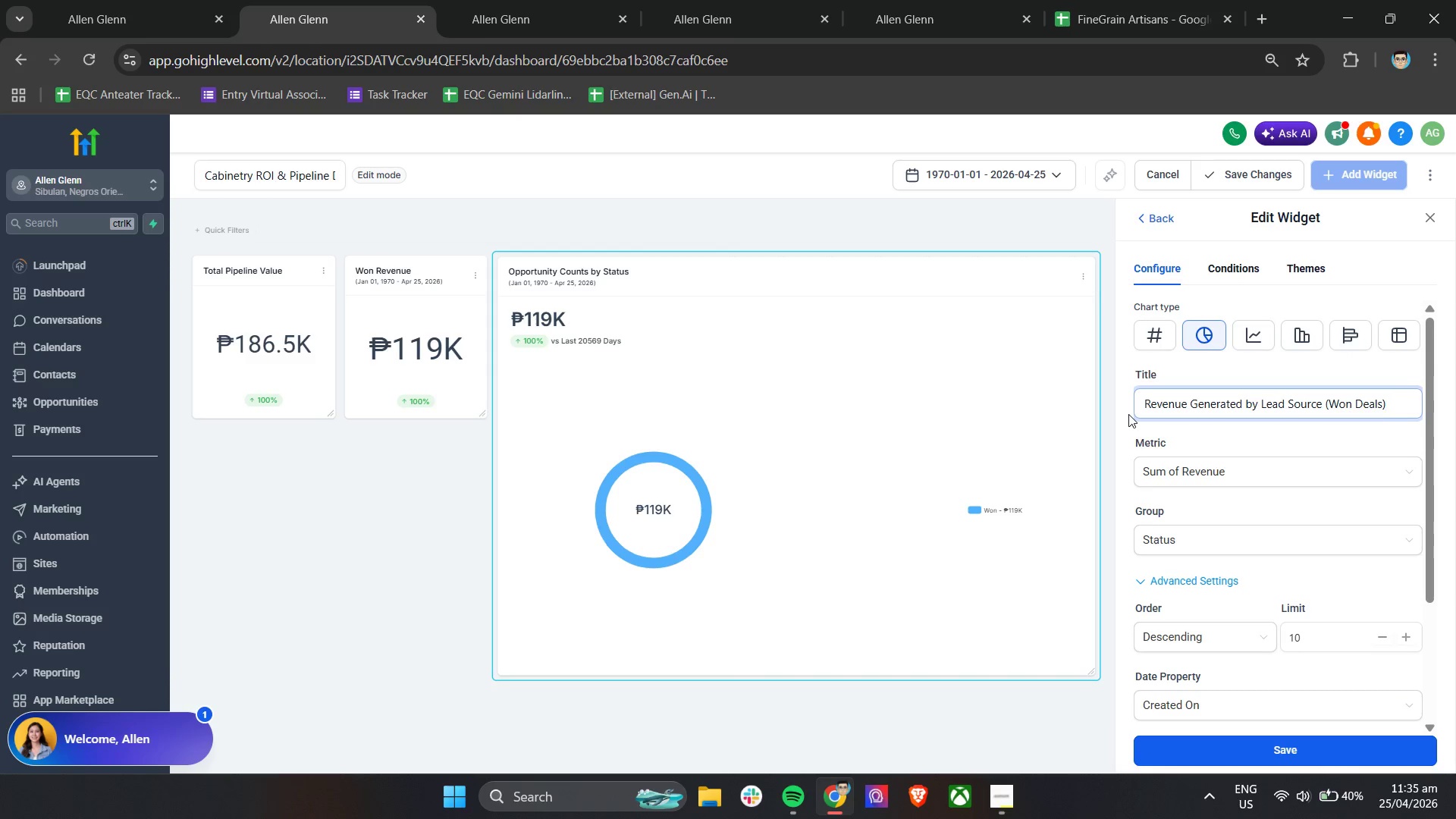 
left_click([1203, 434])
 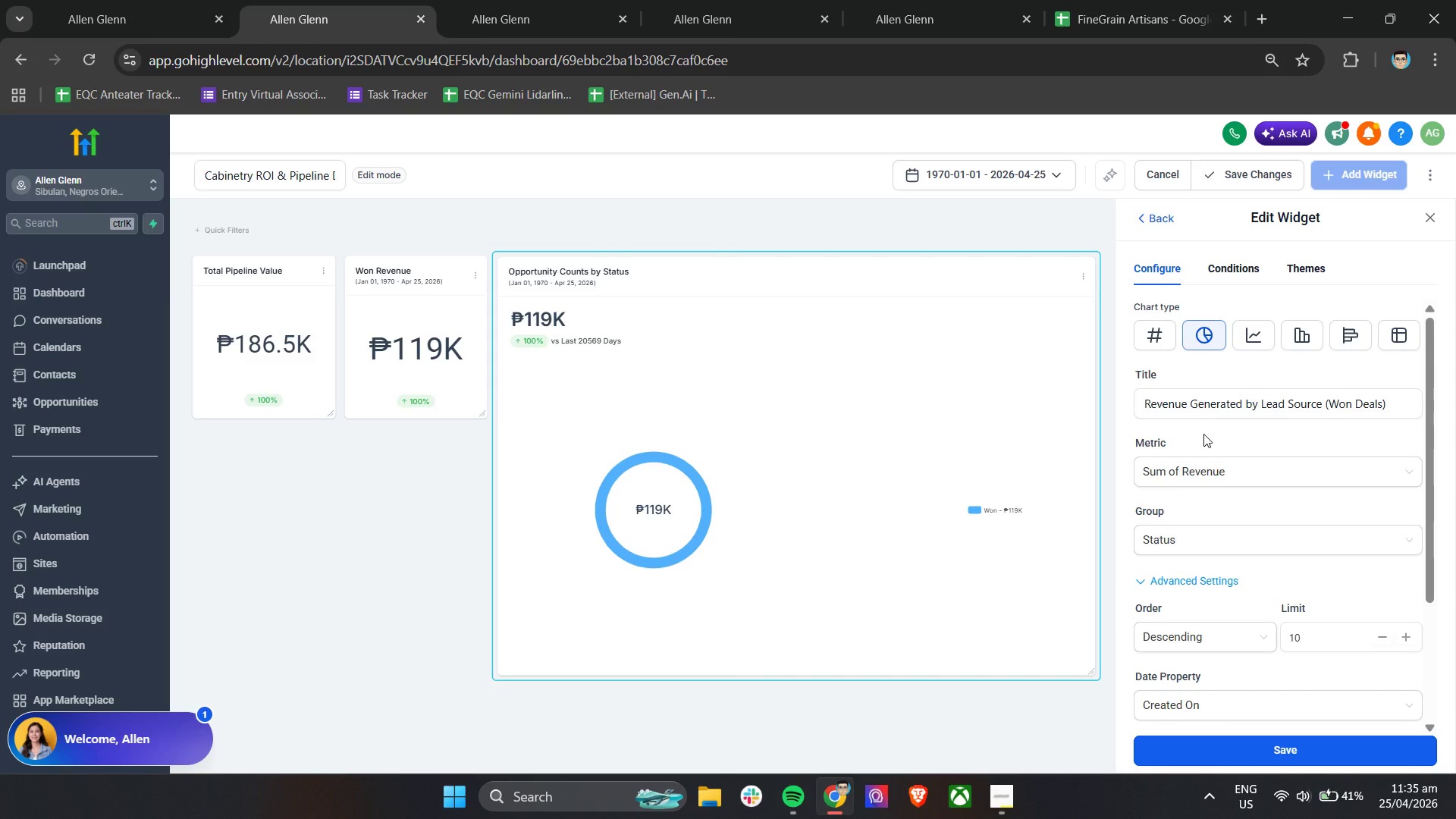 
wait(39.02)
 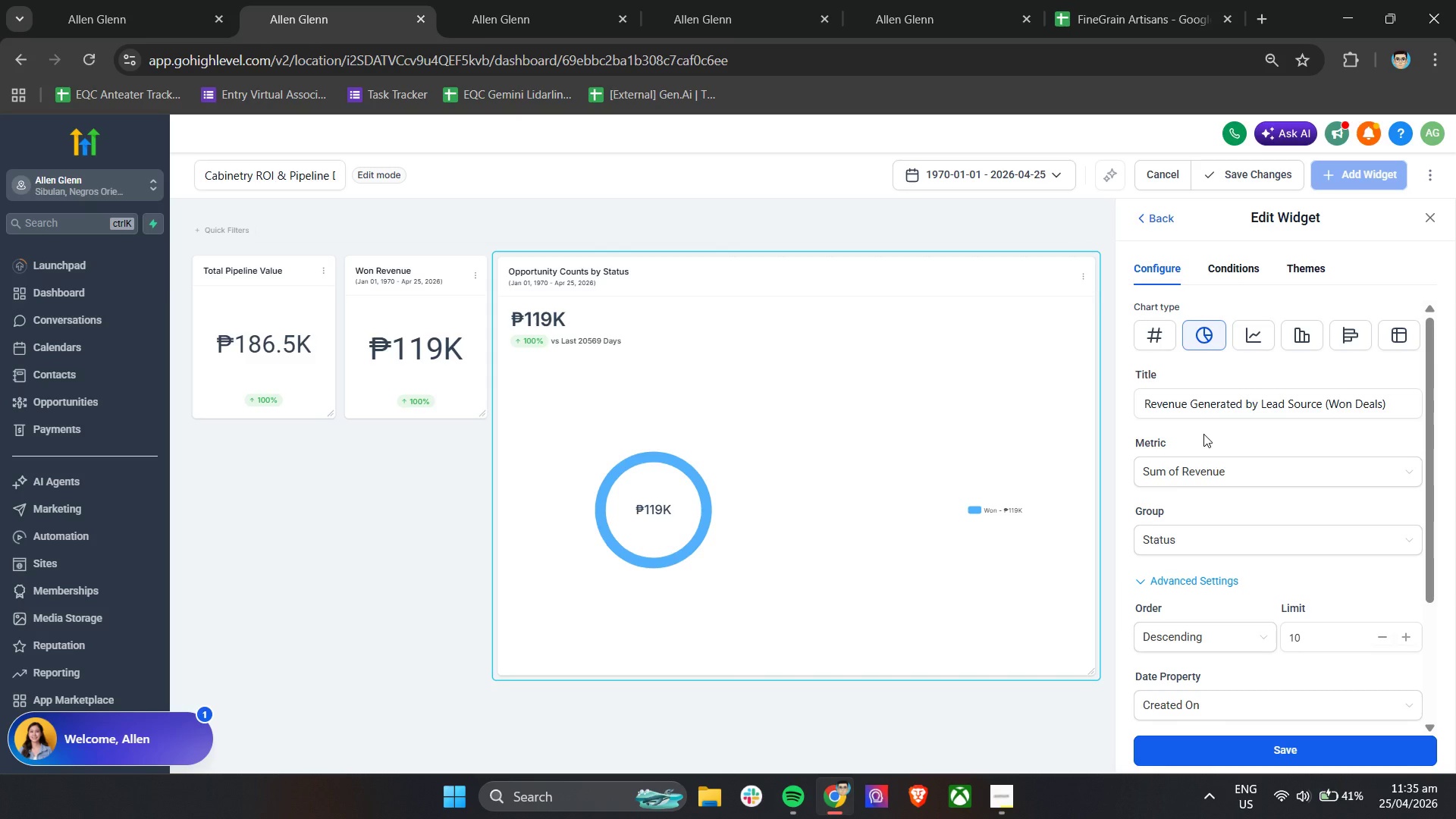 
left_click([1363, 330])
 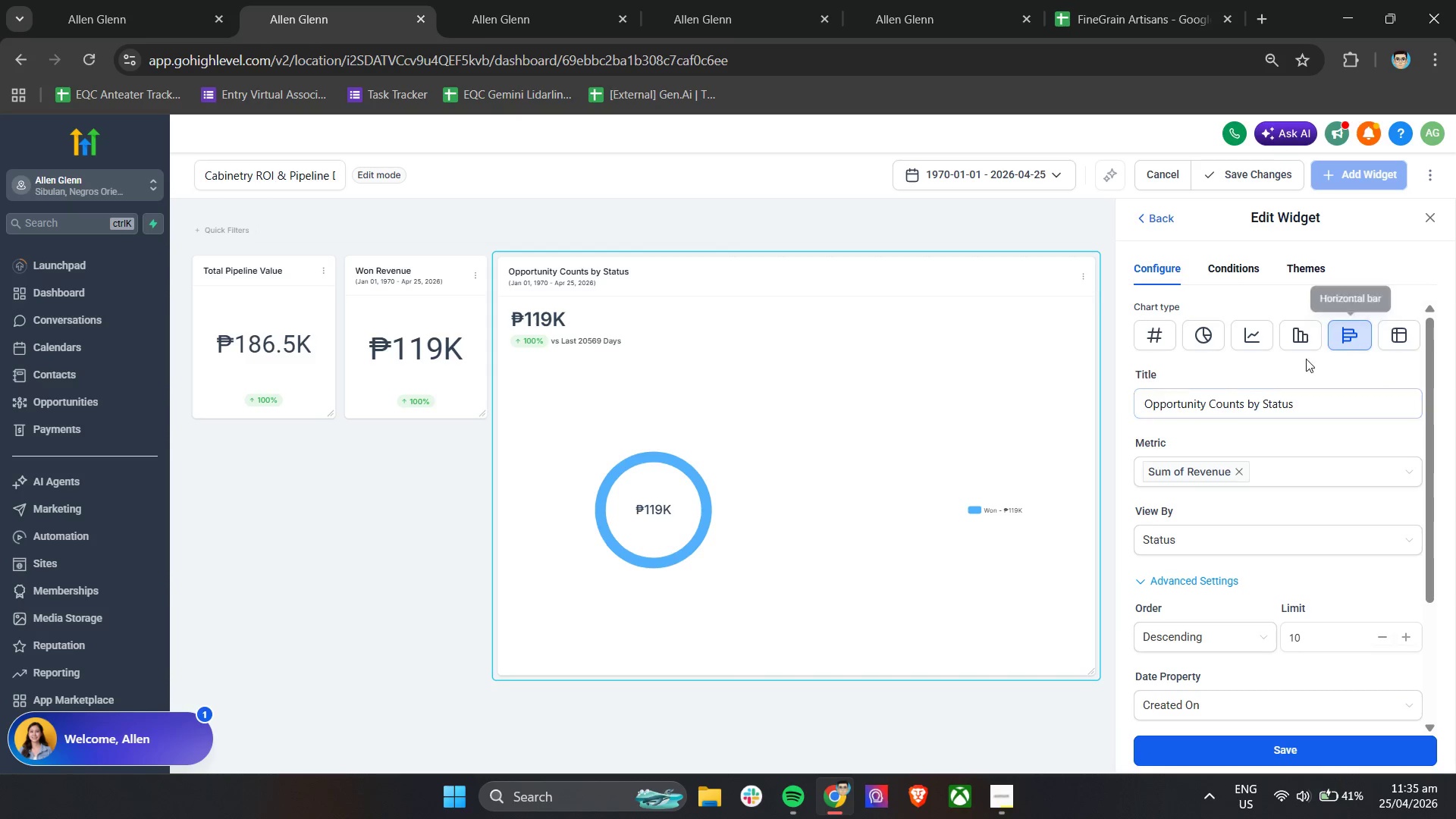 
left_click([1302, 343])
 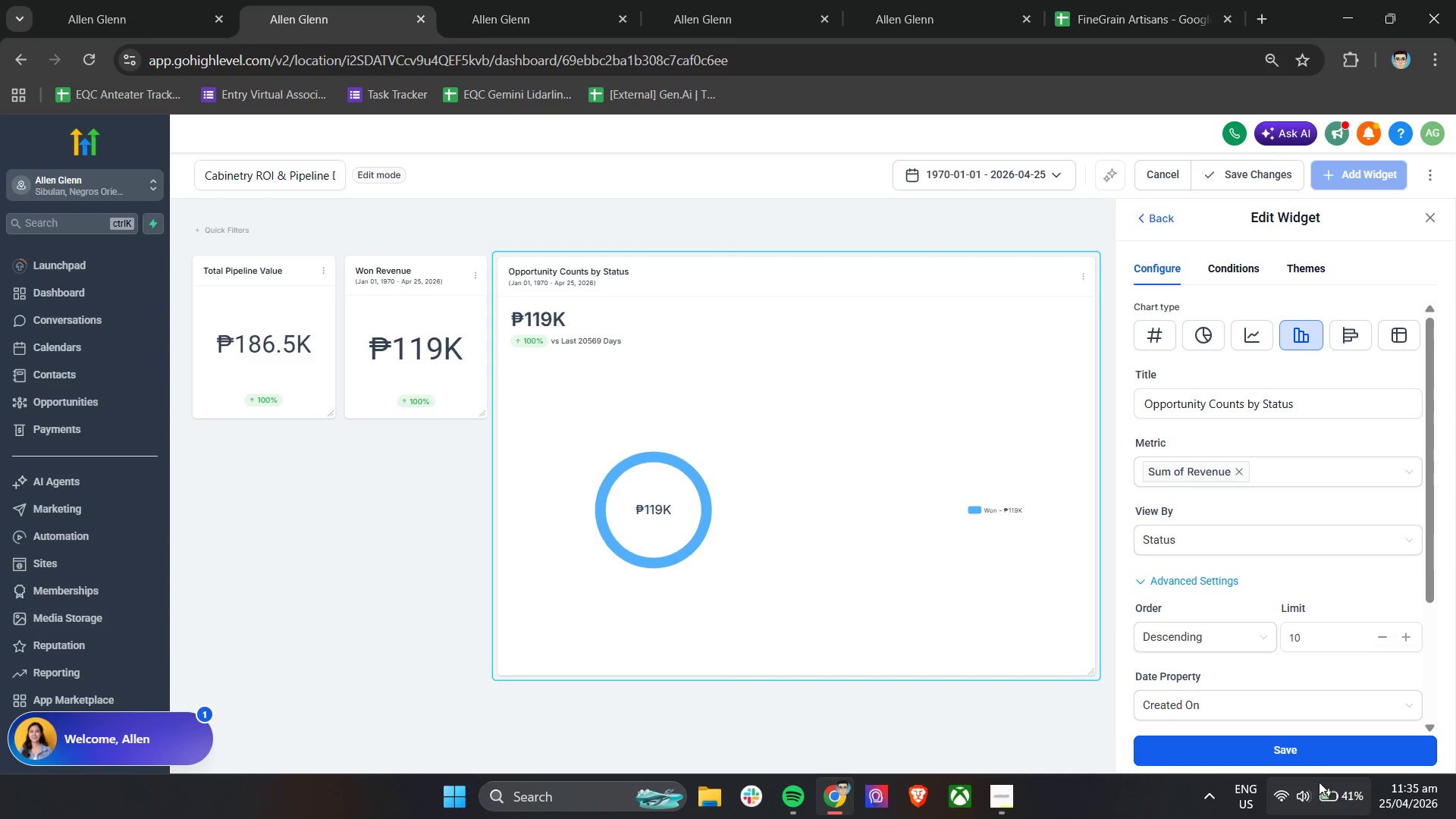 
left_click([1319, 758])
 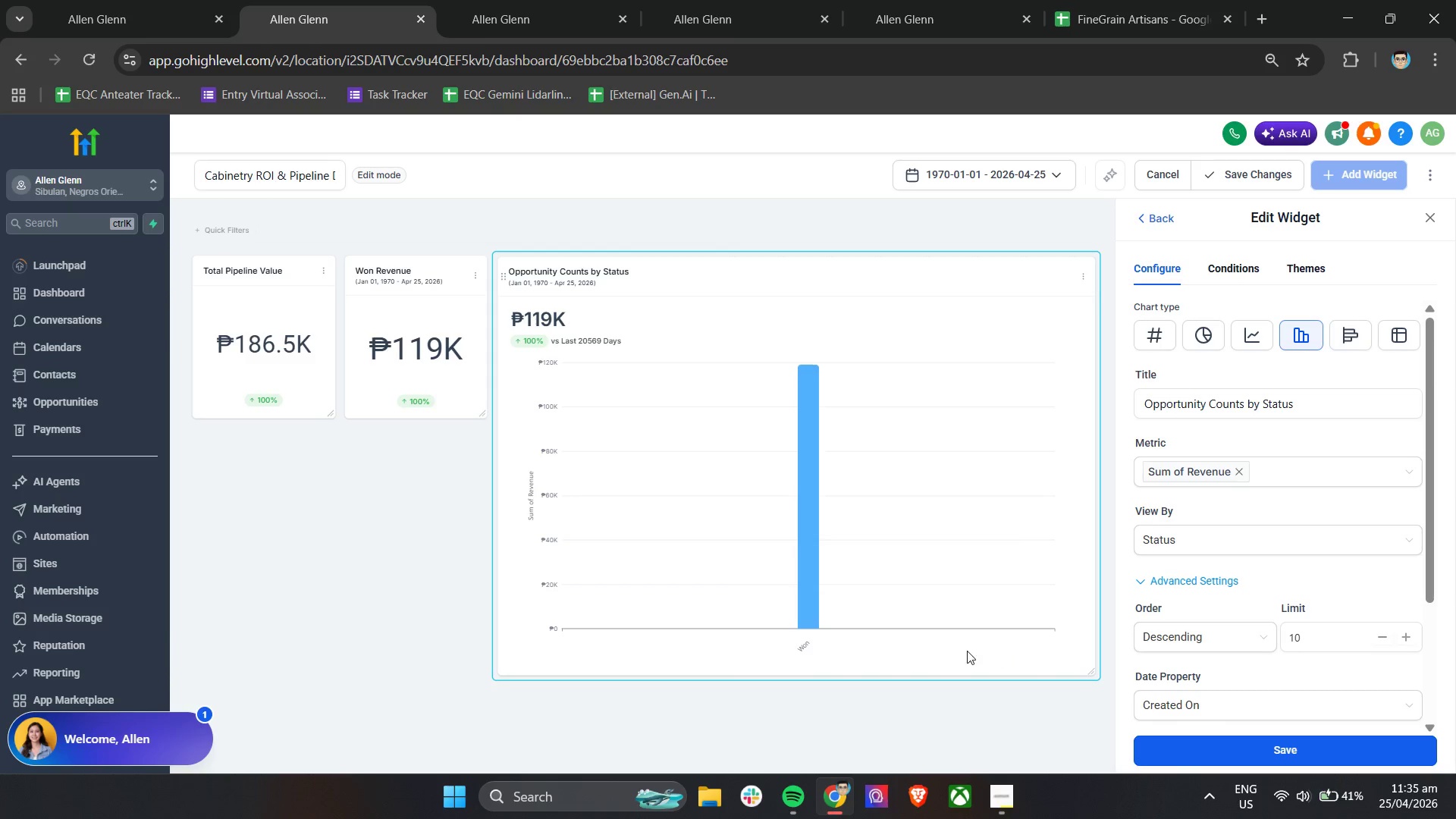 
left_click([949, 653])
 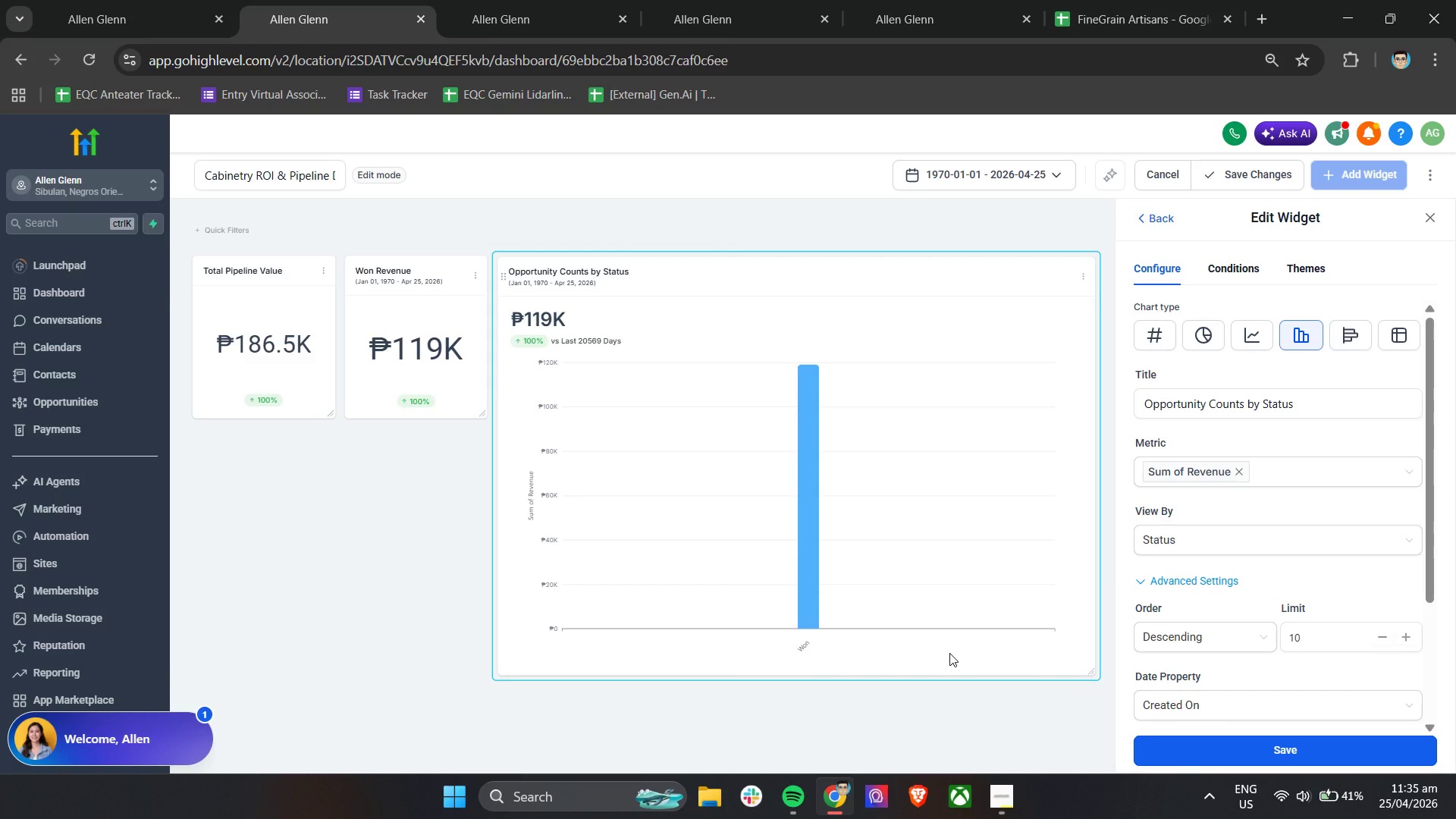 
left_click([949, 653])
 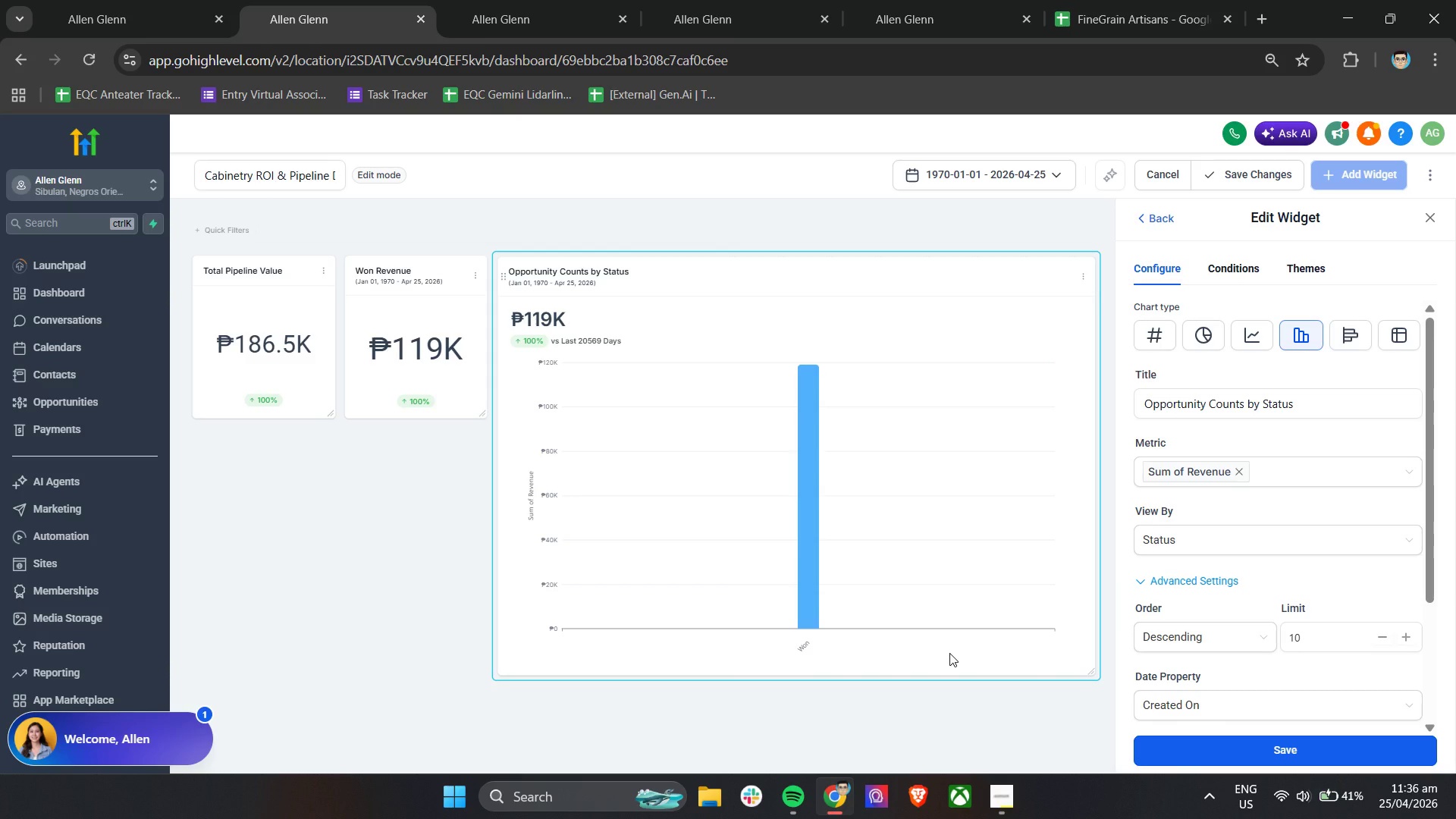 
wait(7.08)
 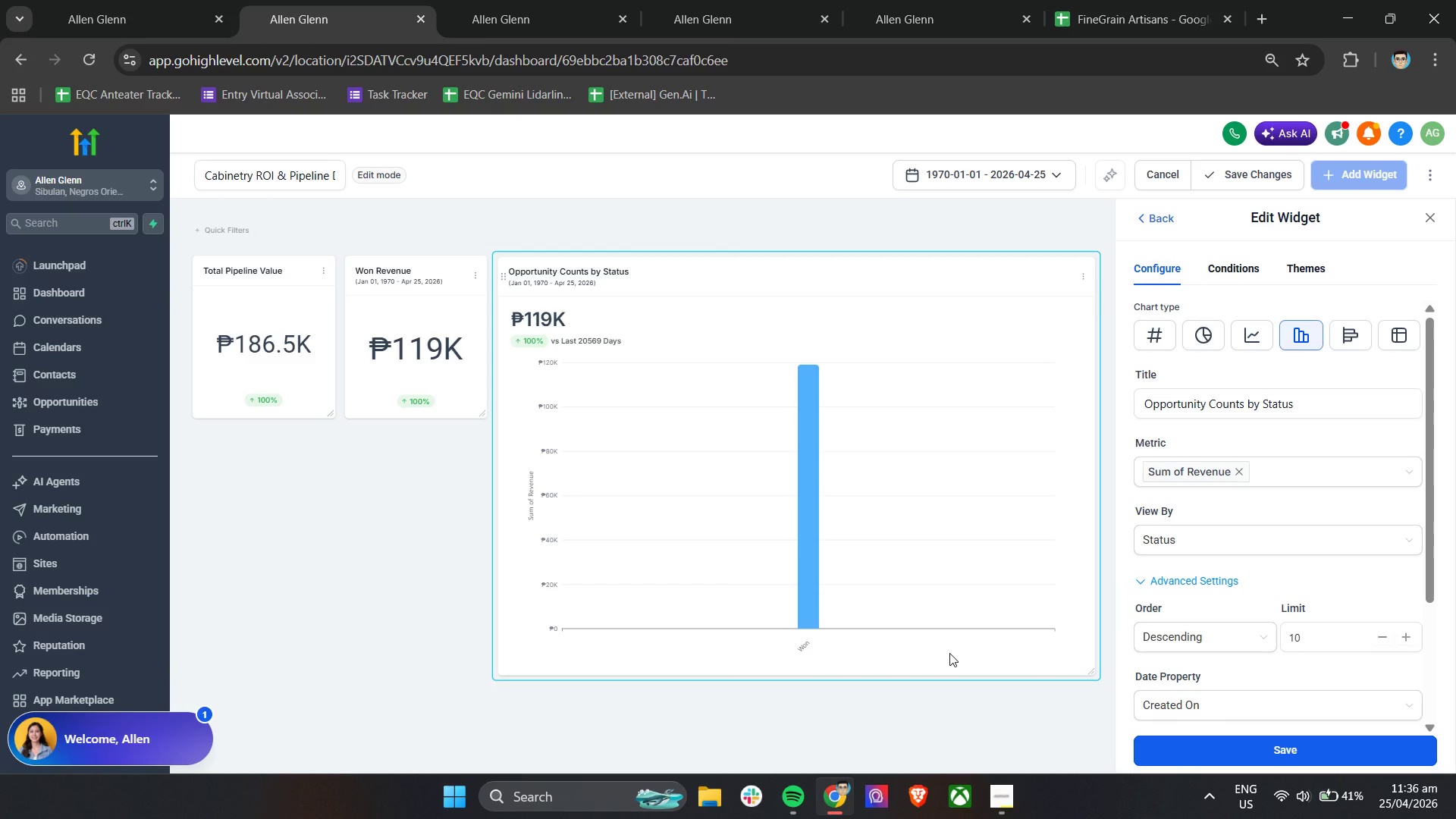 
left_click([1165, 546])
 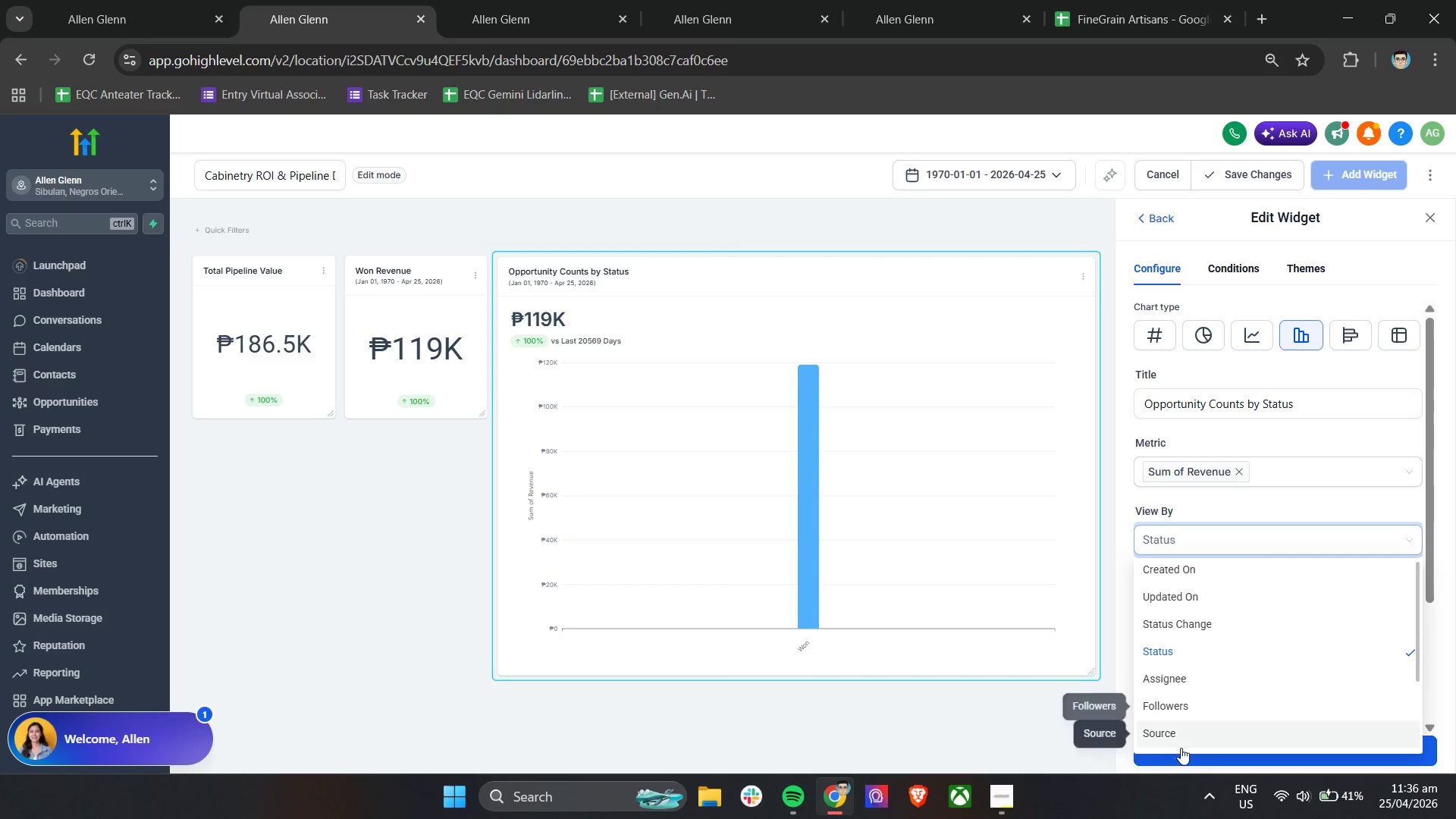 
left_click([1190, 736])
 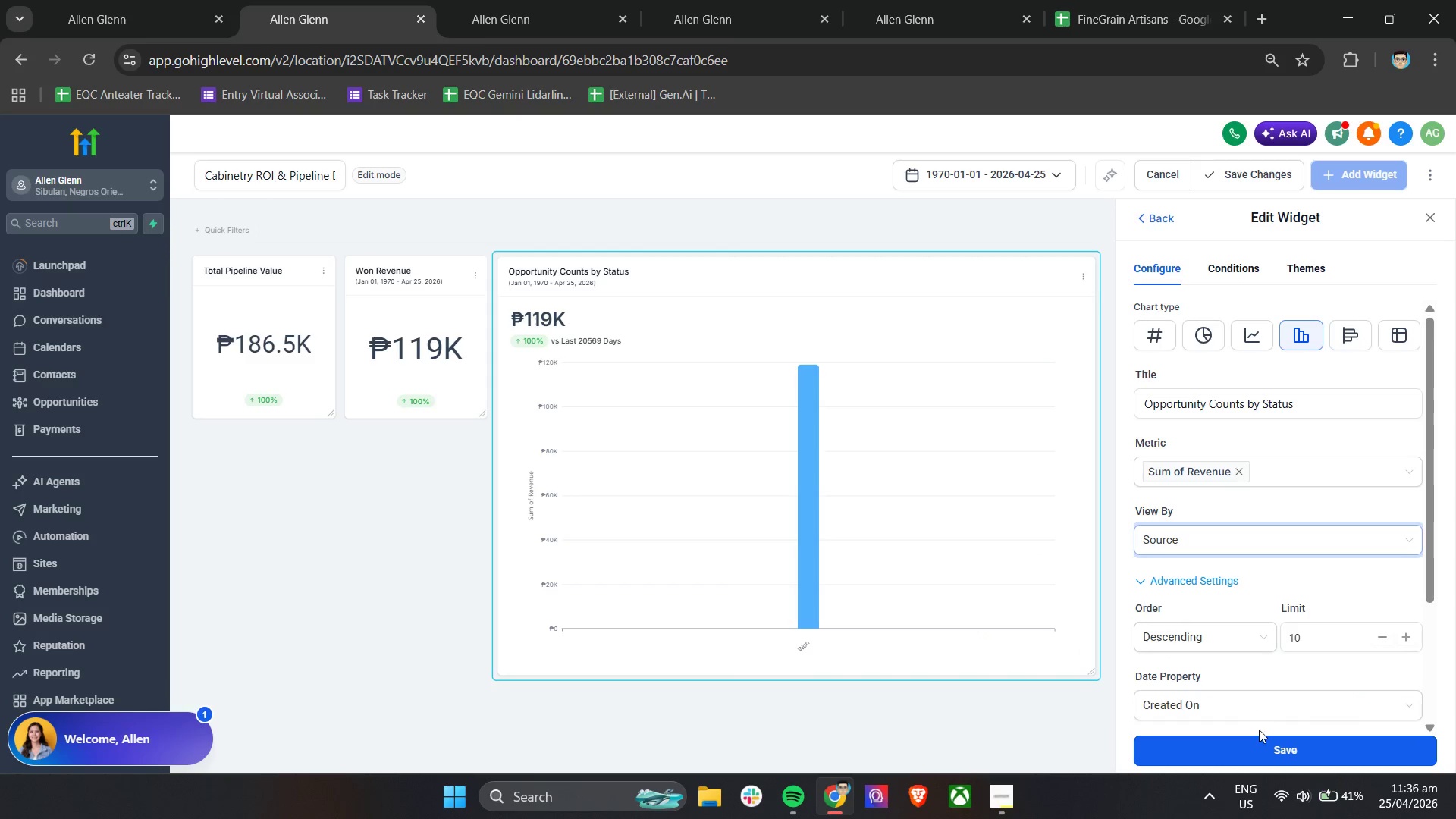 
left_click([1257, 748])
 